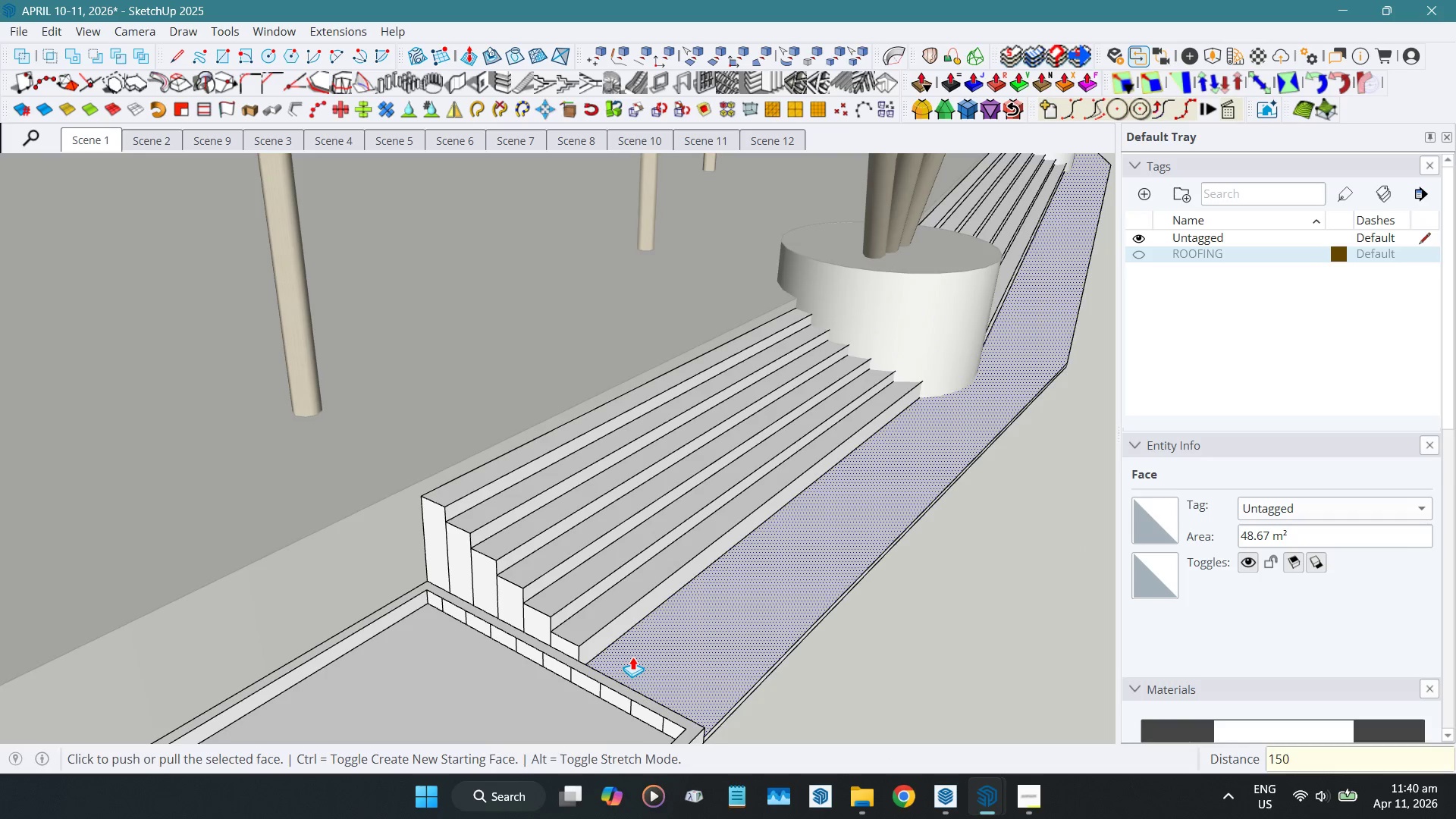 
key(Numpad0)
 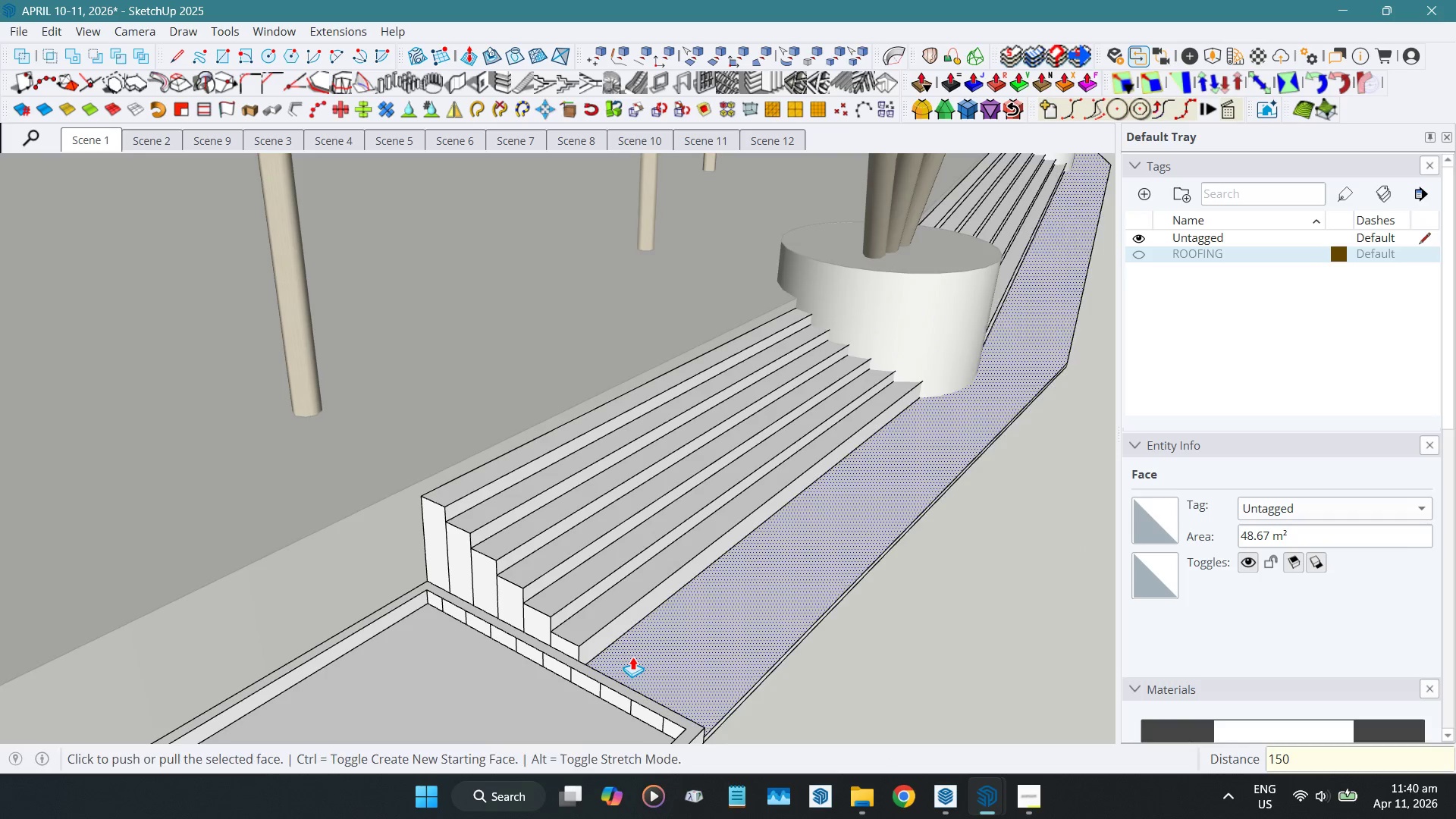 
key(NumpadEnter)
 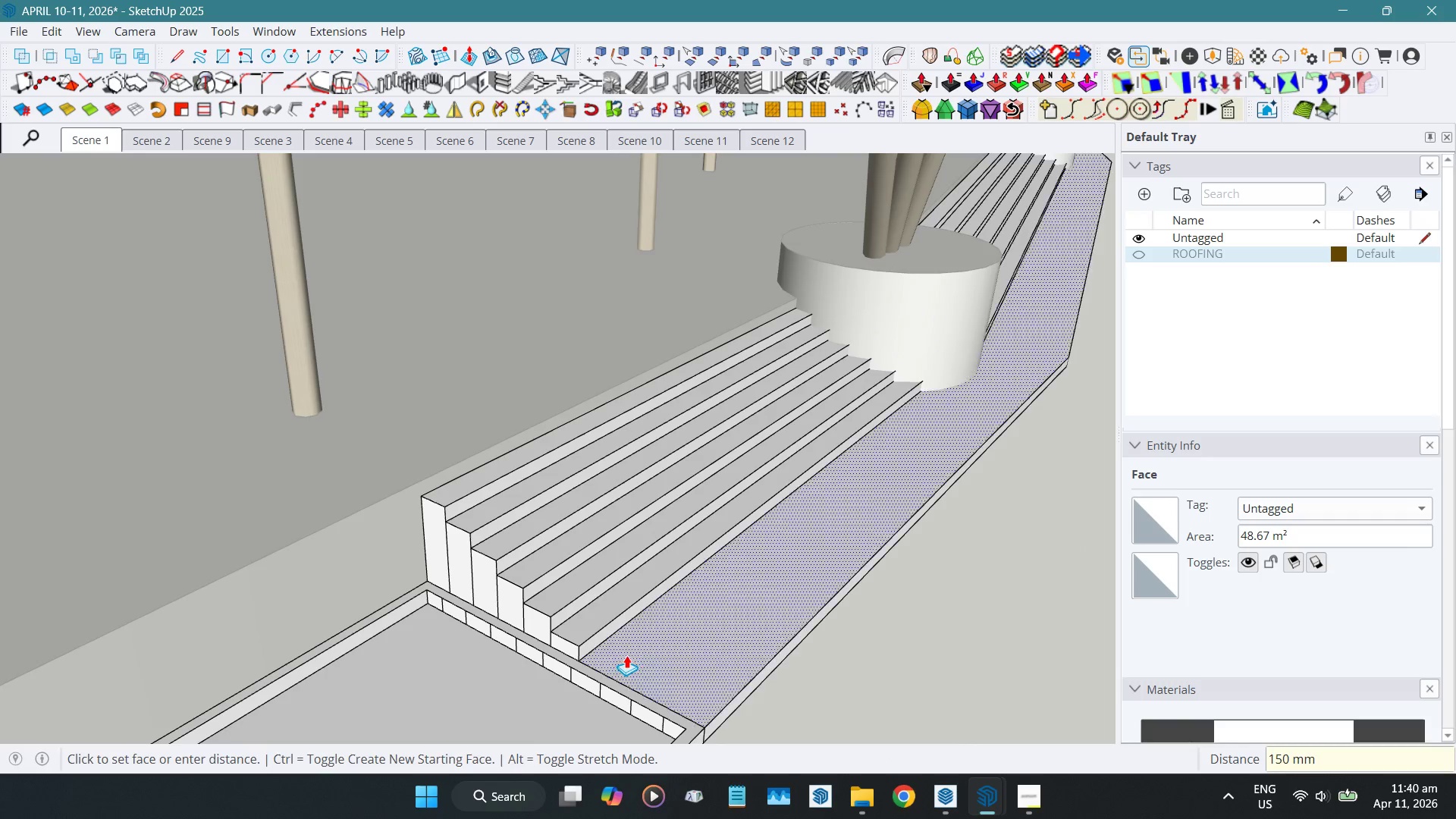 
key(Space)
 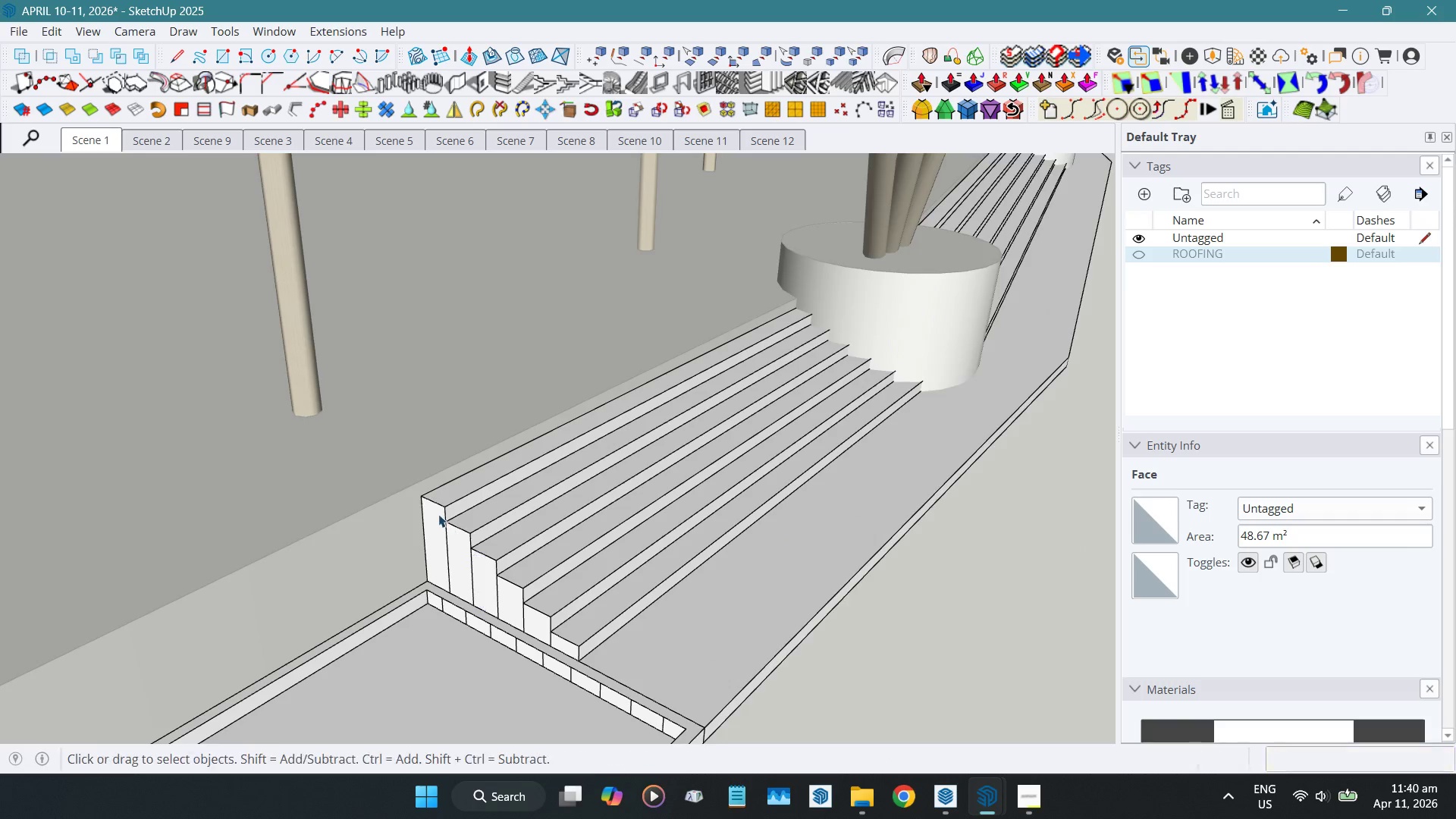 
scroll: coordinate [510, 516], scroll_direction: down, amount: 8.0
 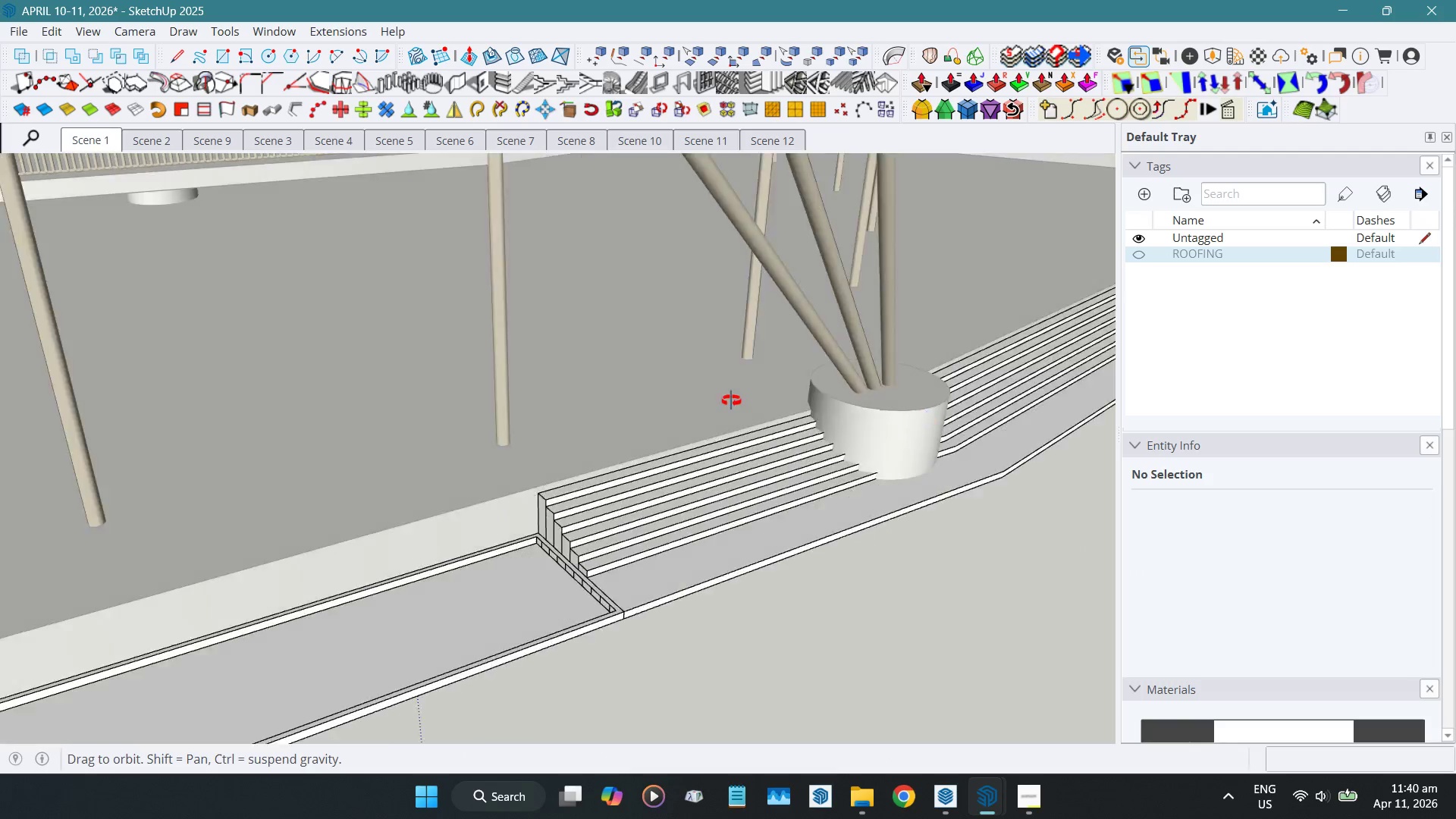 
hold_key(key=ShiftLeft, duration=0.48)
 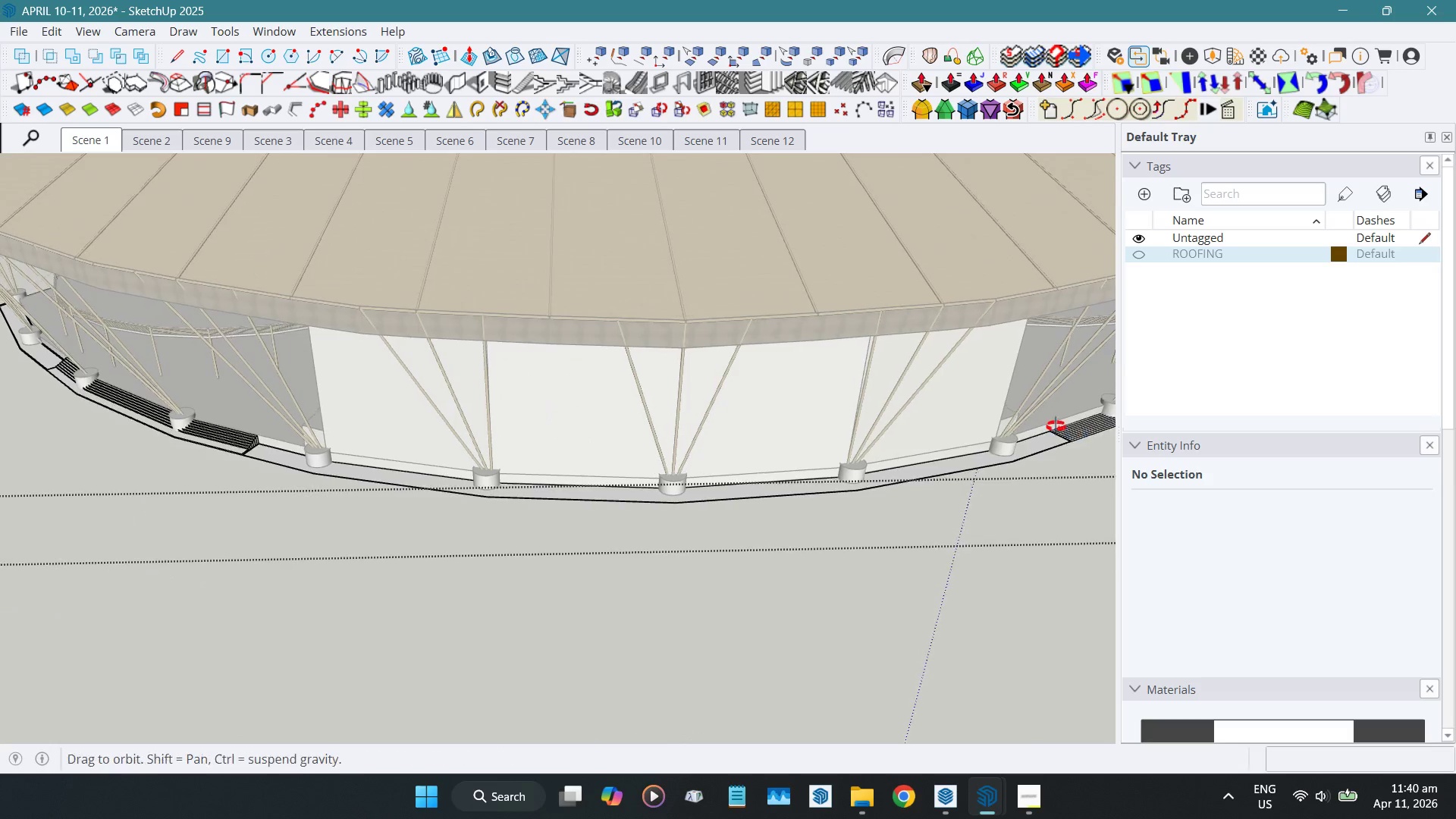 
scroll: coordinate [528, 498], scroll_direction: down, amount: 15.0
 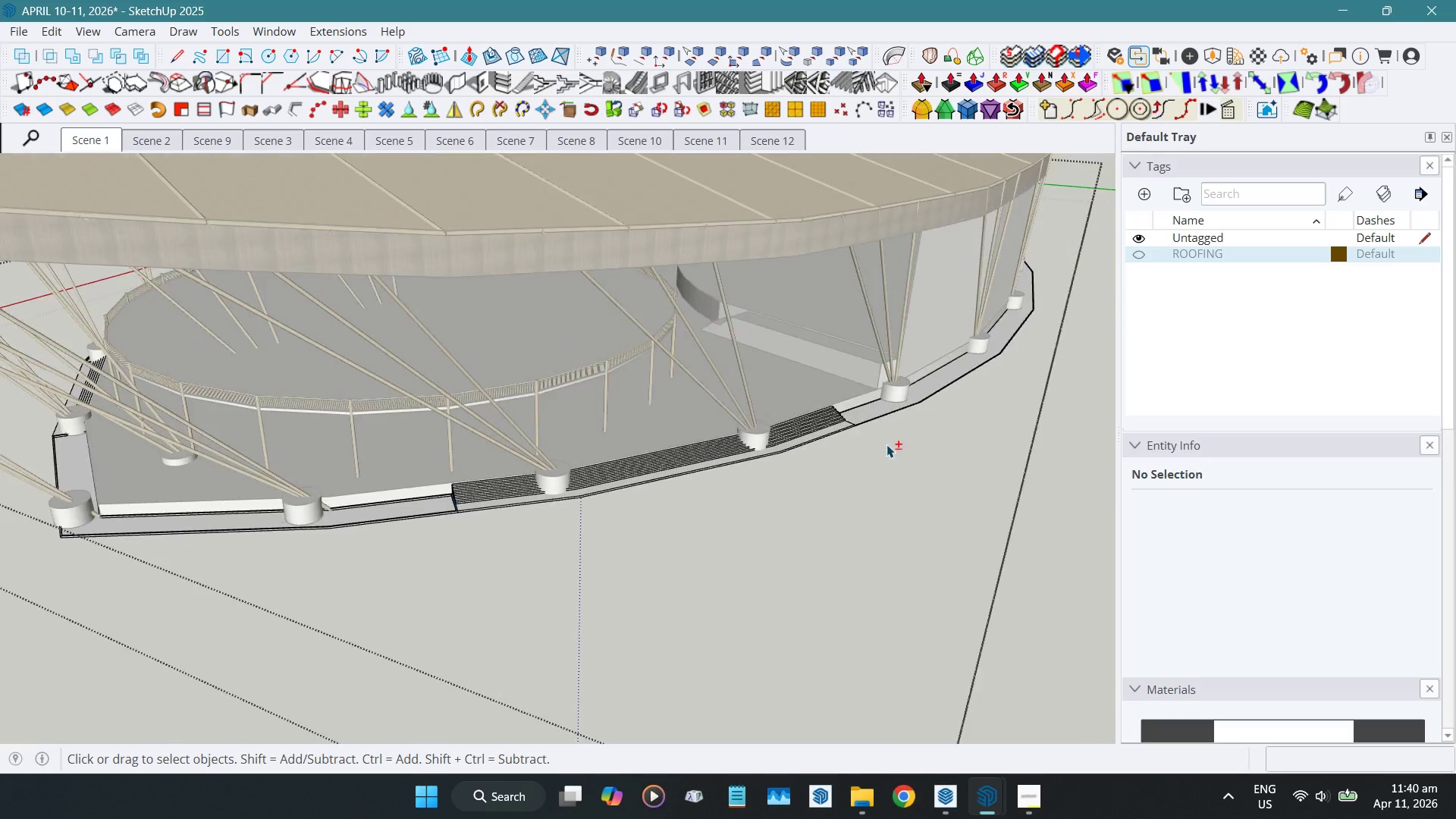 
hold_key(key=ShiftLeft, duration=0.41)
 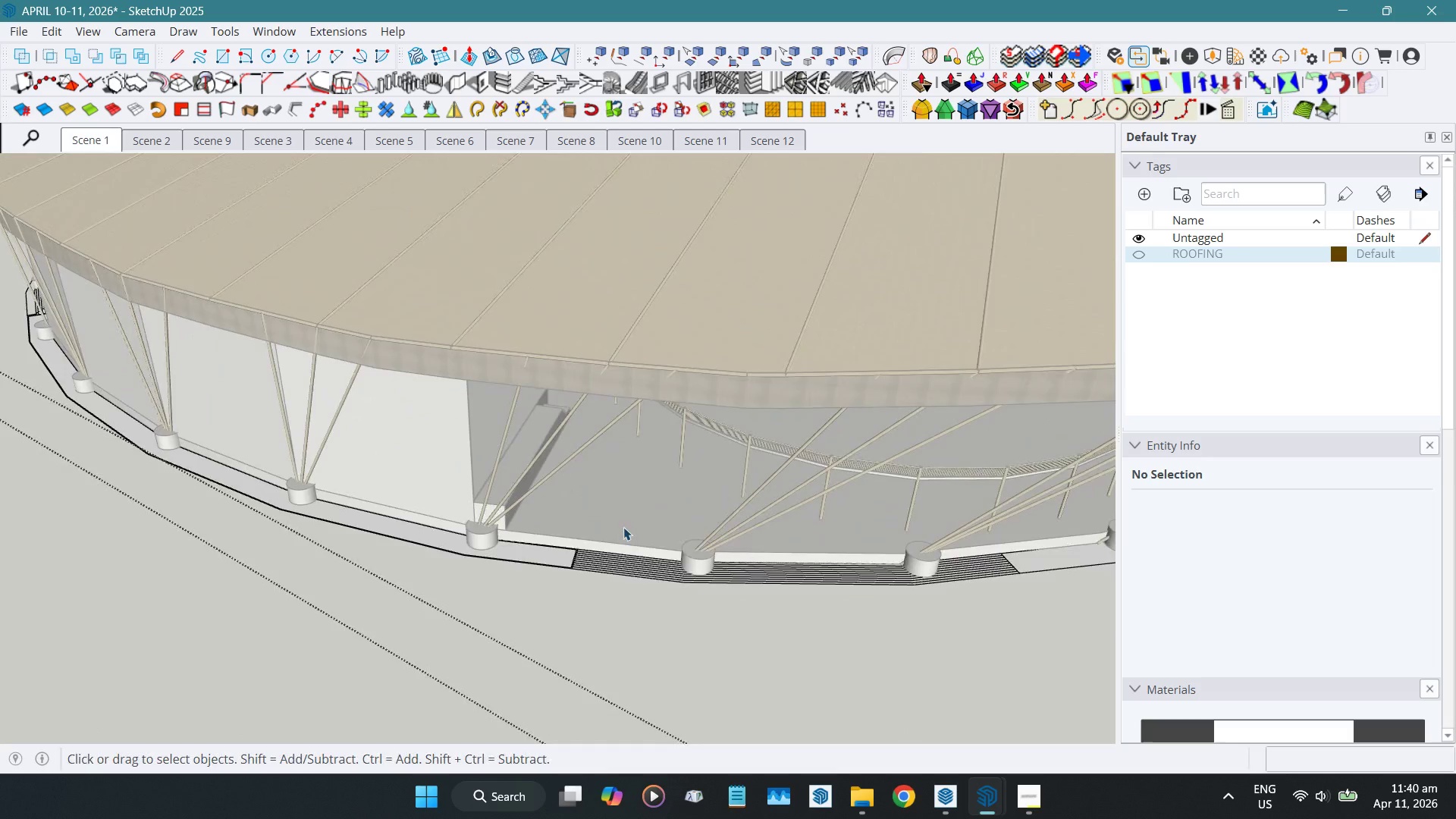 
scroll: coordinate [698, 592], scroll_direction: up, amount: 16.0
 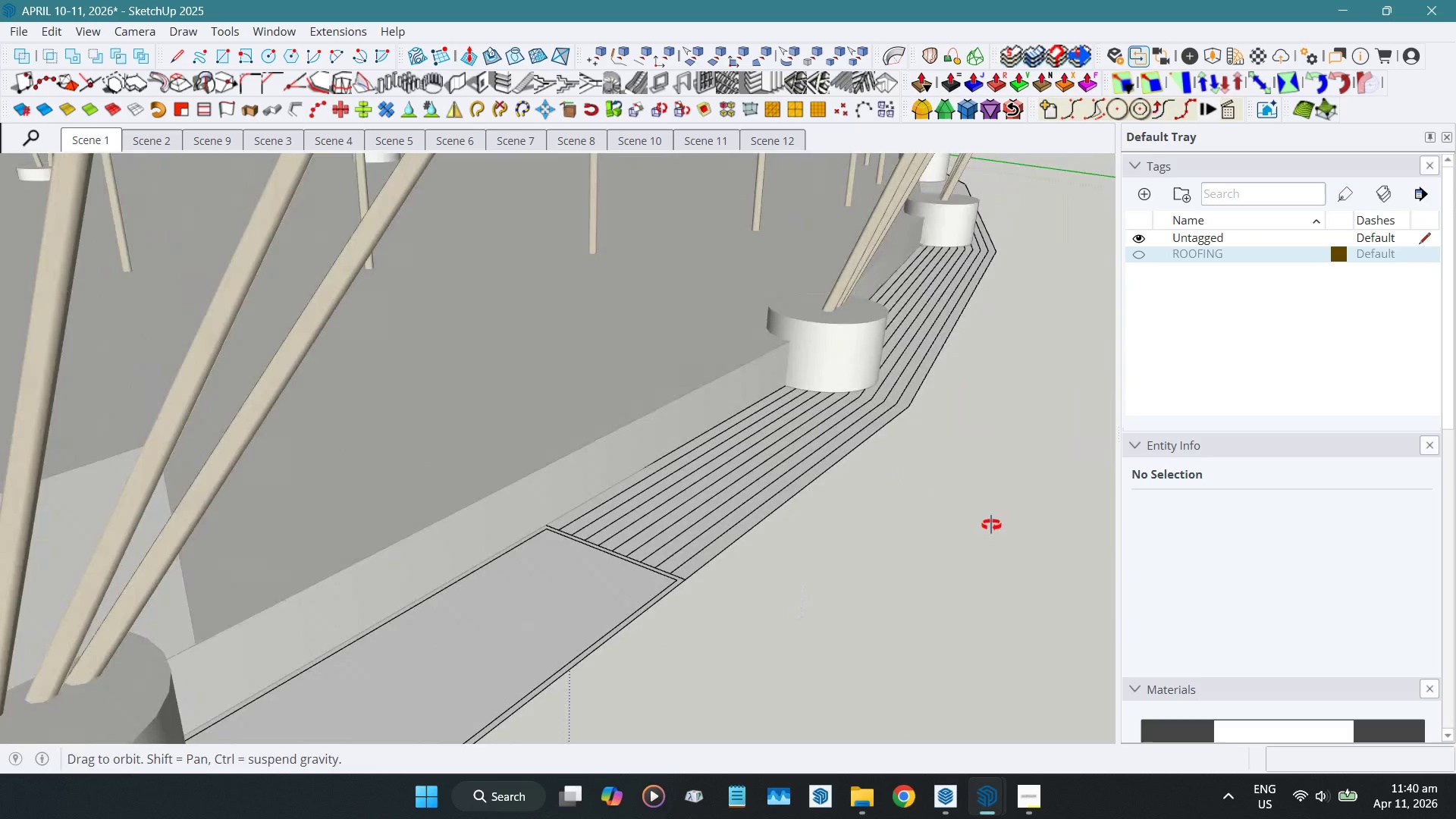 
left_click([585, 478])
 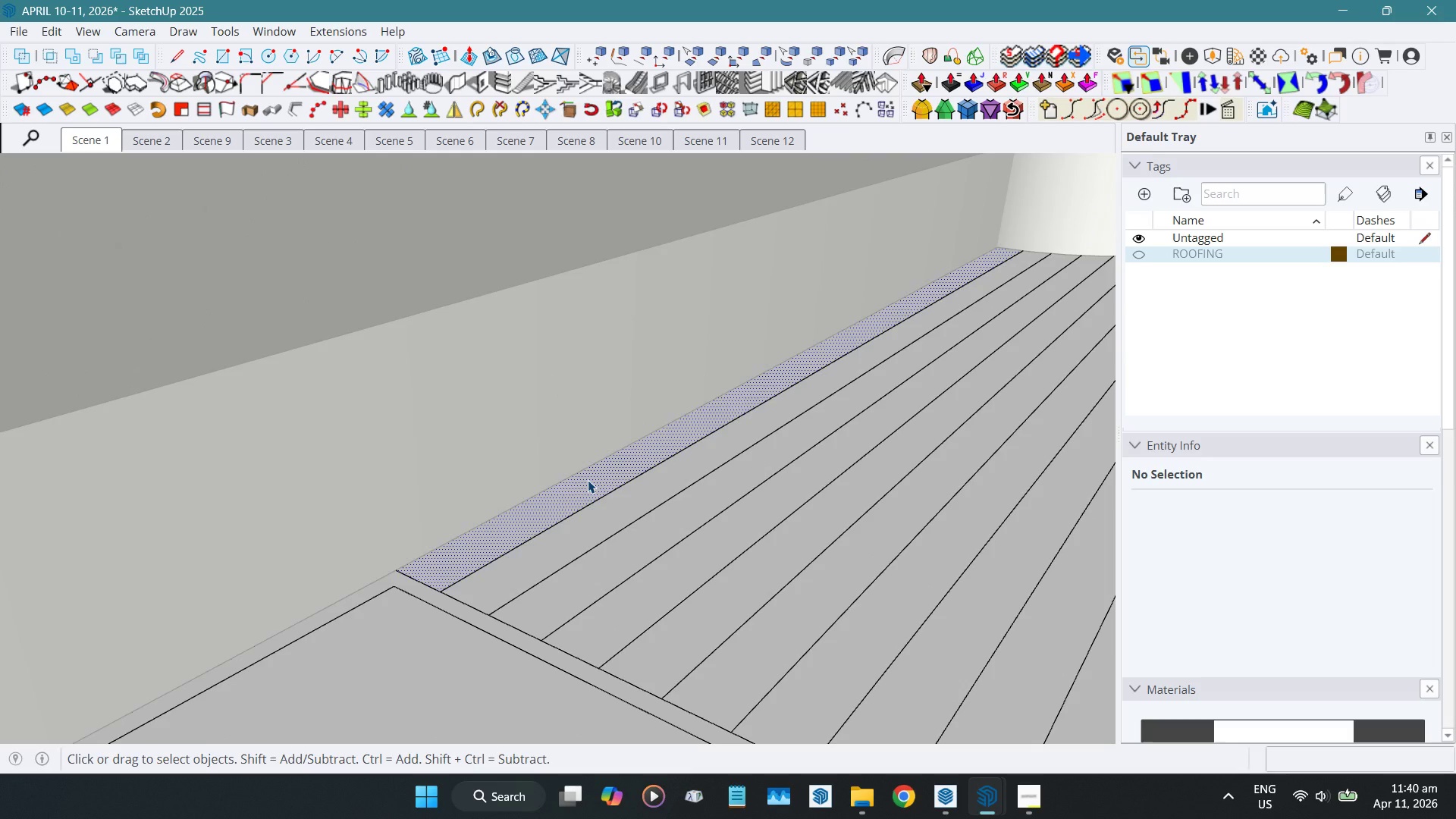 
scroll: coordinate [574, 508], scroll_direction: up, amount: 12.0
 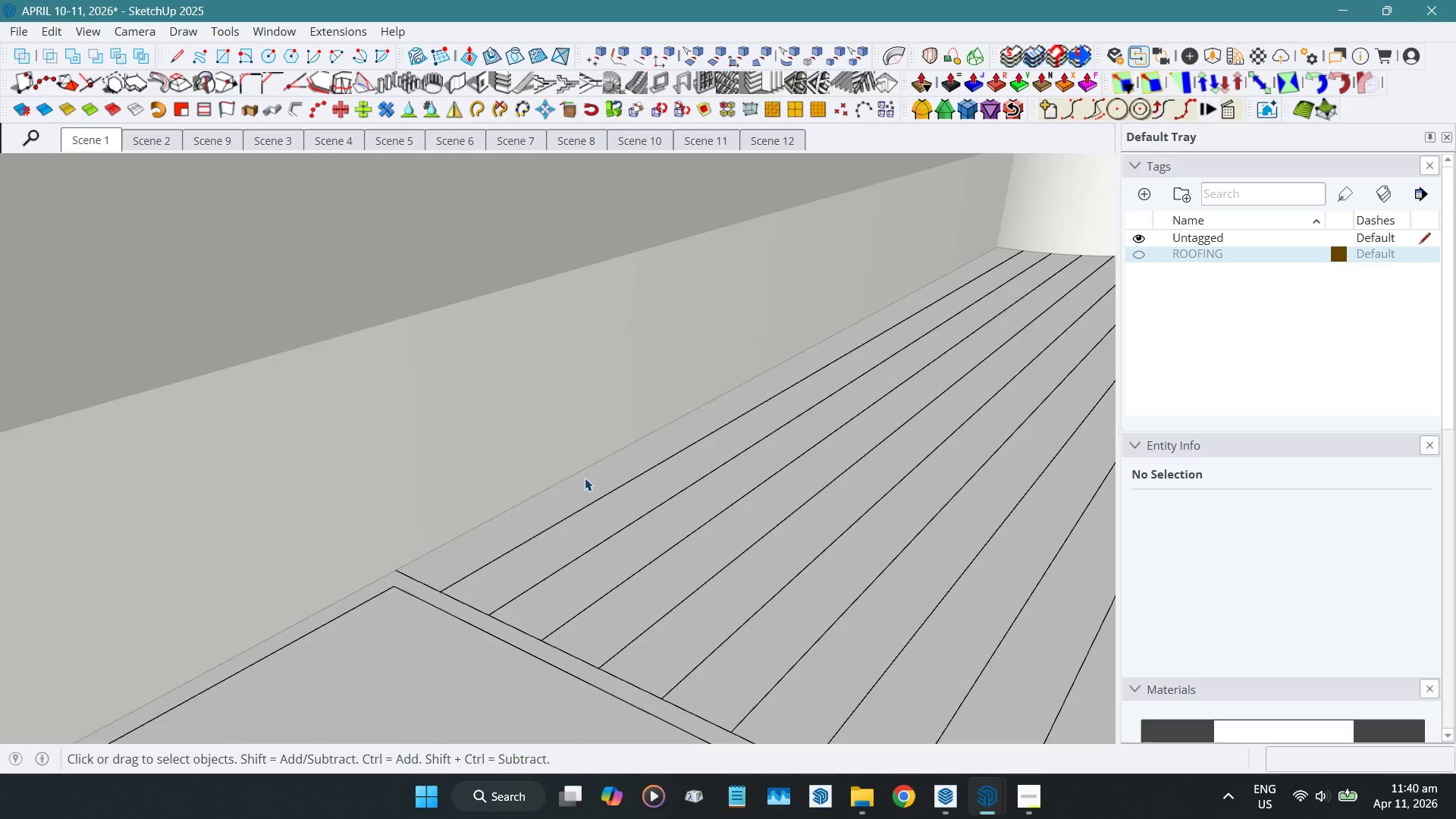 
key(Shift+ShiftLeft)
 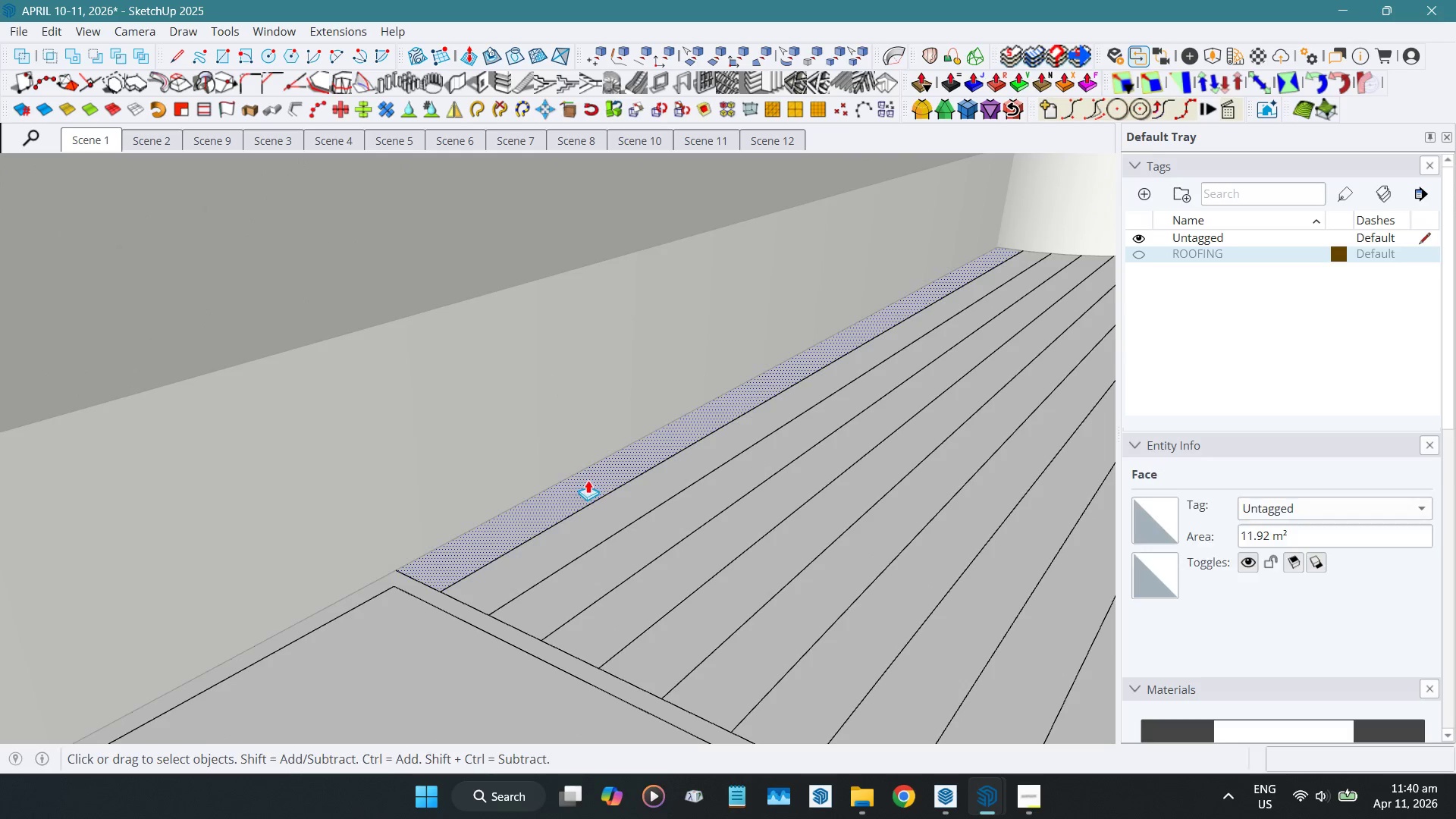 
key(Shift+D)
 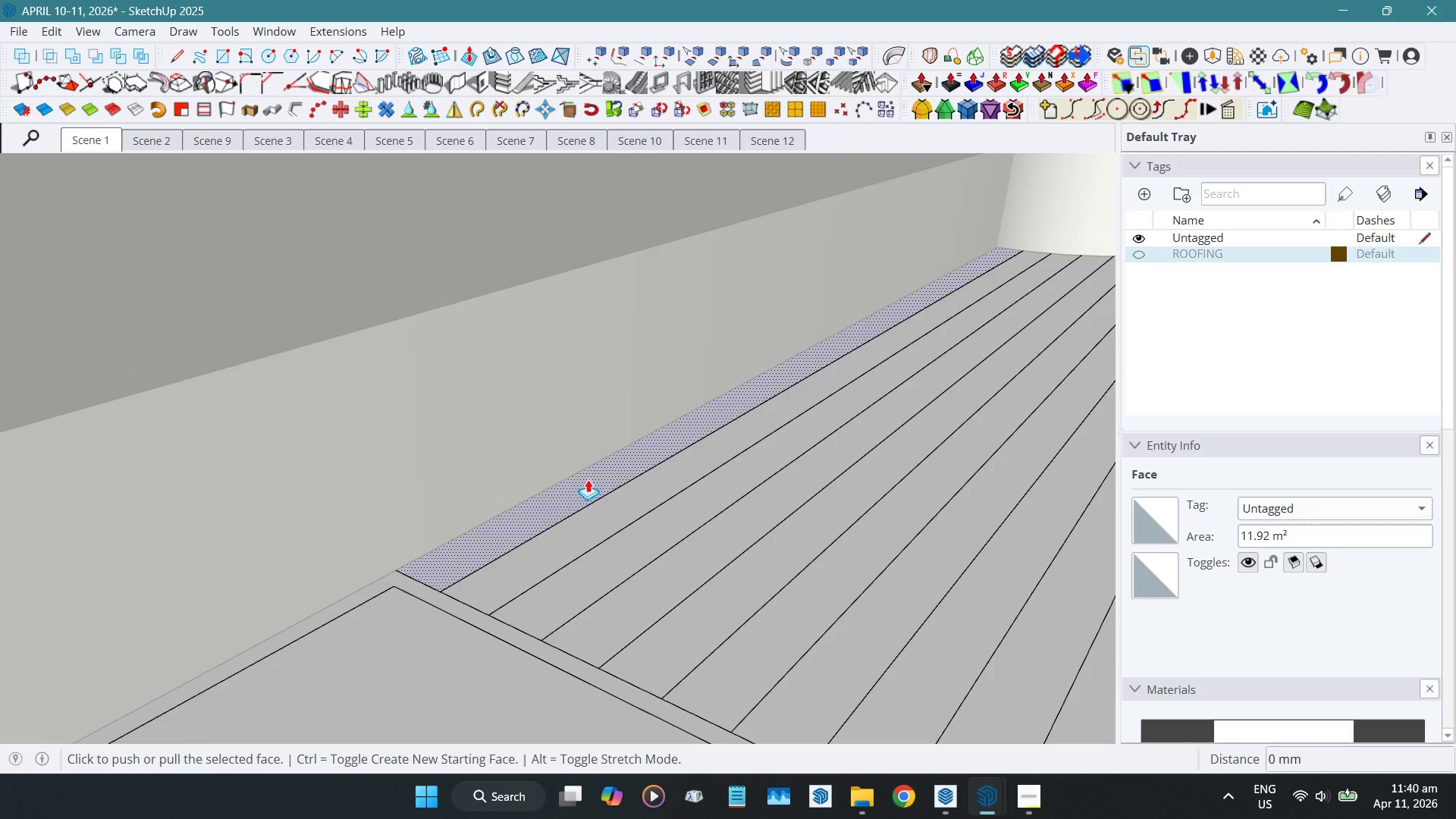 
left_click_drag(start_coordinate=[588, 479], to_coordinate=[579, 428])
 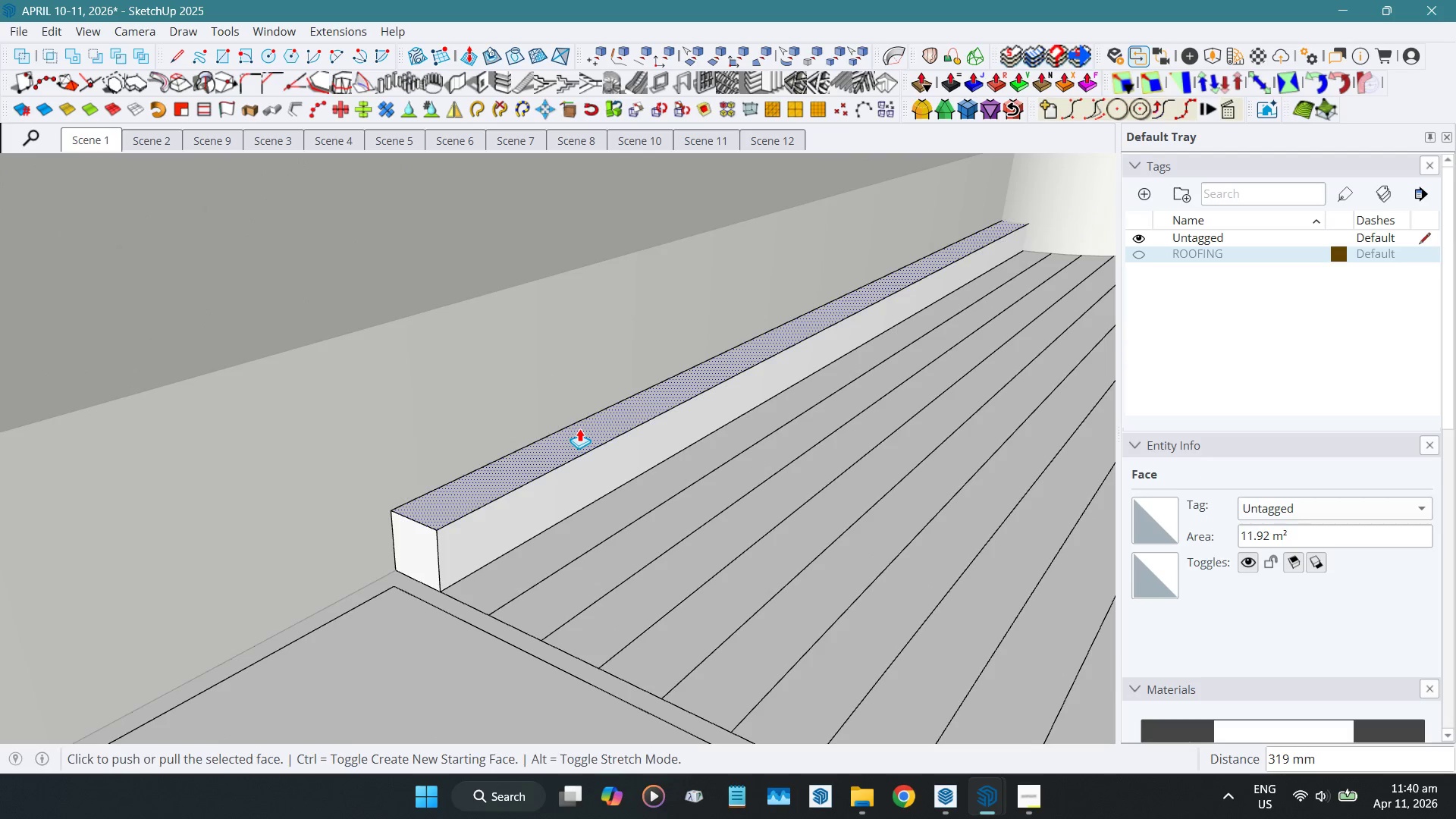 
key(Numpad1)
 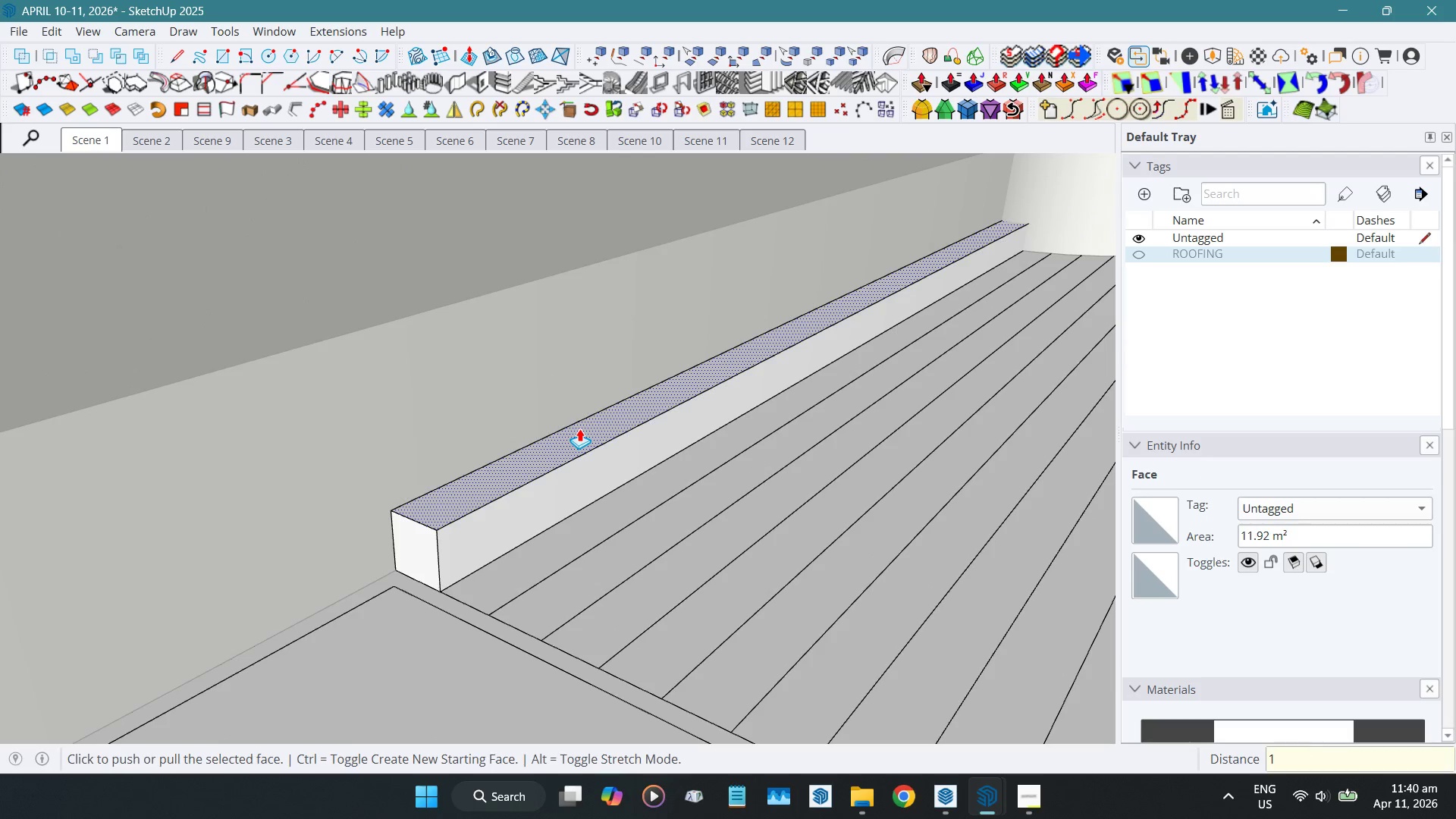 
key(Numpad0)
 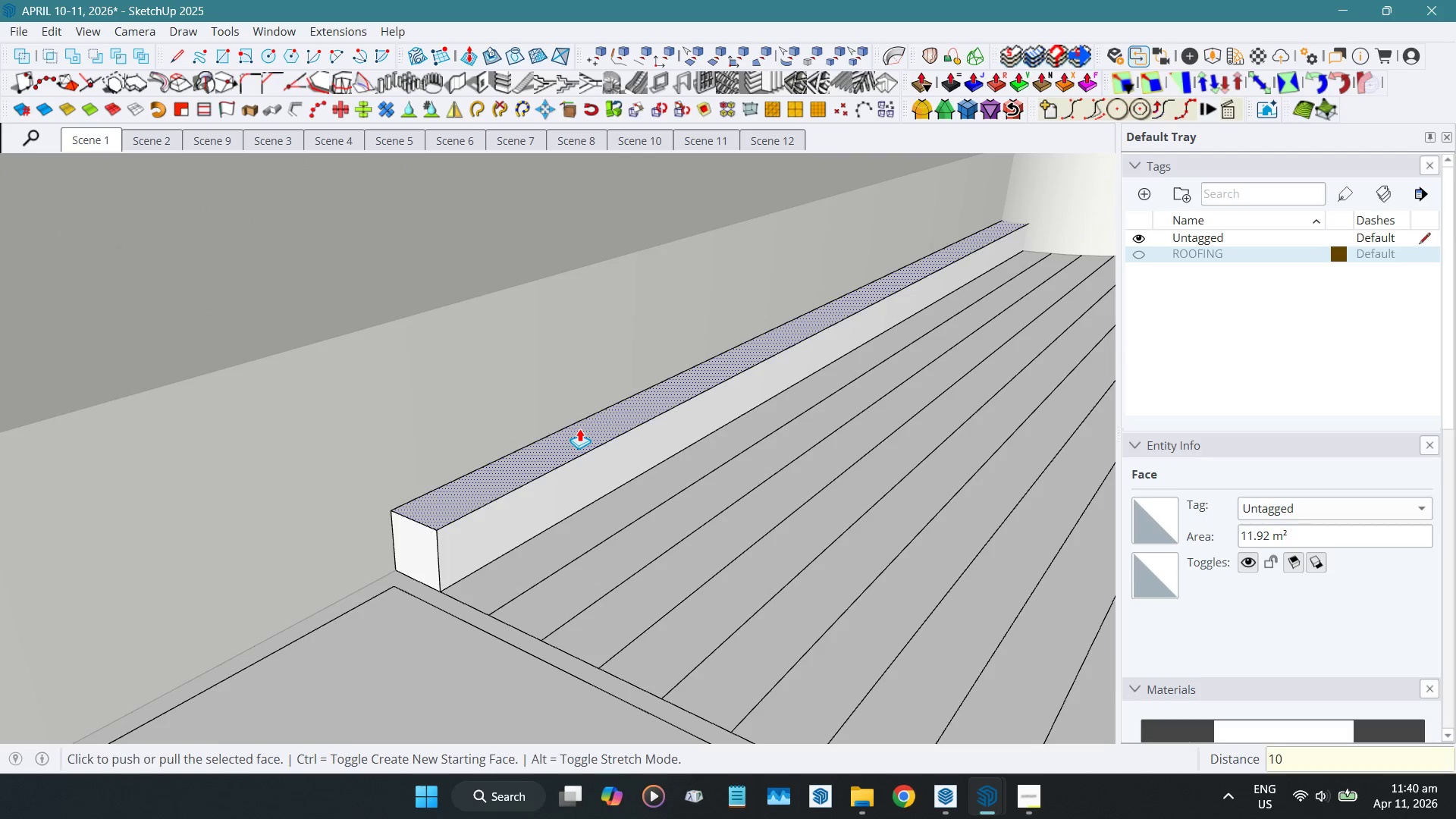 
key(Numpad5)
 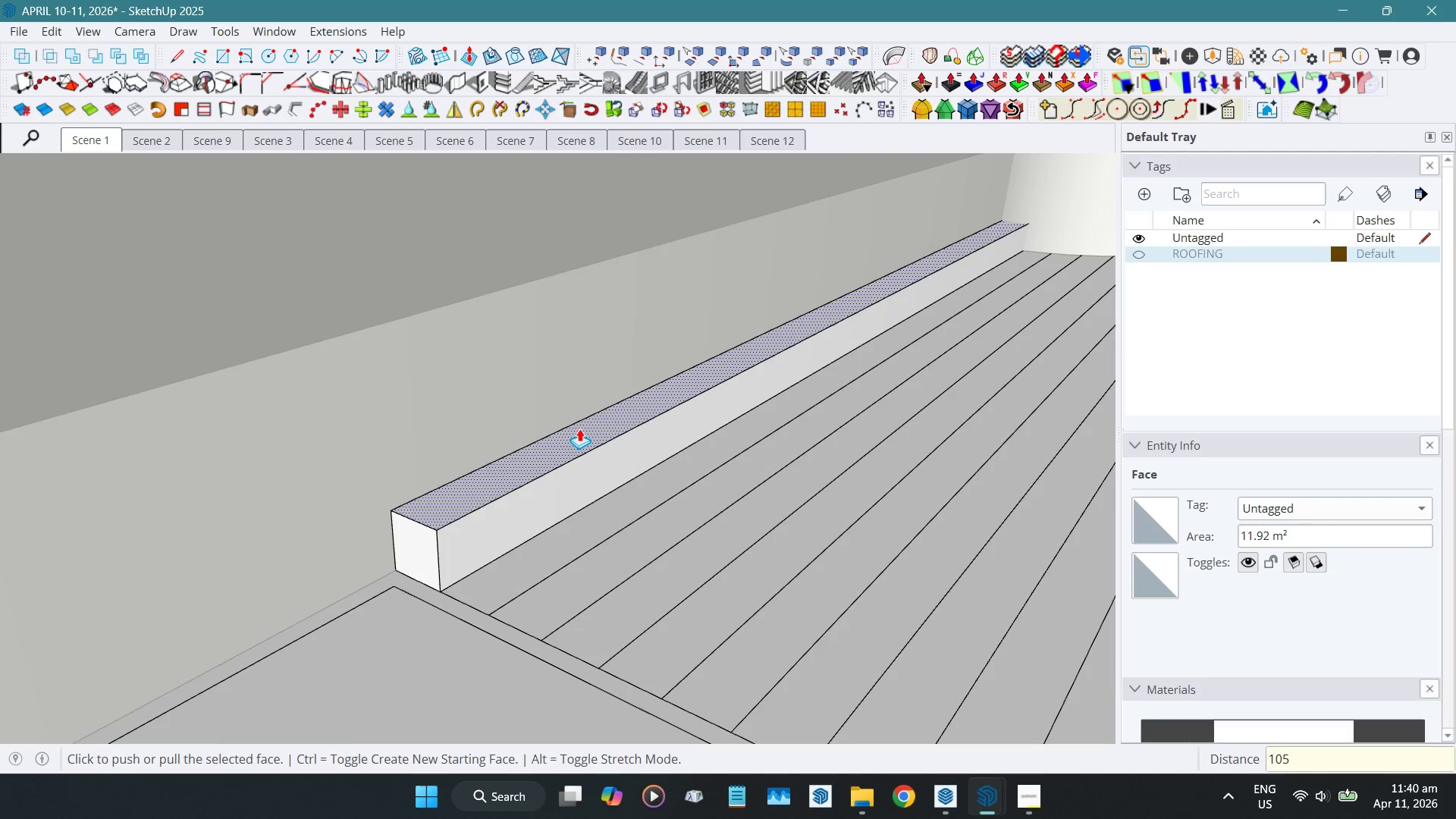 
key(Numpad0)
 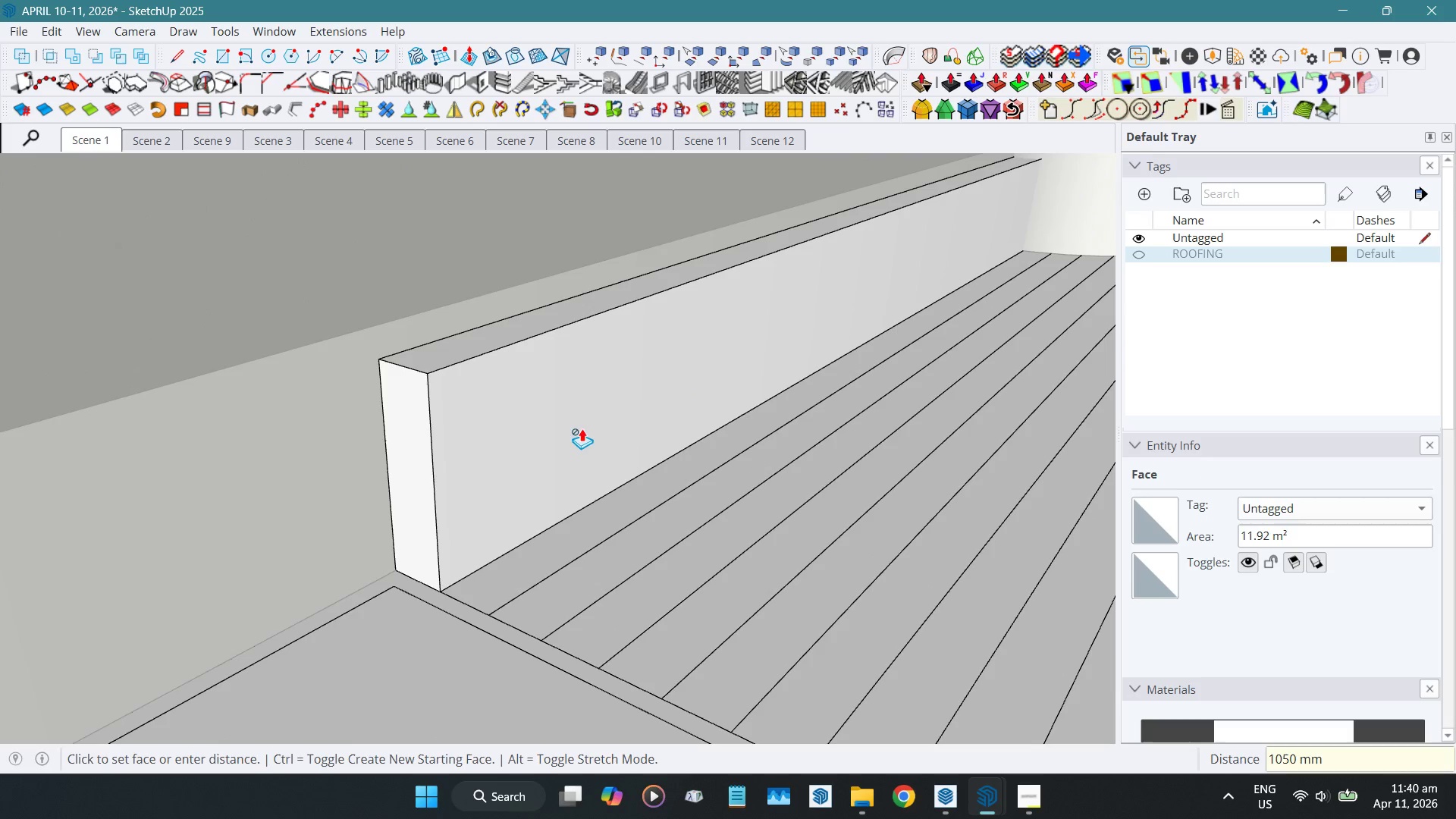 
key(NumpadEnter)
 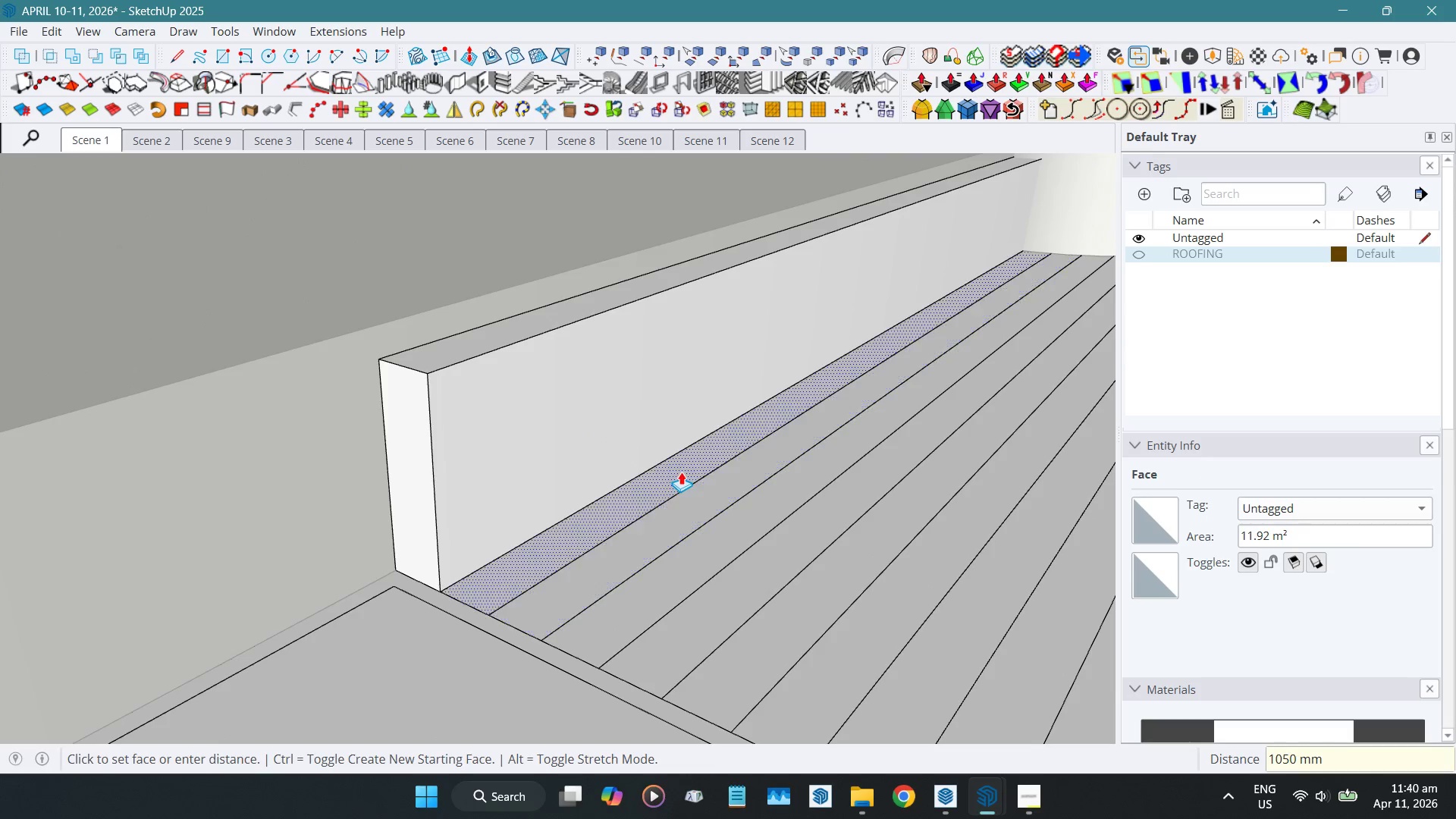 
left_click_drag(start_coordinate=[681, 471], to_coordinate=[682, 441])
 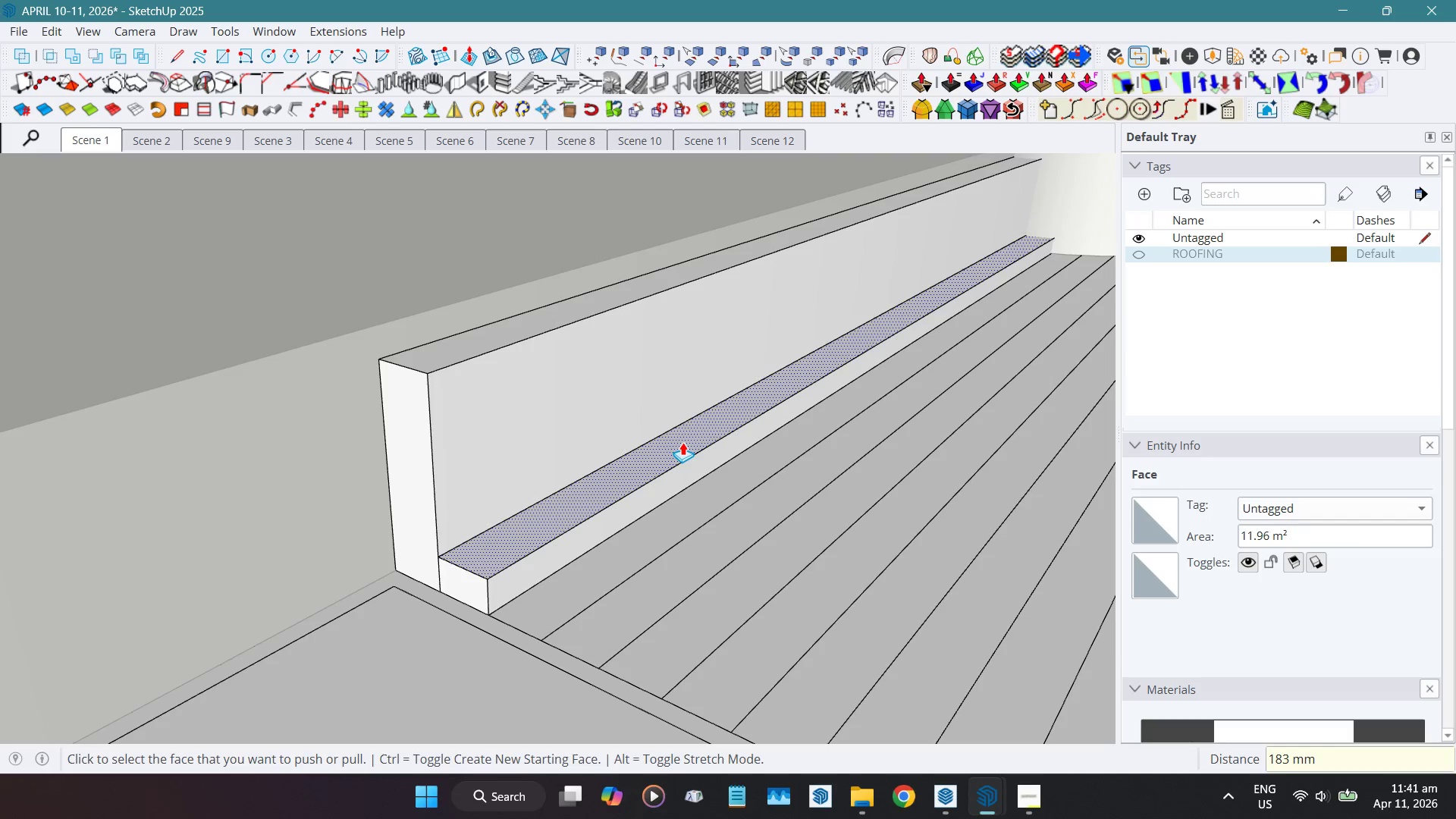 
key(Numpad9)
 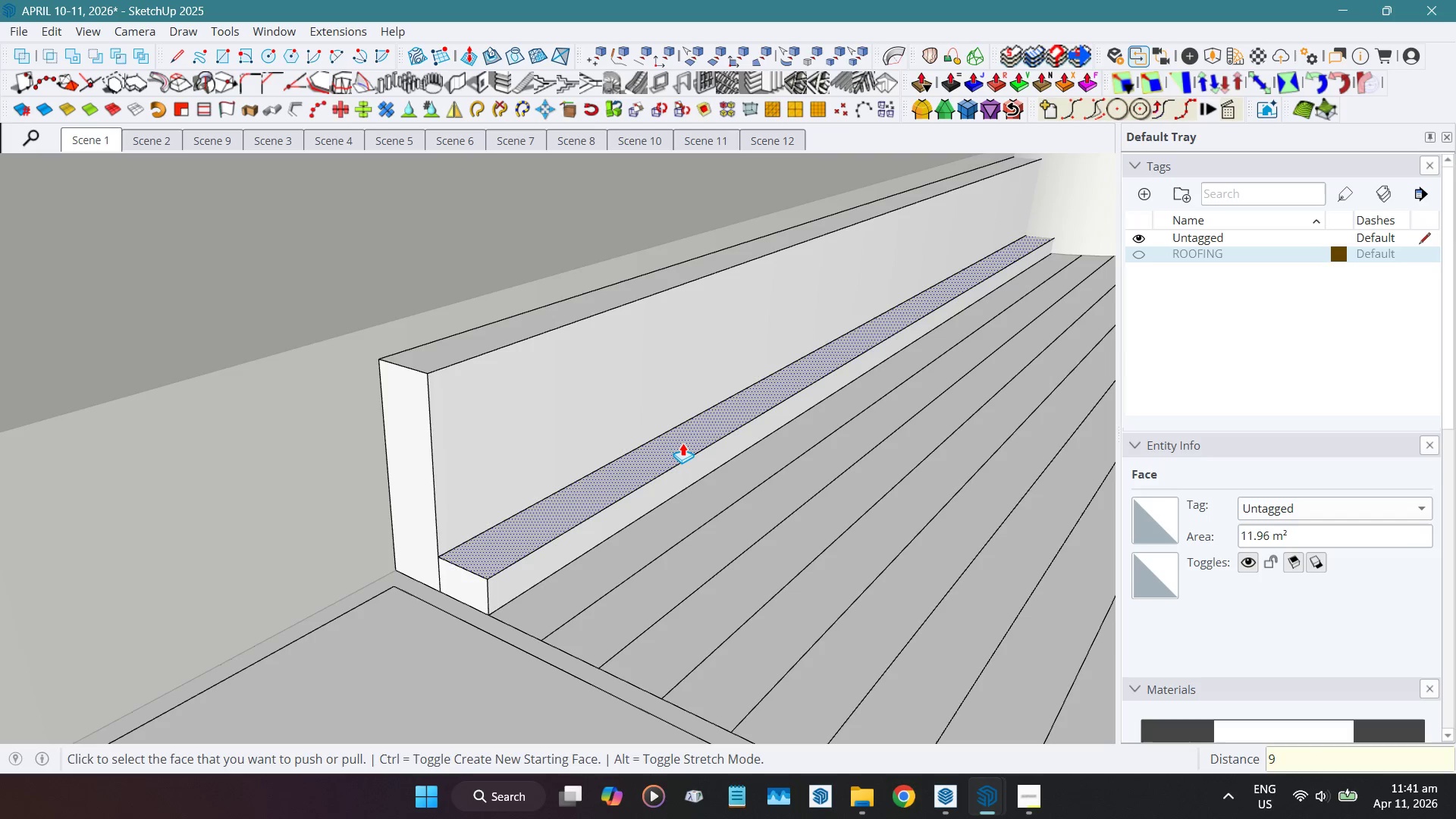 
key(Numpad0)
 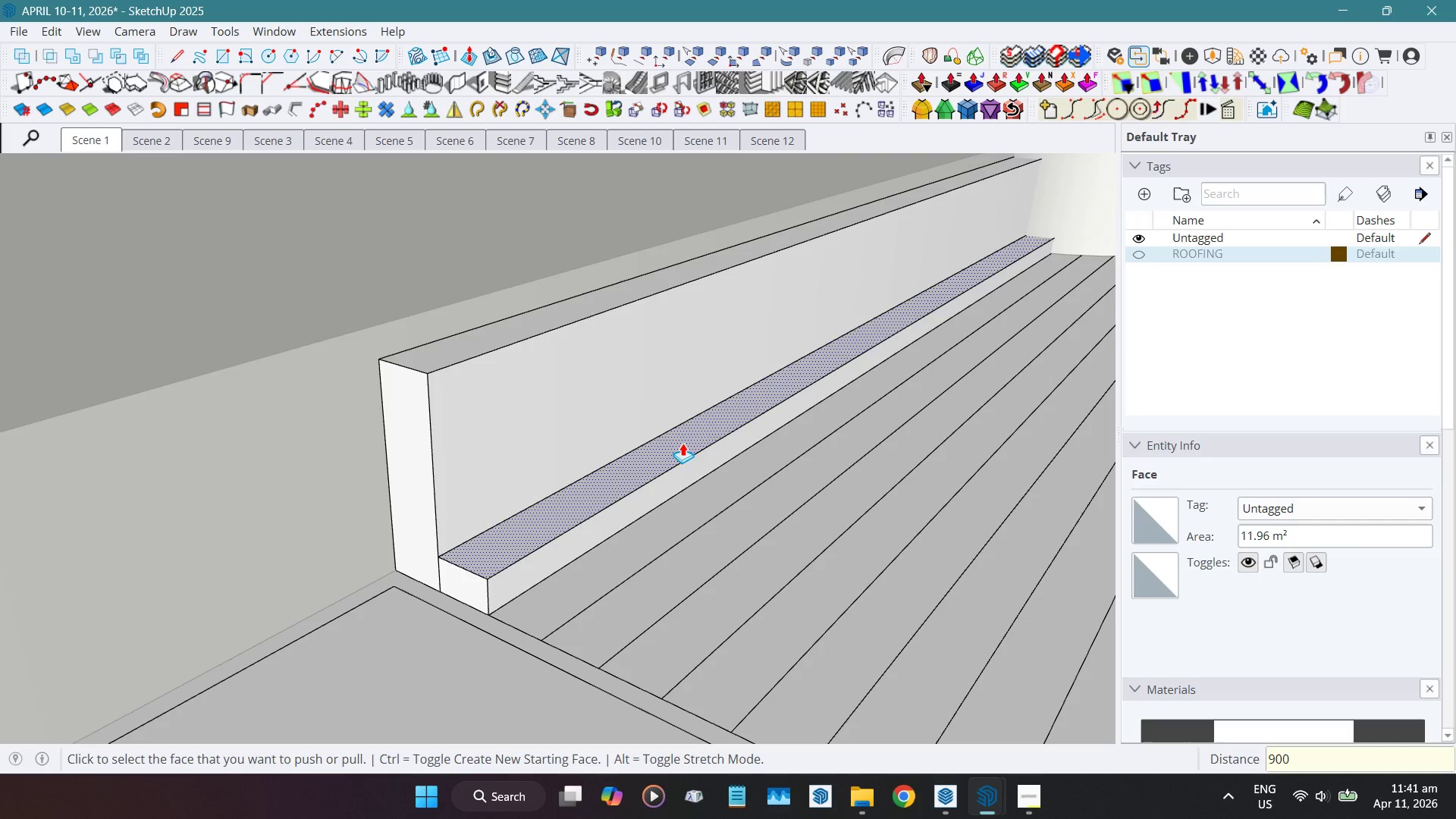 
key(Numpad0)
 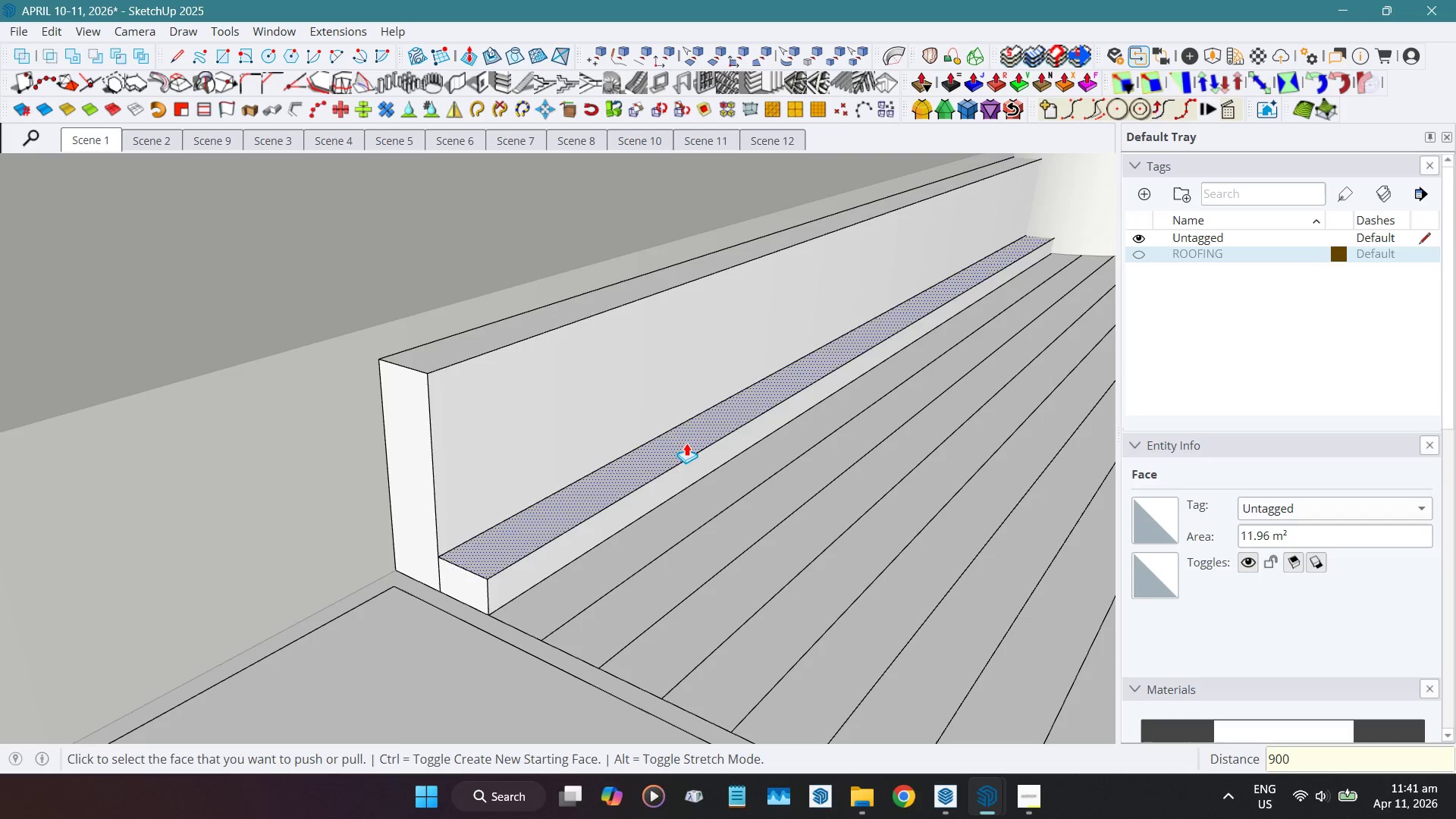 
key(NumpadEnter)
 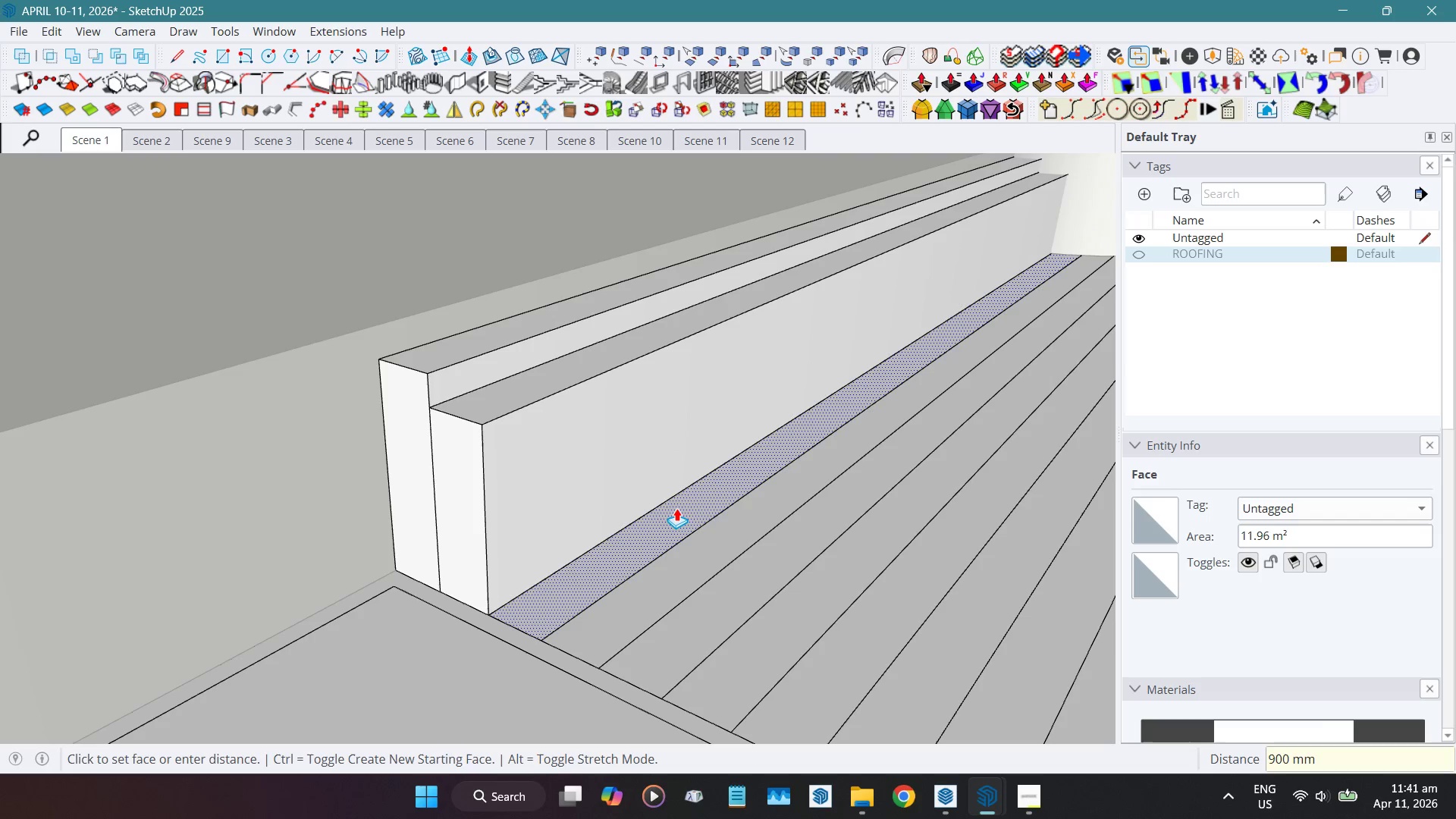 
left_click_drag(start_coordinate=[676, 508], to_coordinate=[676, 500])
 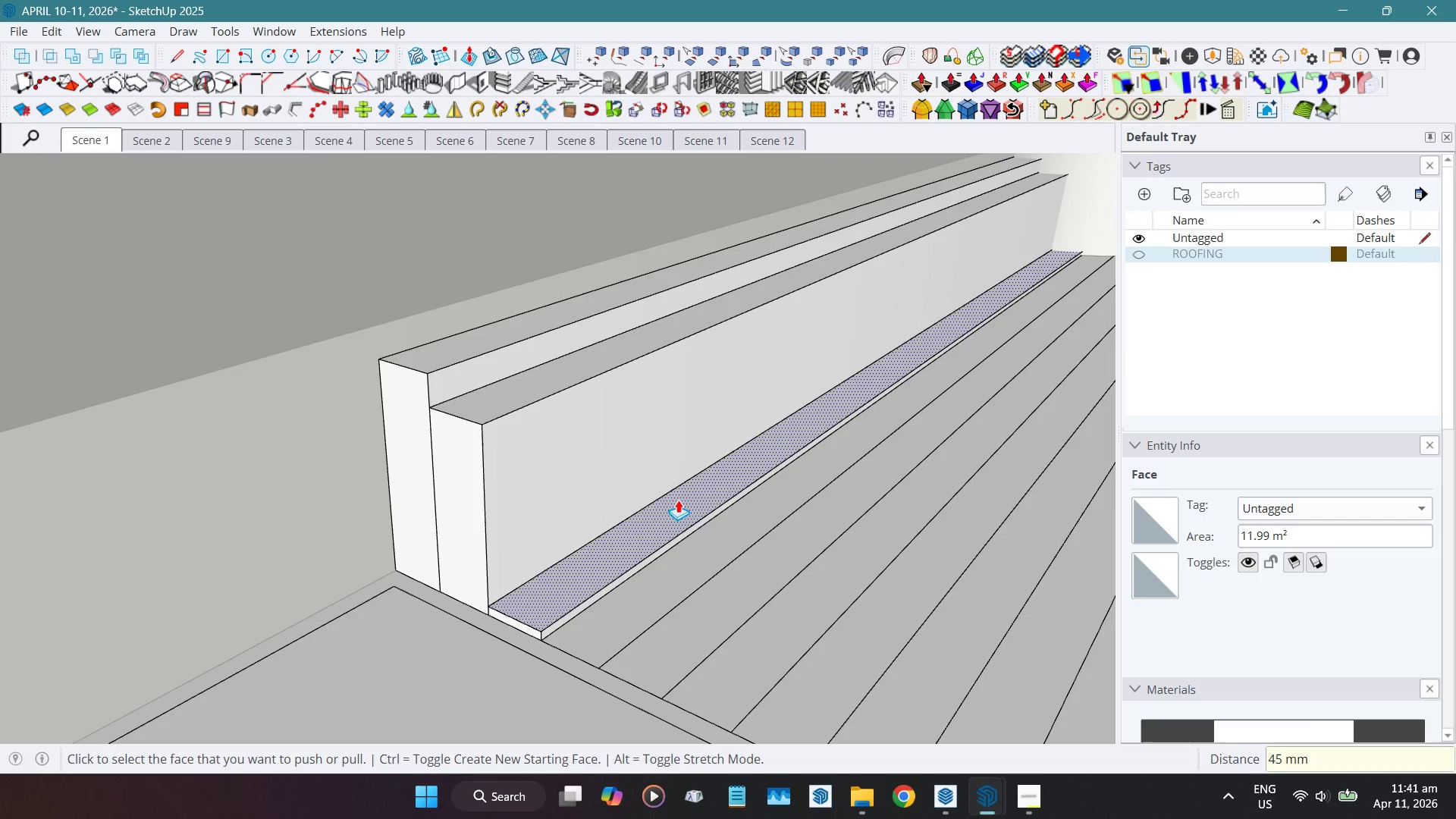 
key(Numpad7)
 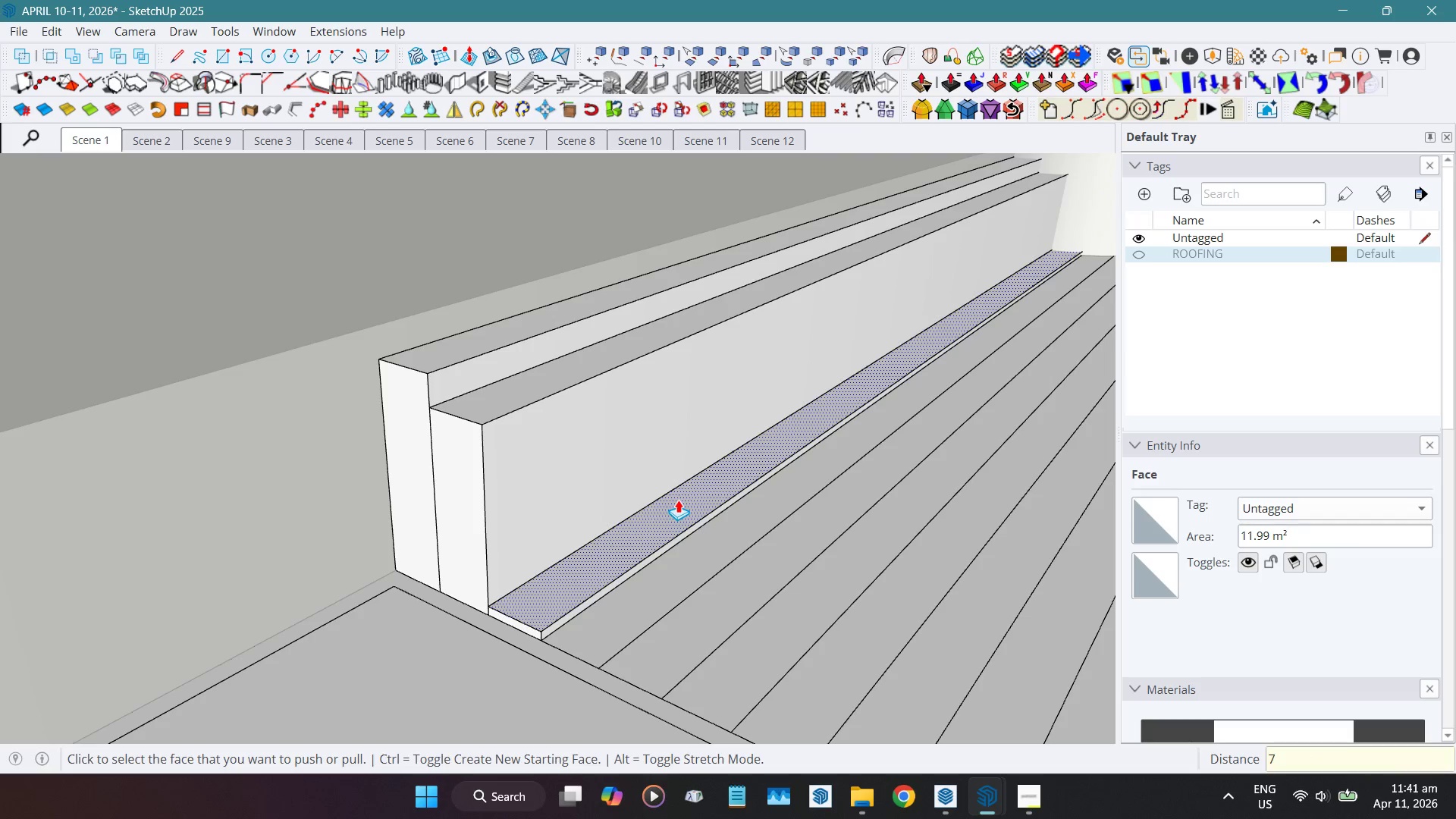 
key(Numpad5)
 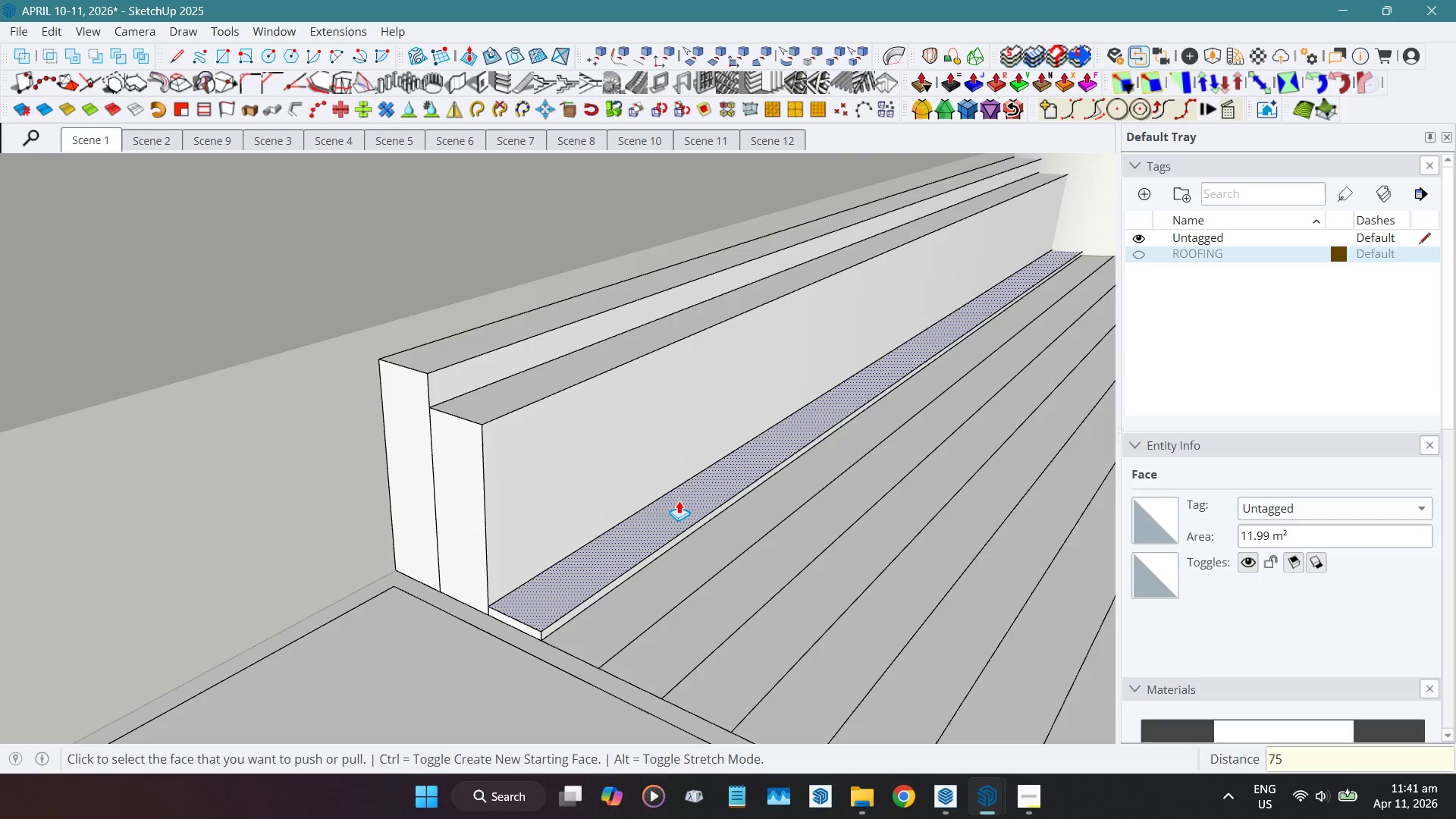 
key(Numpad0)
 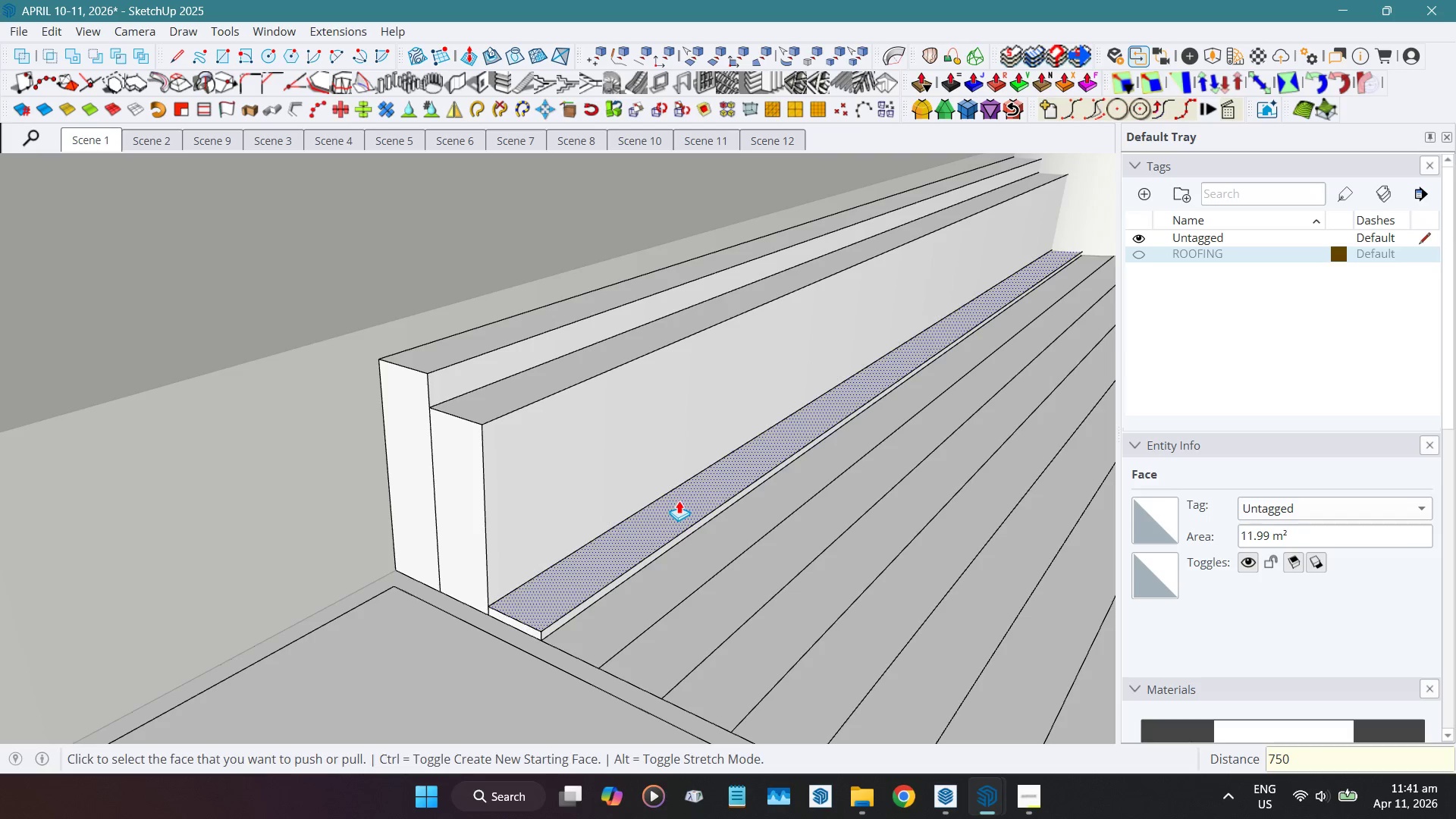 
key(NumpadEnter)
 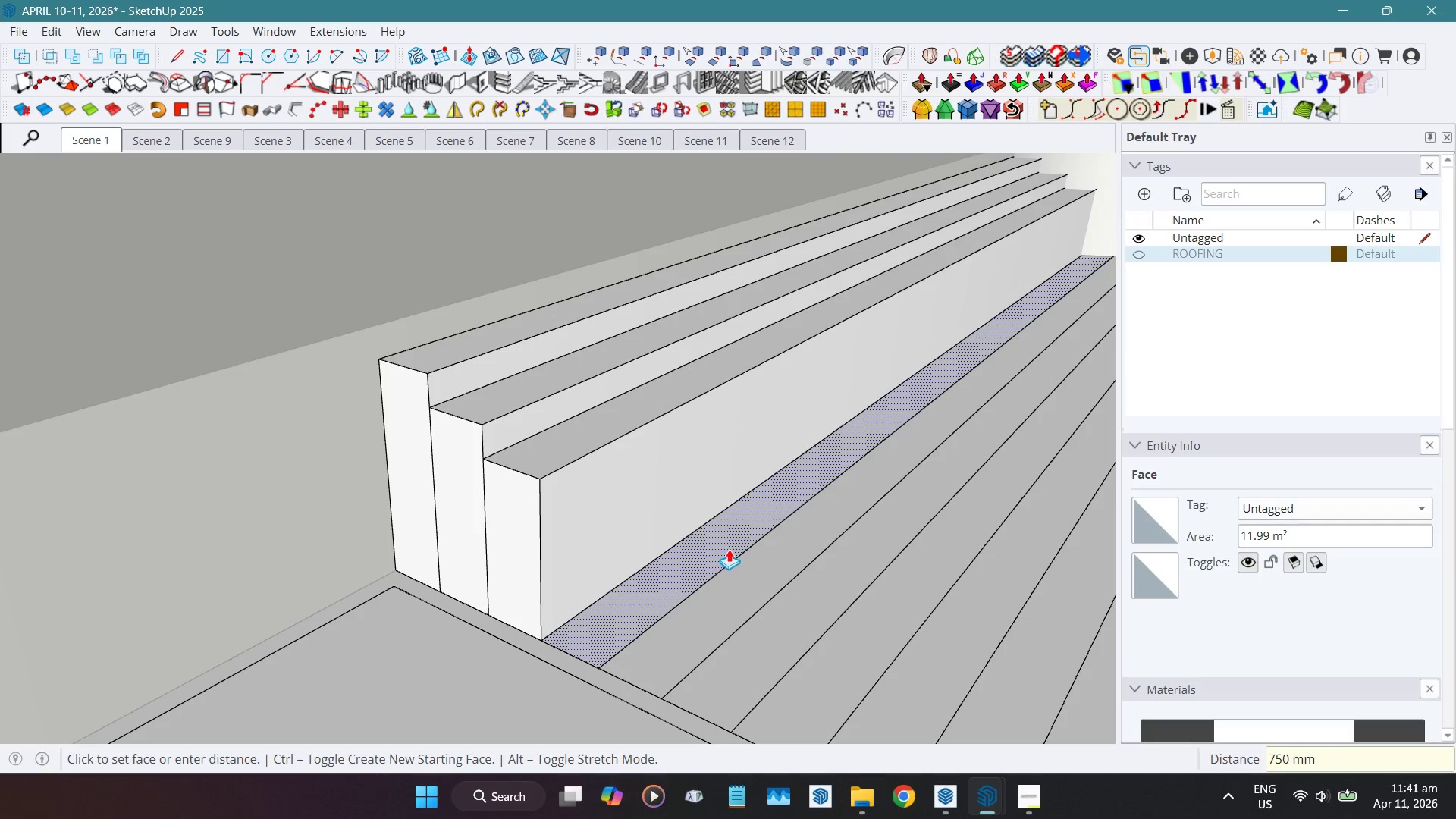 
left_click_drag(start_coordinate=[729, 545], to_coordinate=[726, 501])
 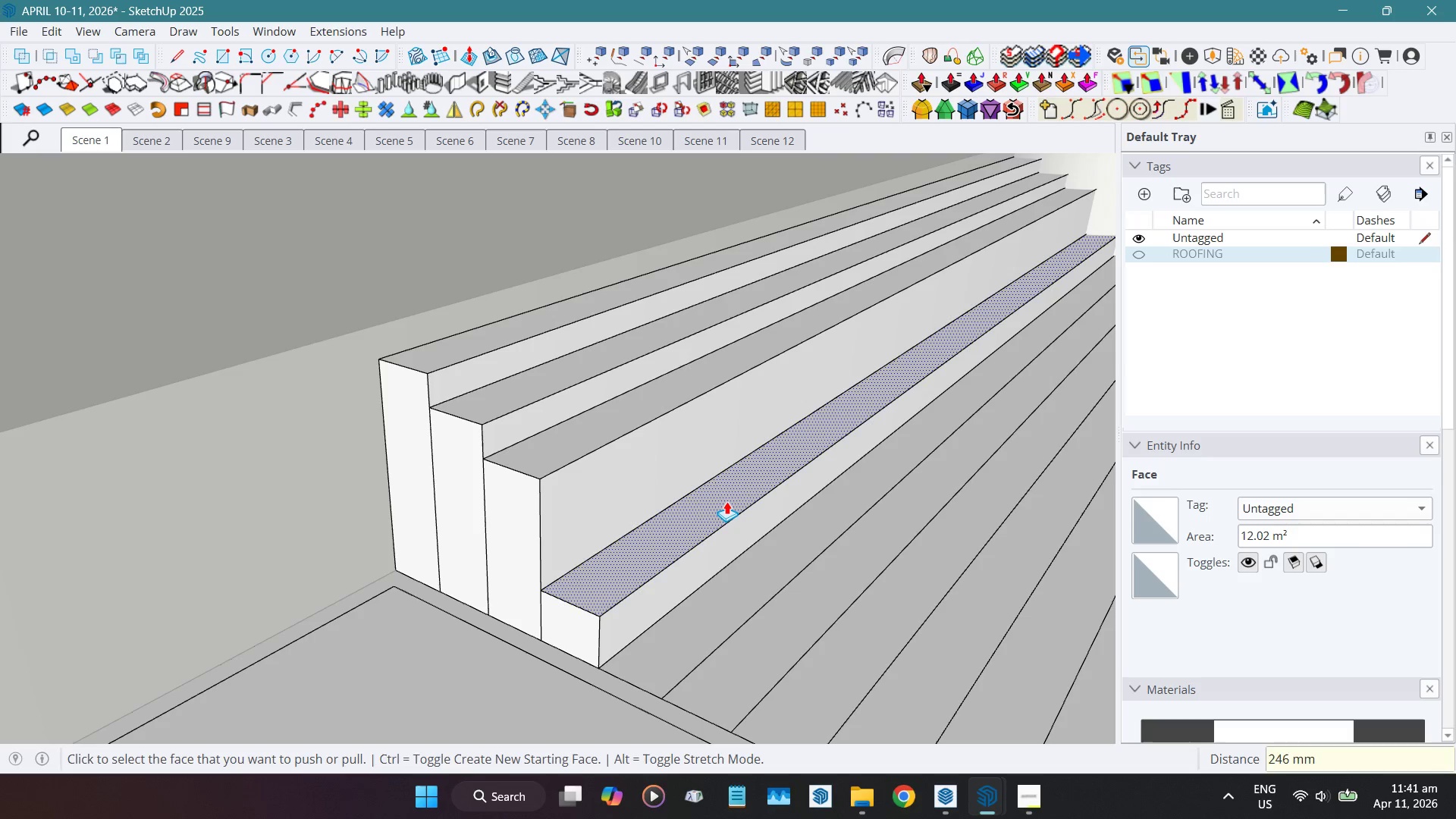 
key(Numpad6)
 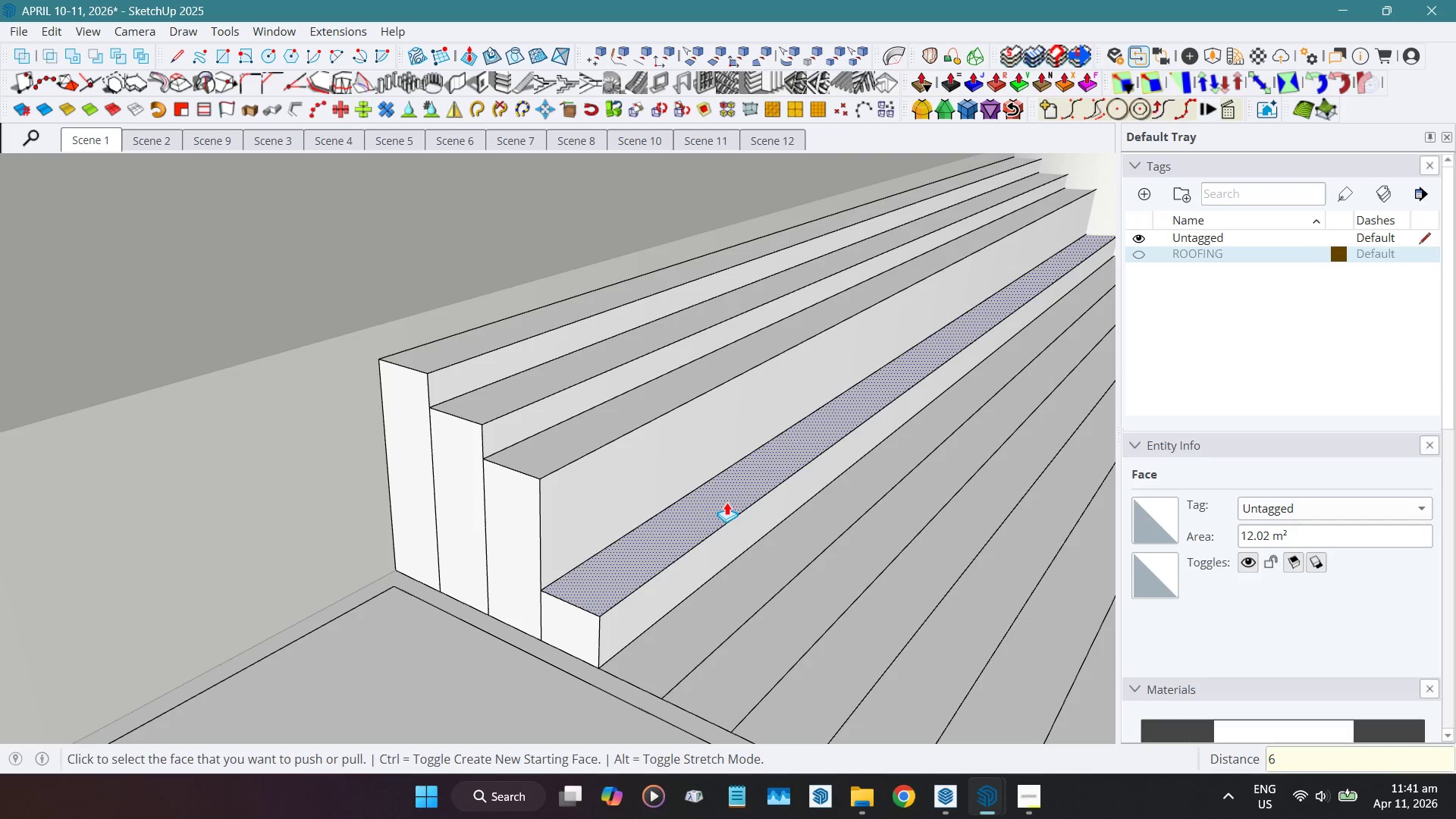 
key(Numpad0)
 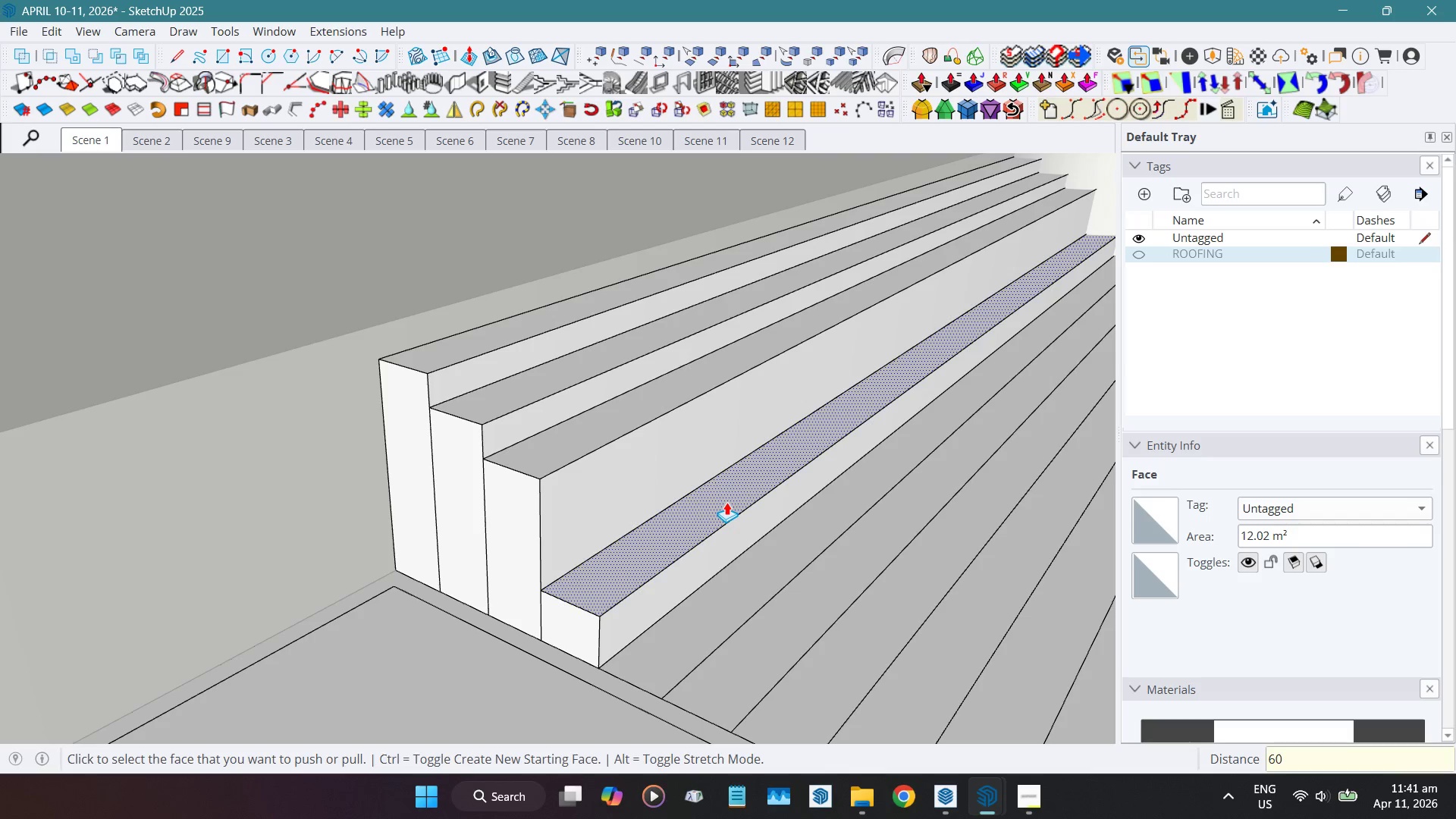 
key(Numpad0)
 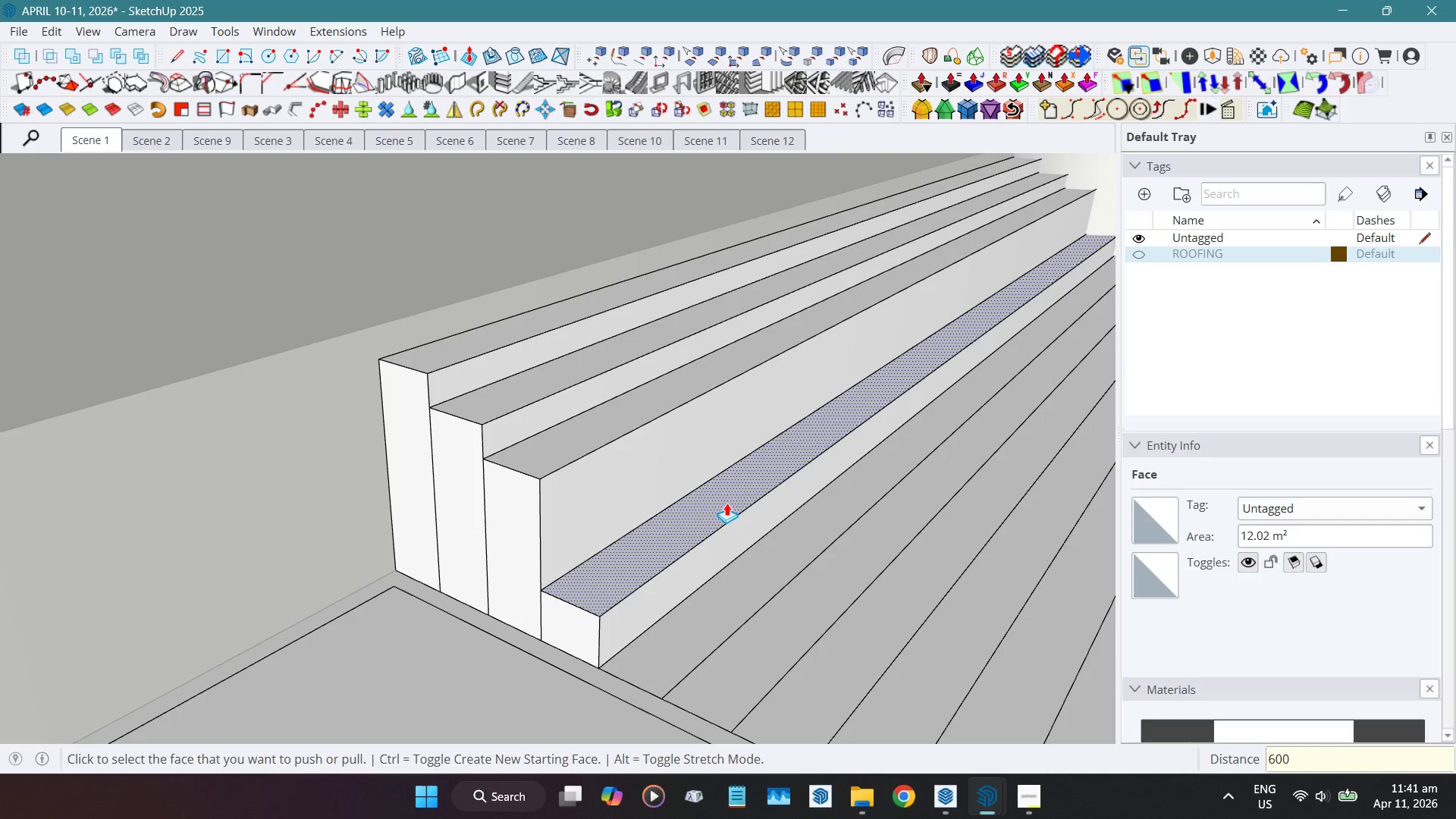 
key(NumpadEnter)
 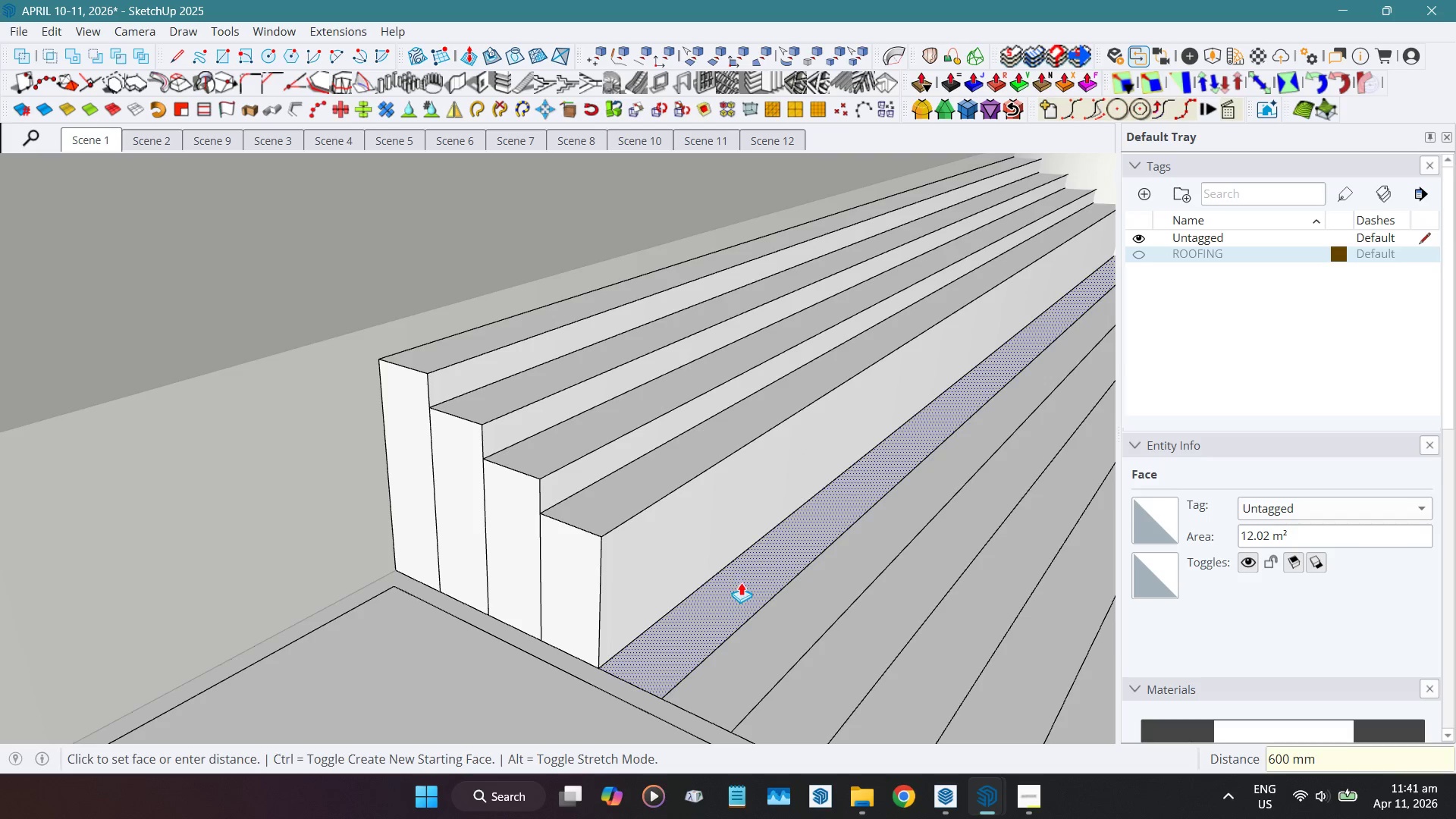 
left_click_drag(start_coordinate=[741, 582], to_coordinate=[736, 541])
 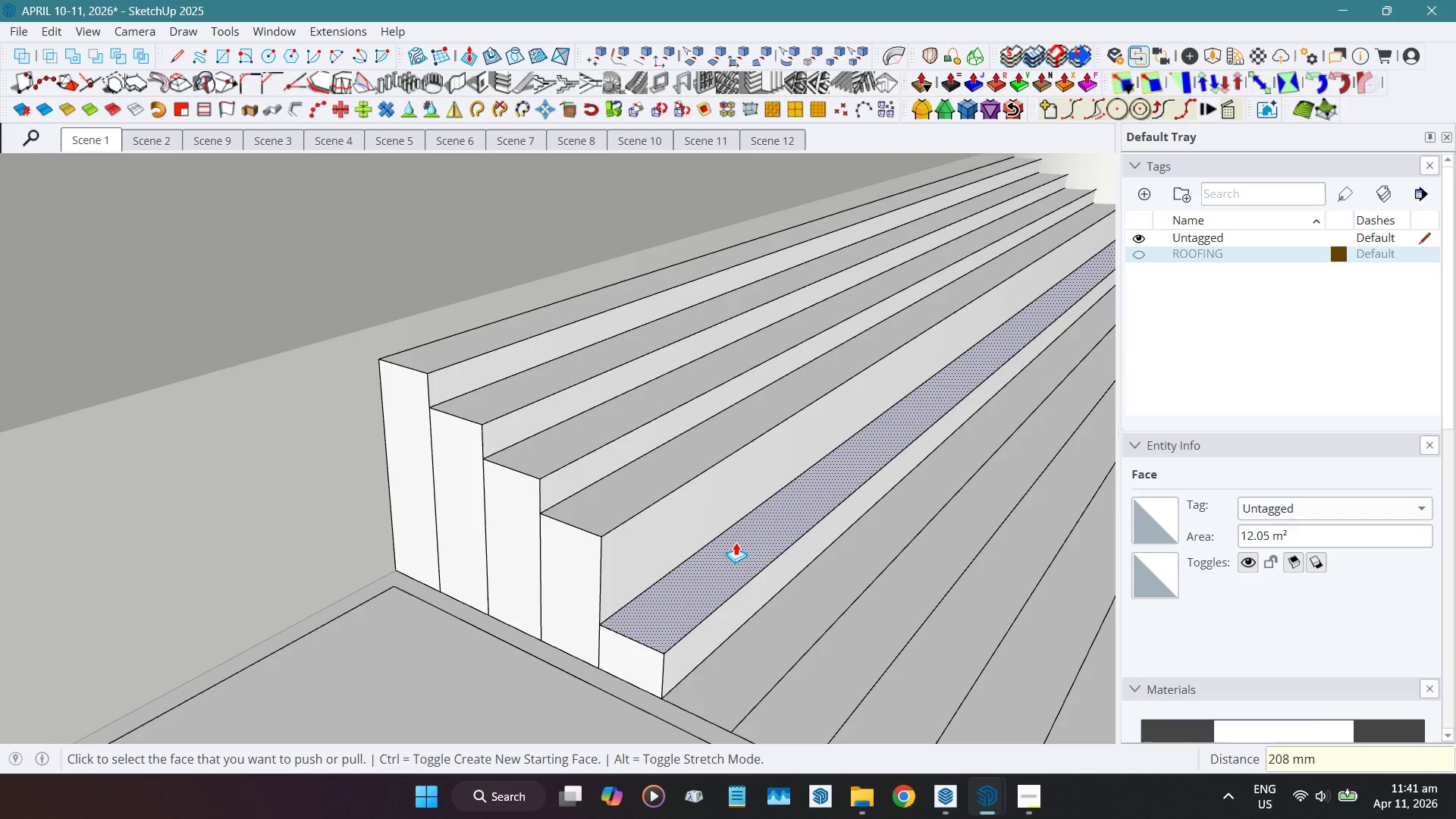 
key(Numpad4)
 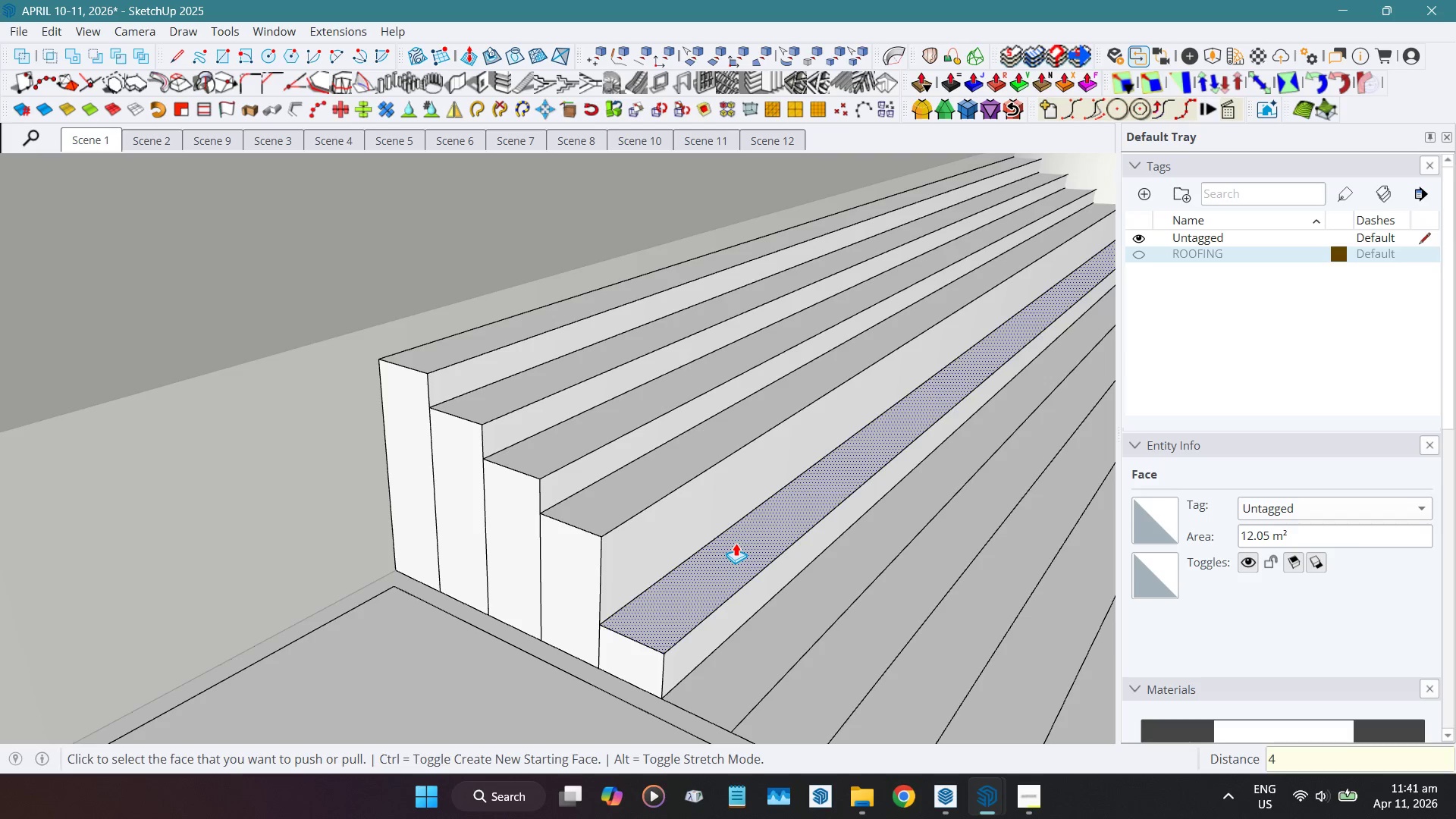 
key(Numpad5)
 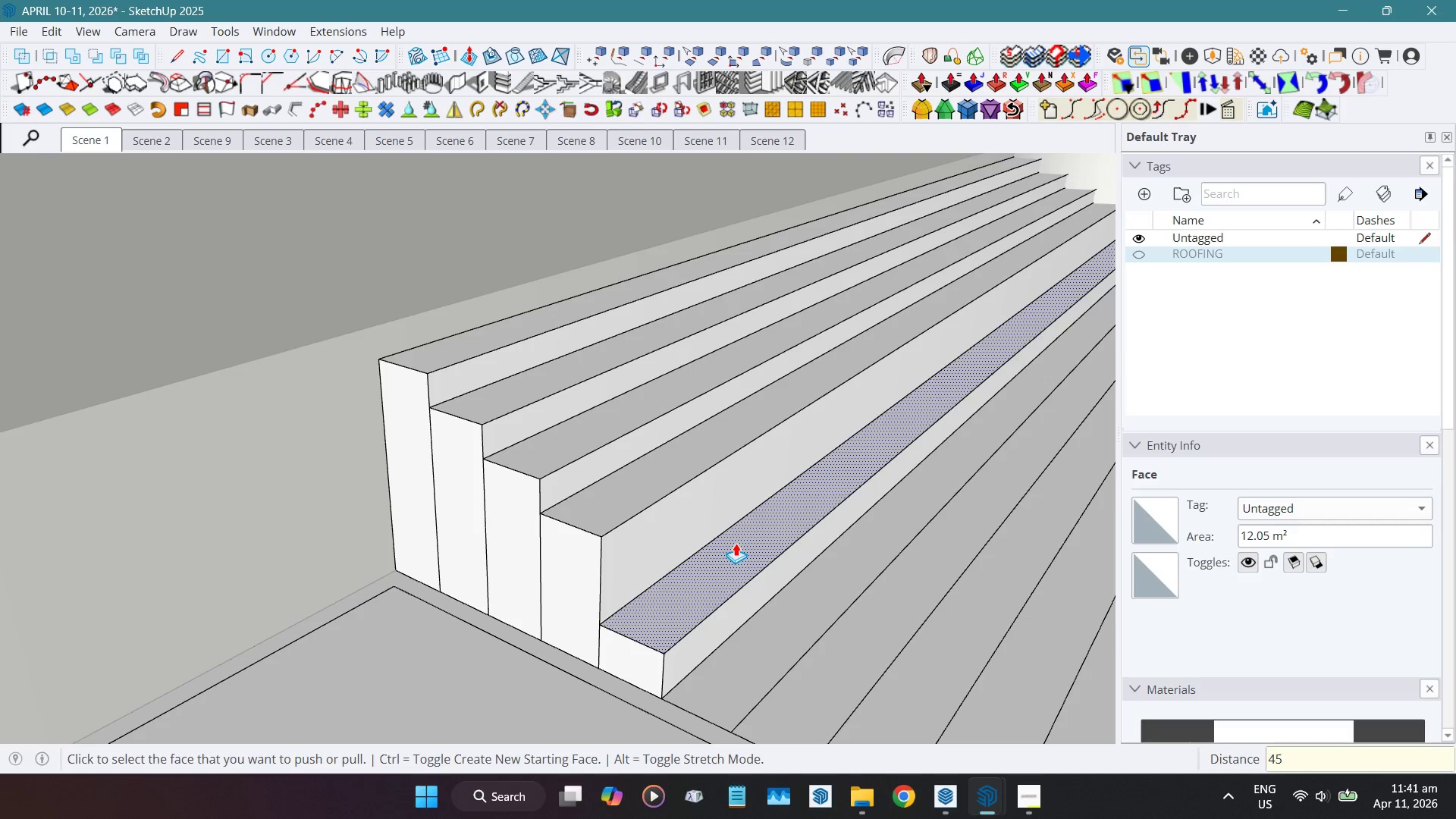 
key(Numpad0)
 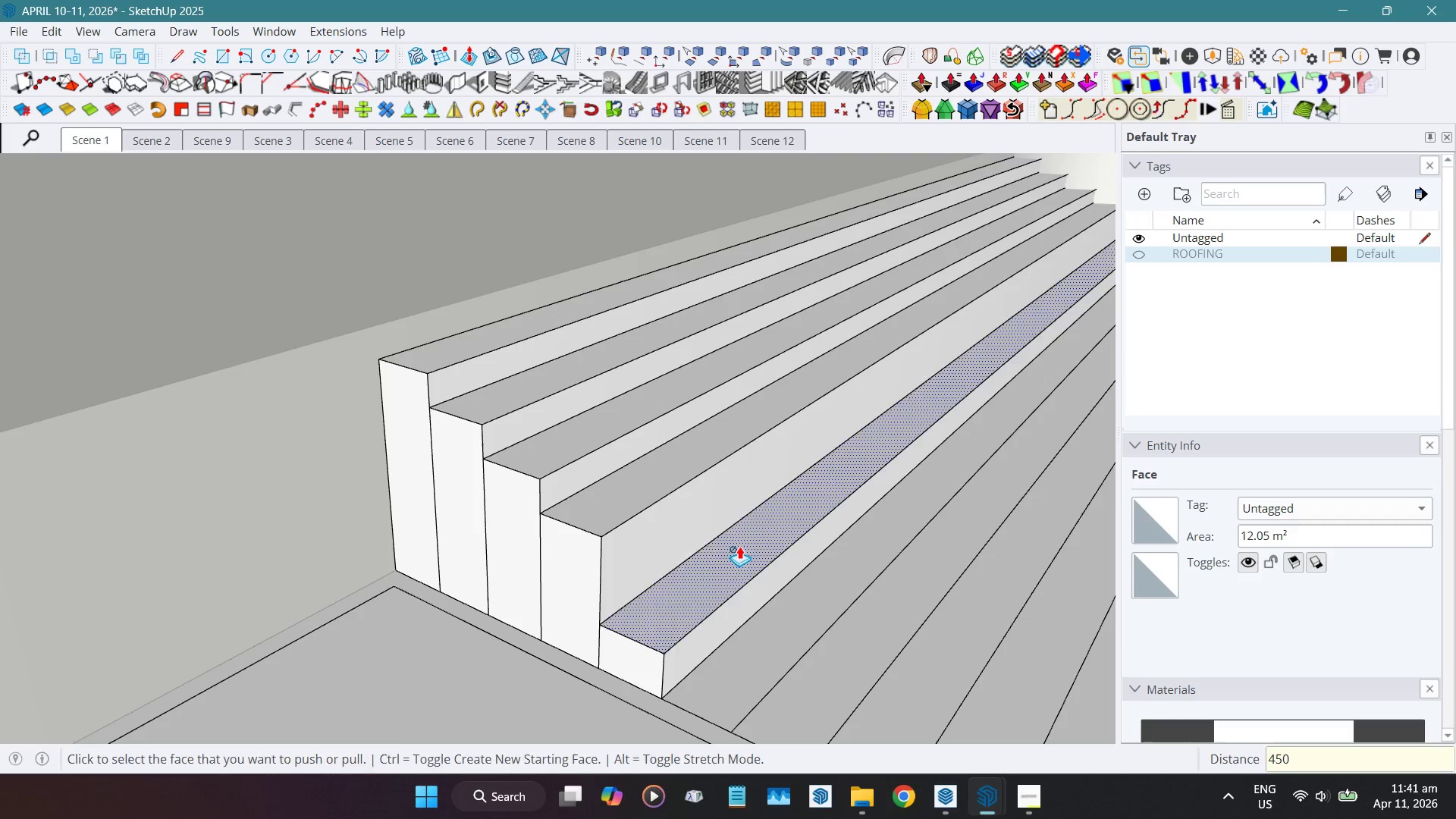 
key(NumpadEnter)
 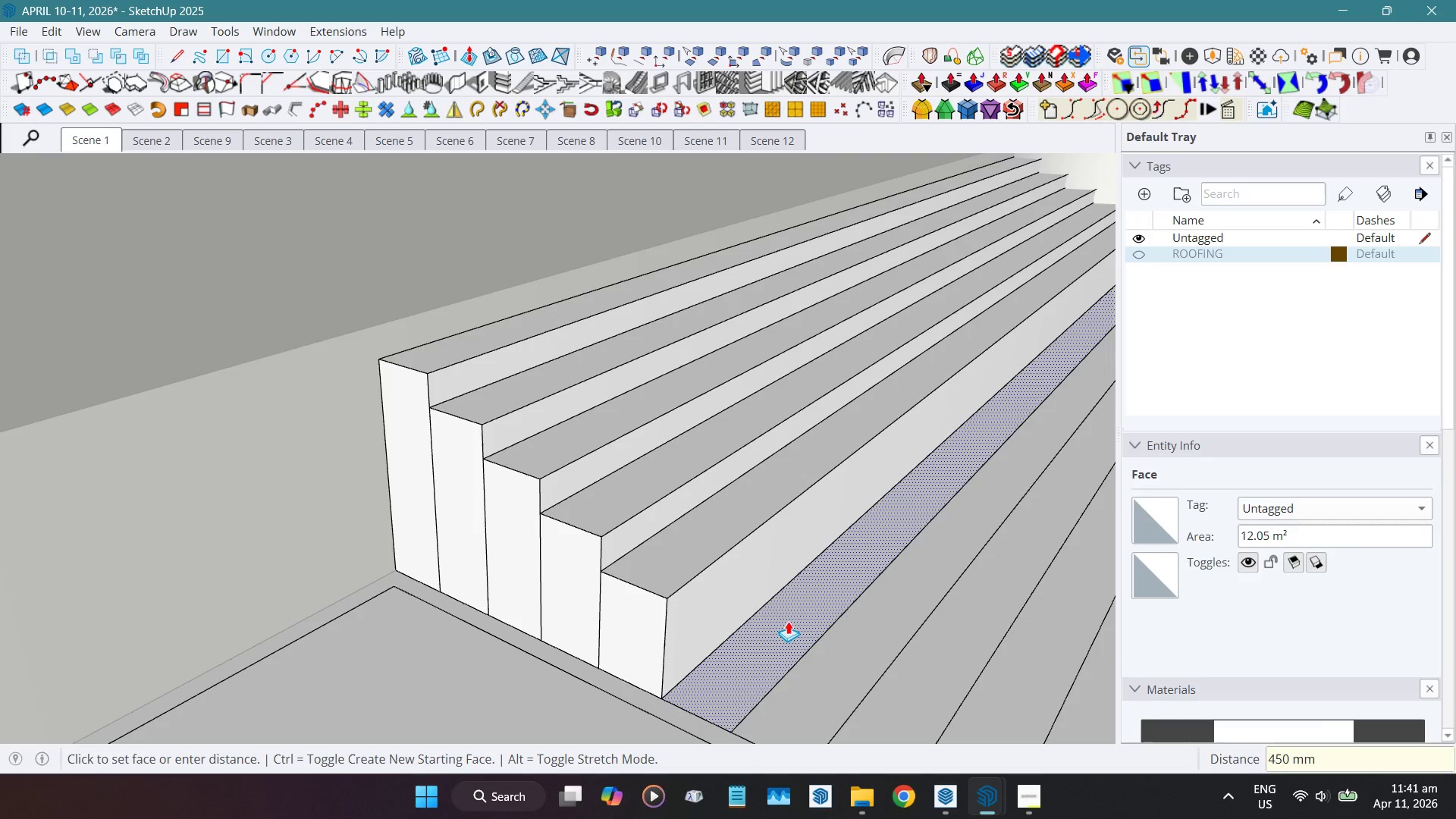 
left_click_drag(start_coordinate=[788, 618], to_coordinate=[788, 610])
 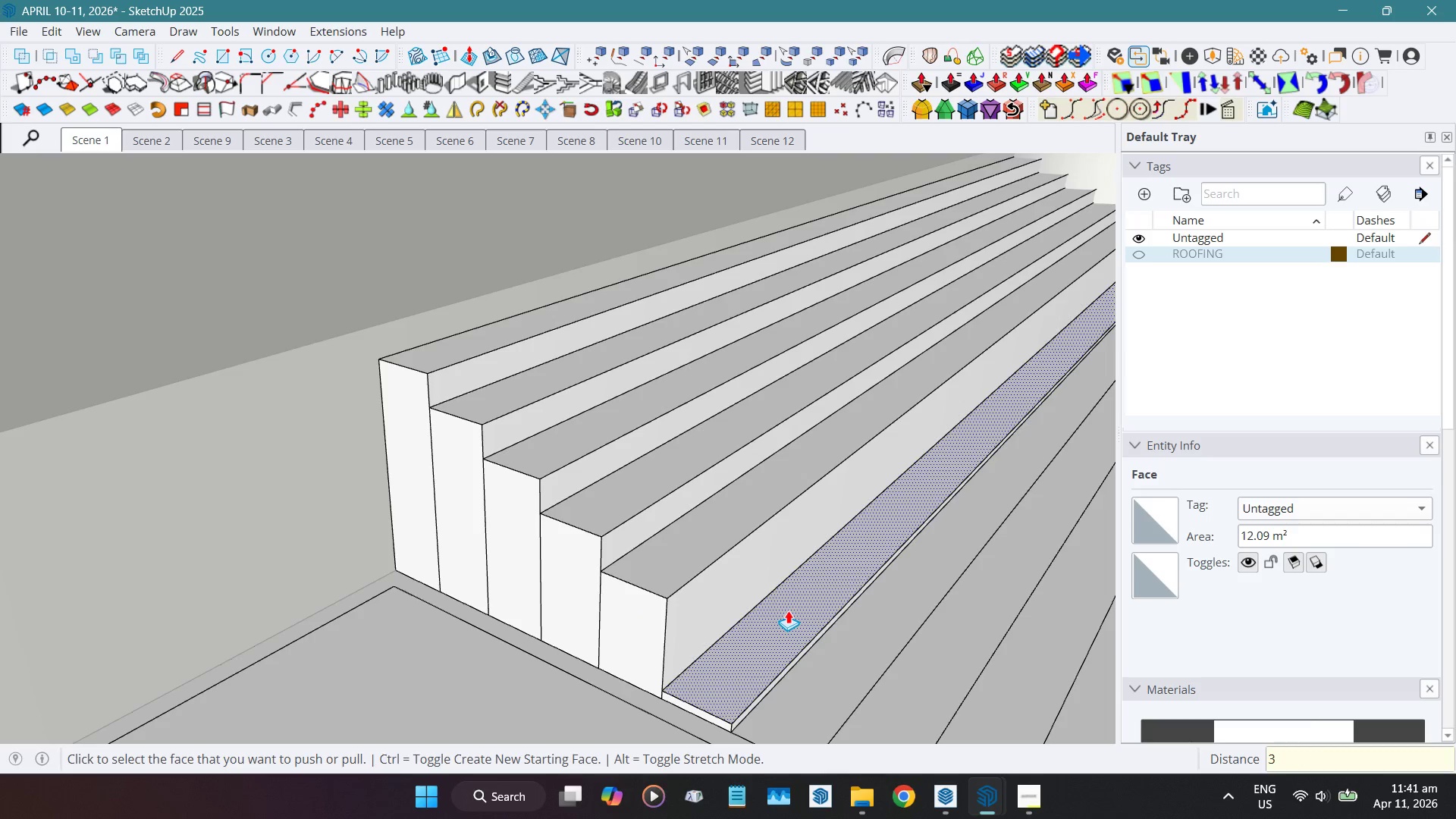 
key(Numpad3)
 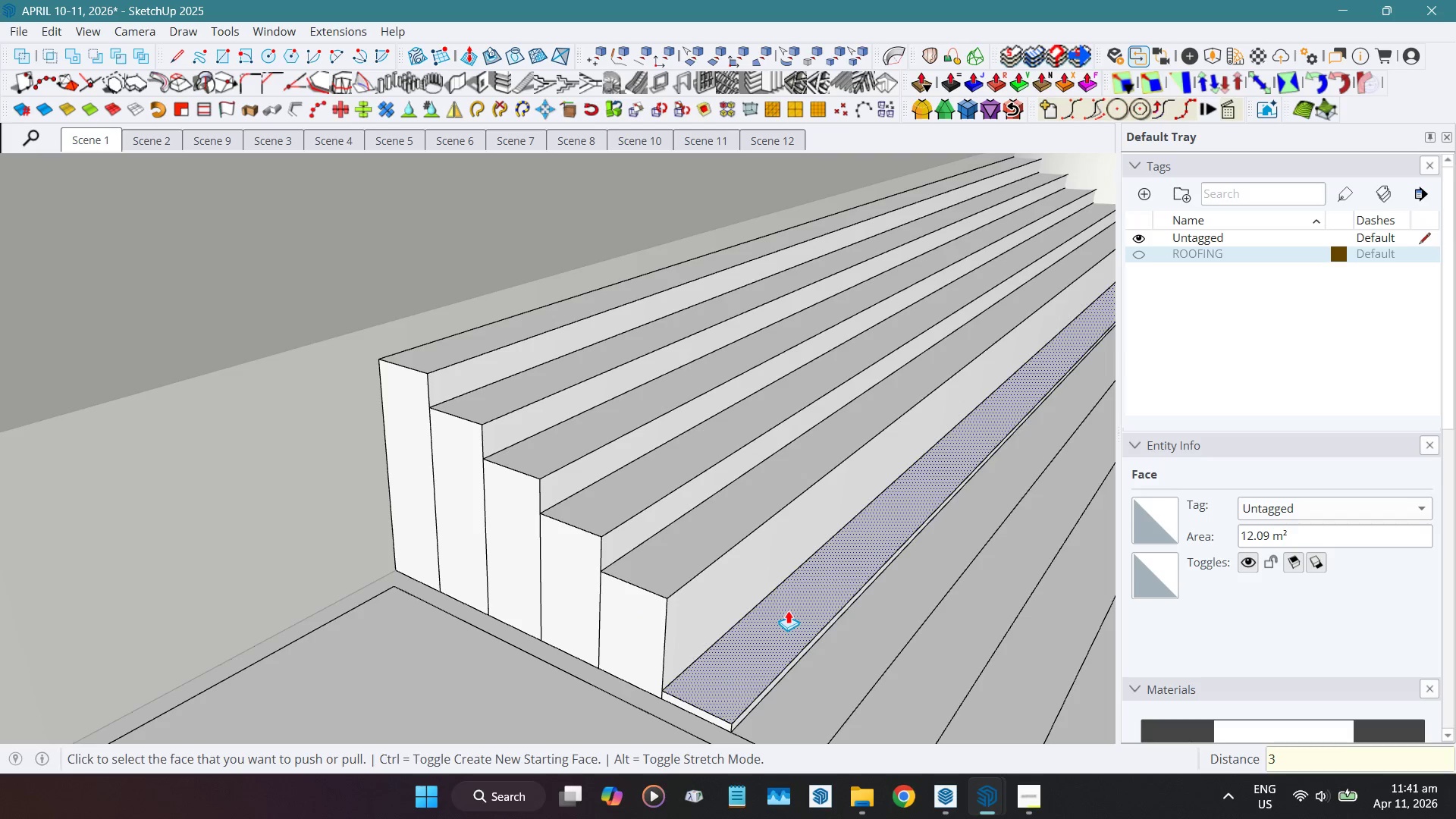 
key(Numpad0)
 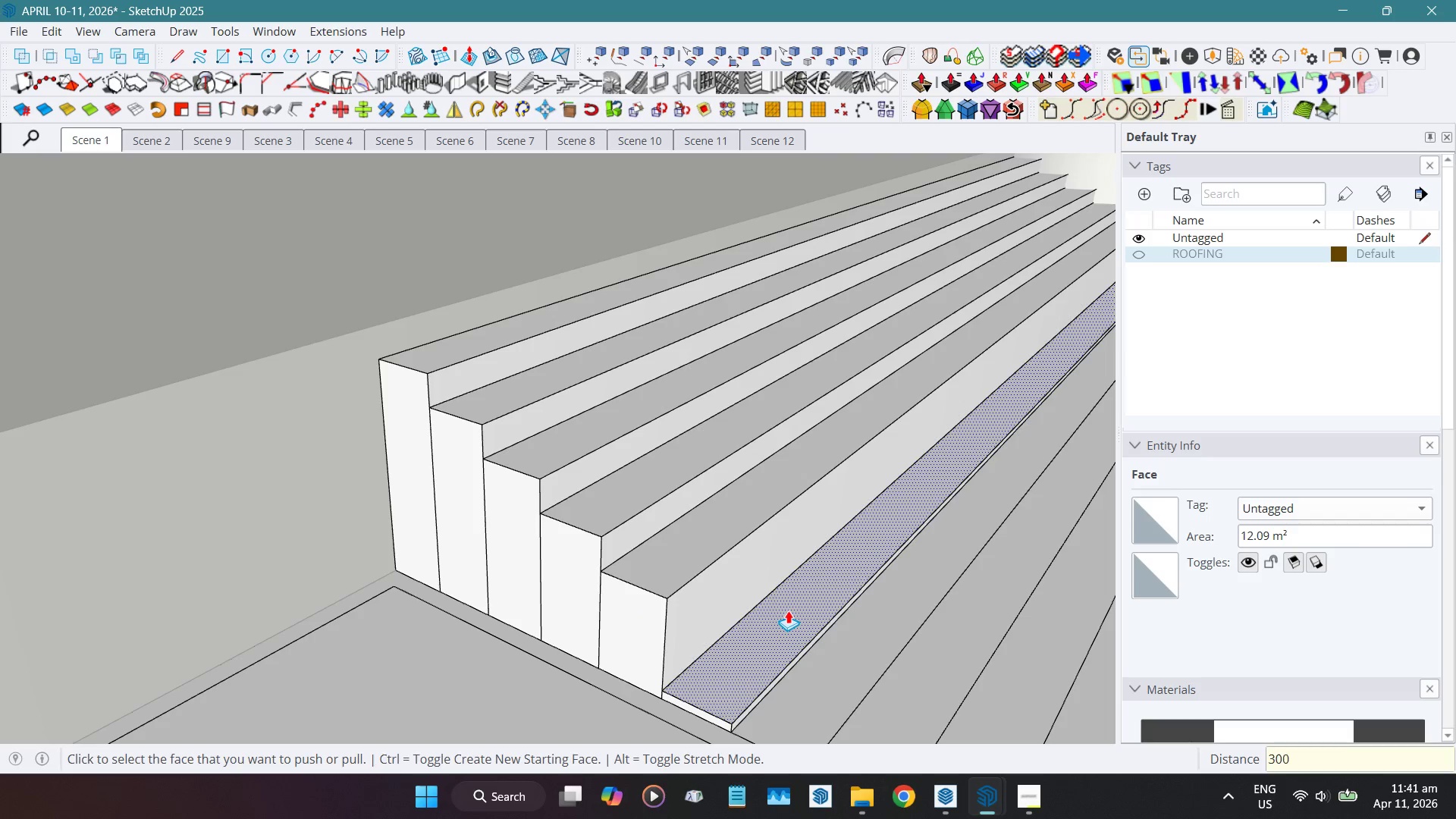 
key(Numpad0)
 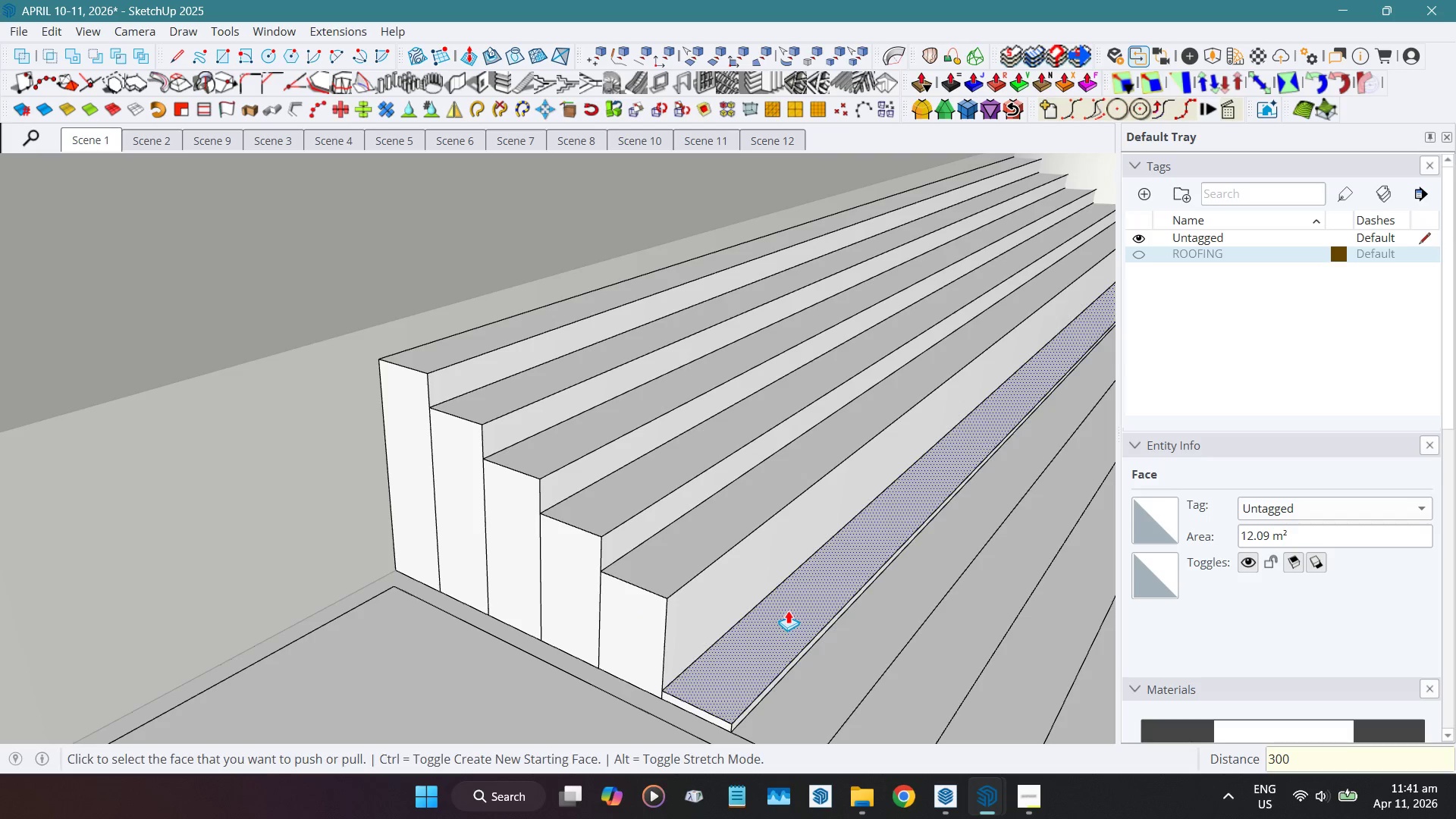 
key(NumpadEnter)
 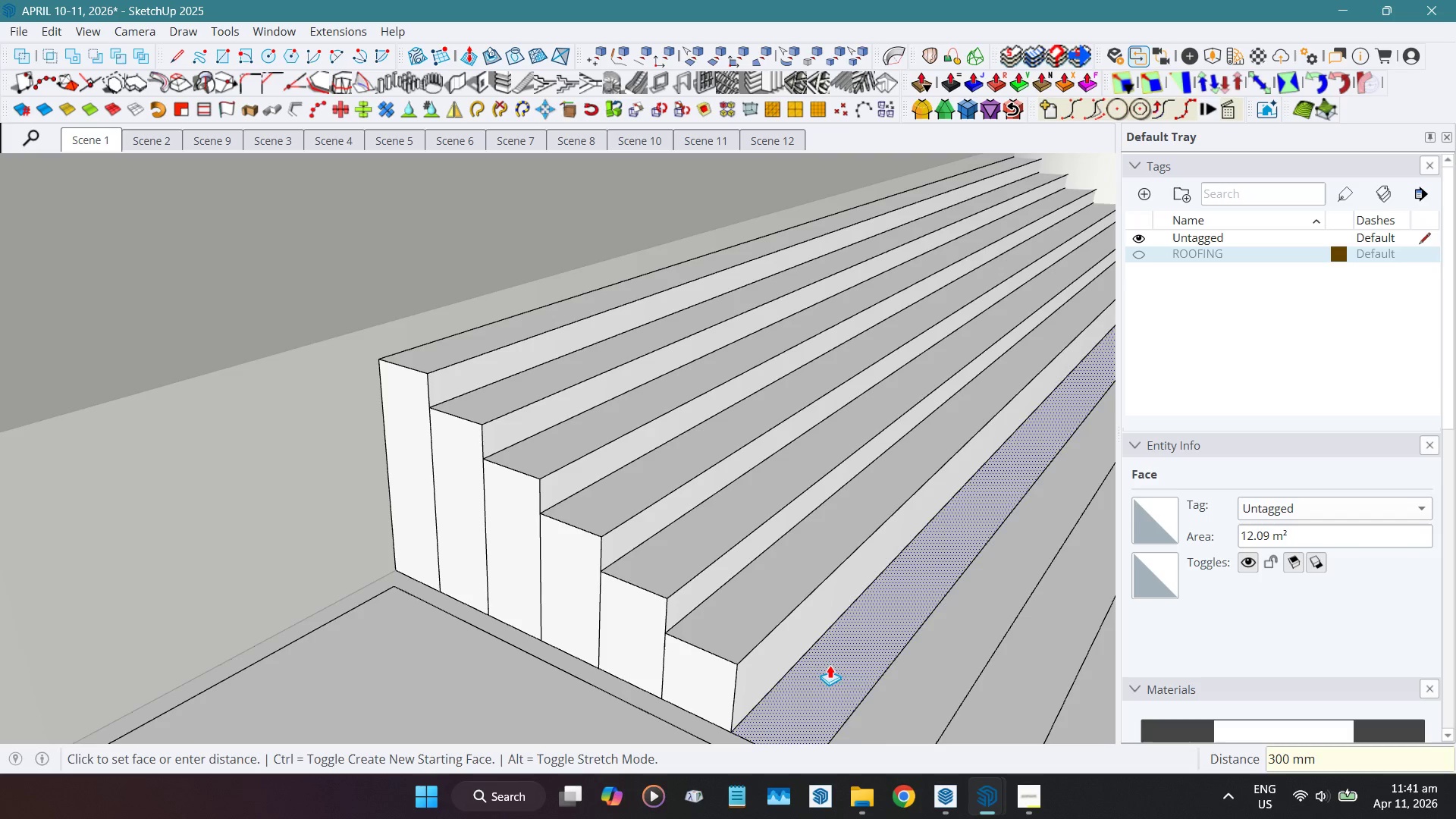 
scroll: coordinate [516, 538], scroll_direction: down, amount: 6.0
 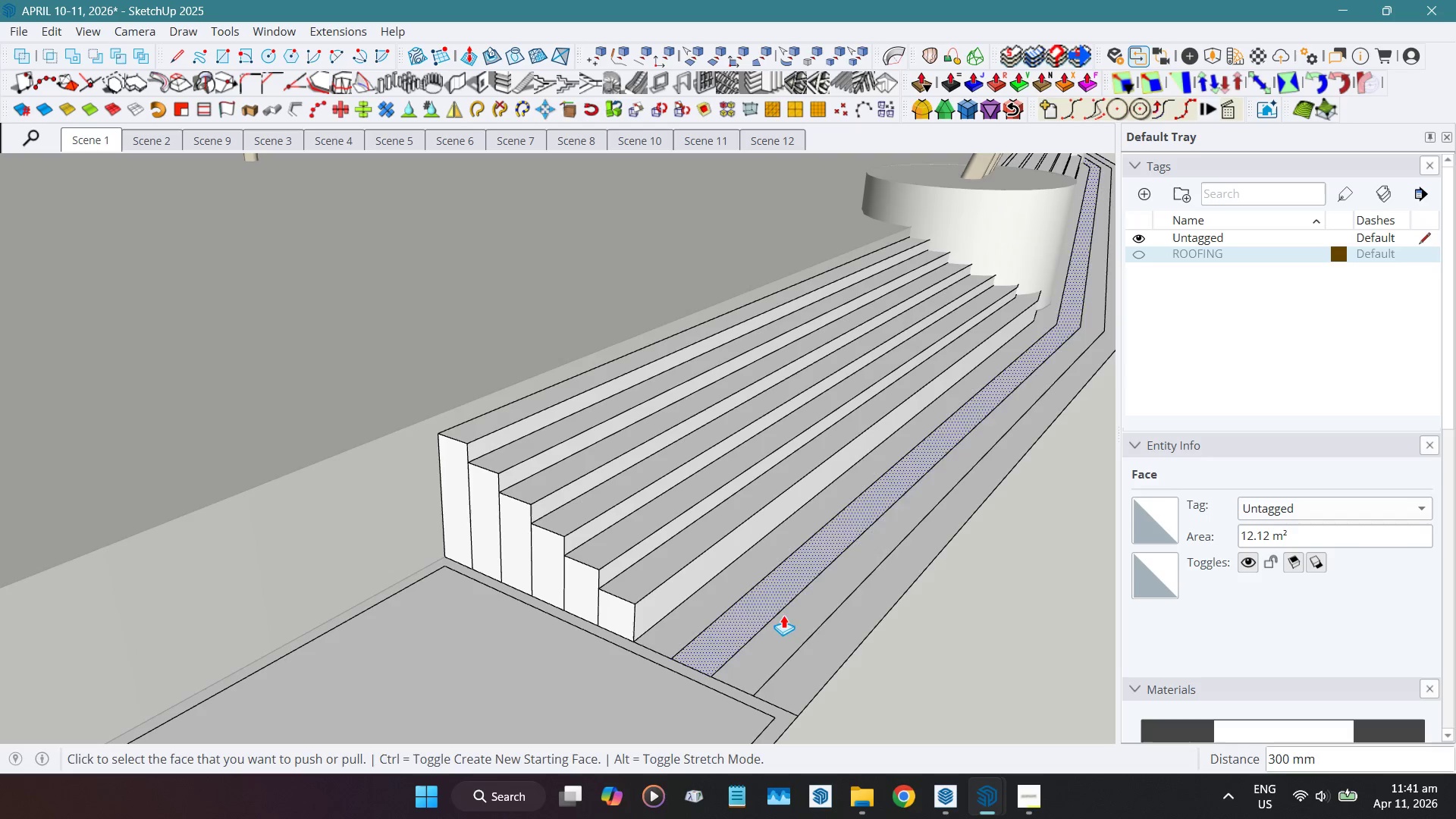 
type(ED)
 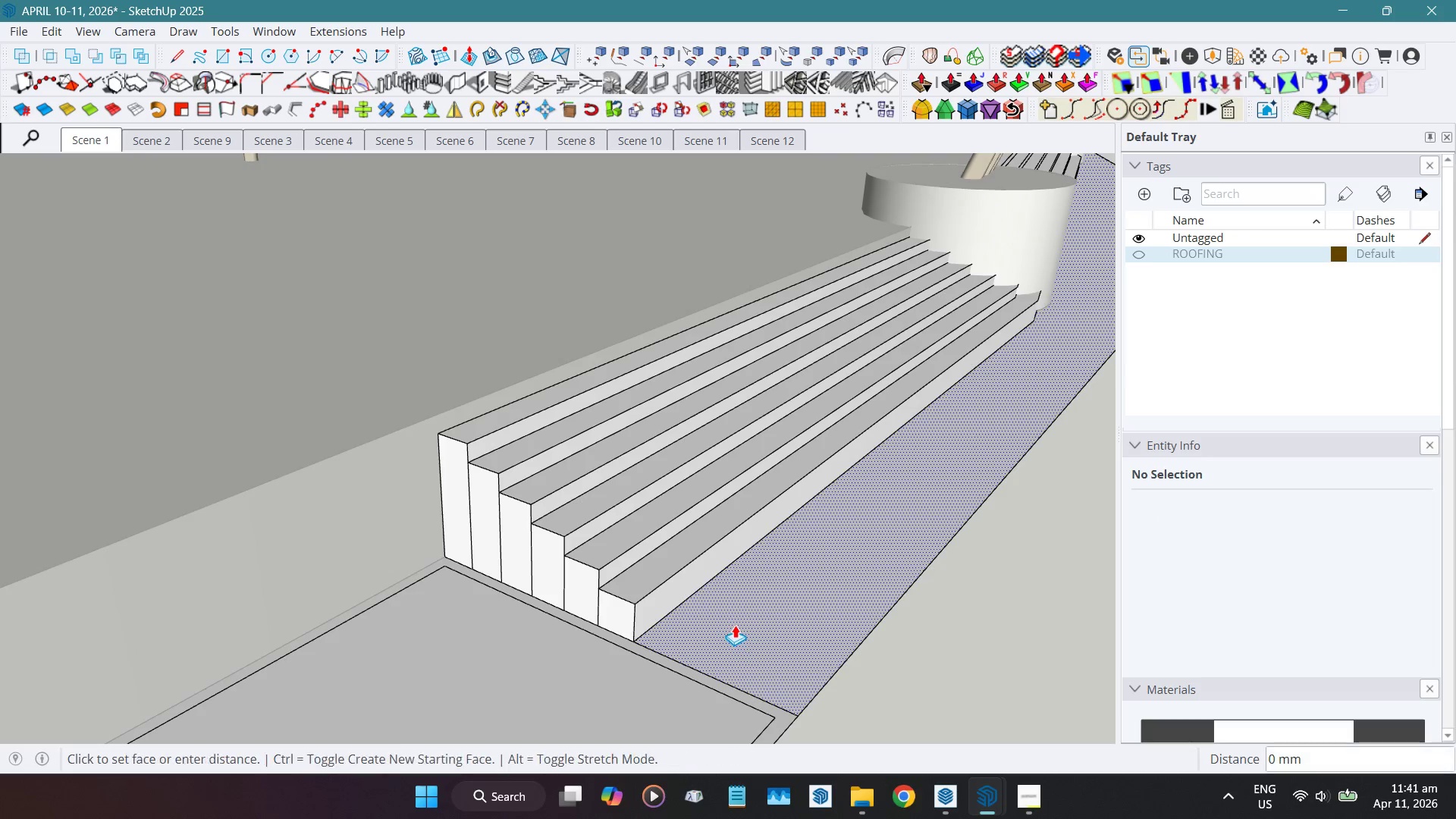 
left_click_drag(start_coordinate=[827, 635], to_coordinate=[758, 582])
 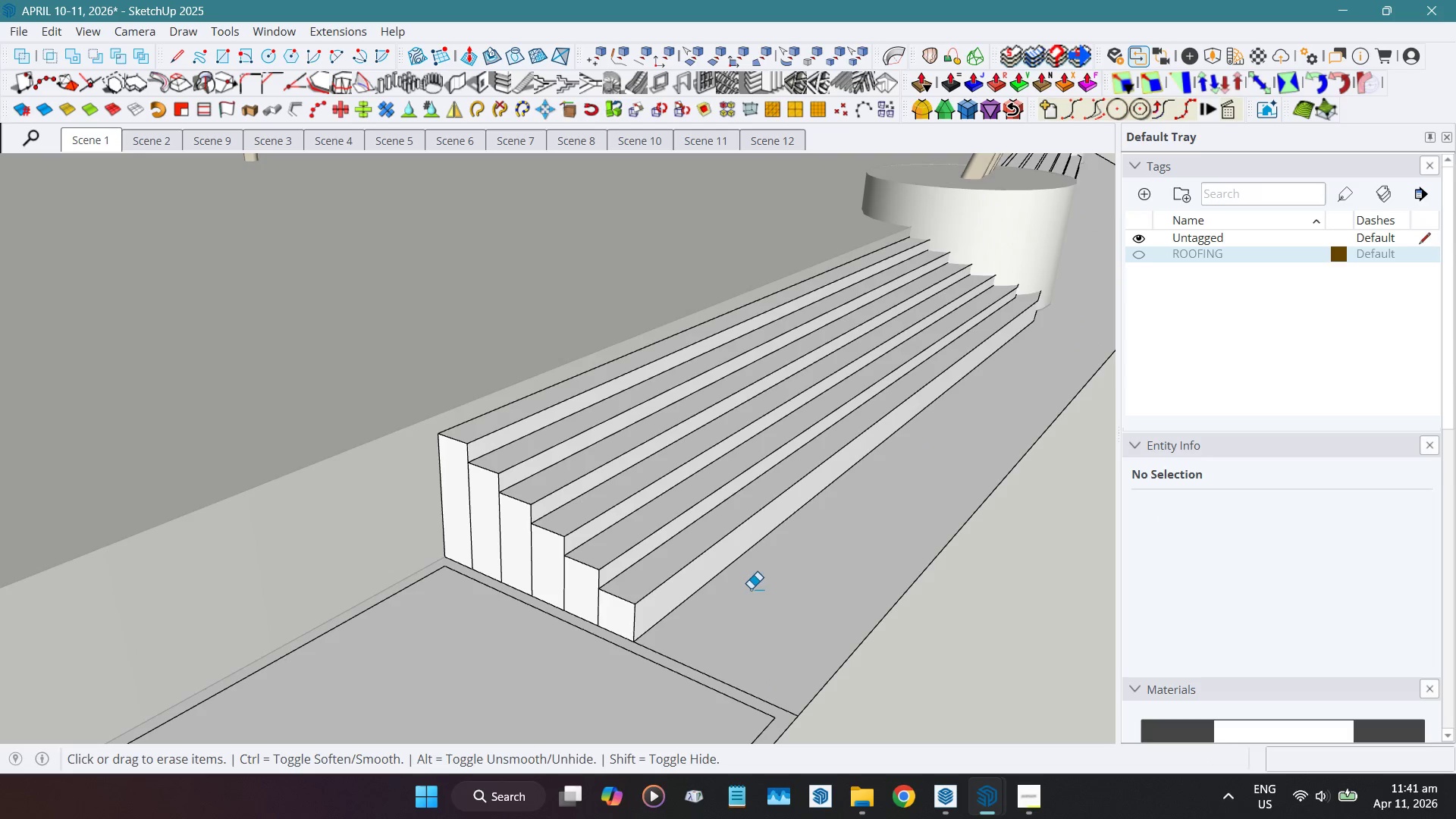 
left_click_drag(start_coordinate=[735, 626], to_coordinate=[733, 620])
 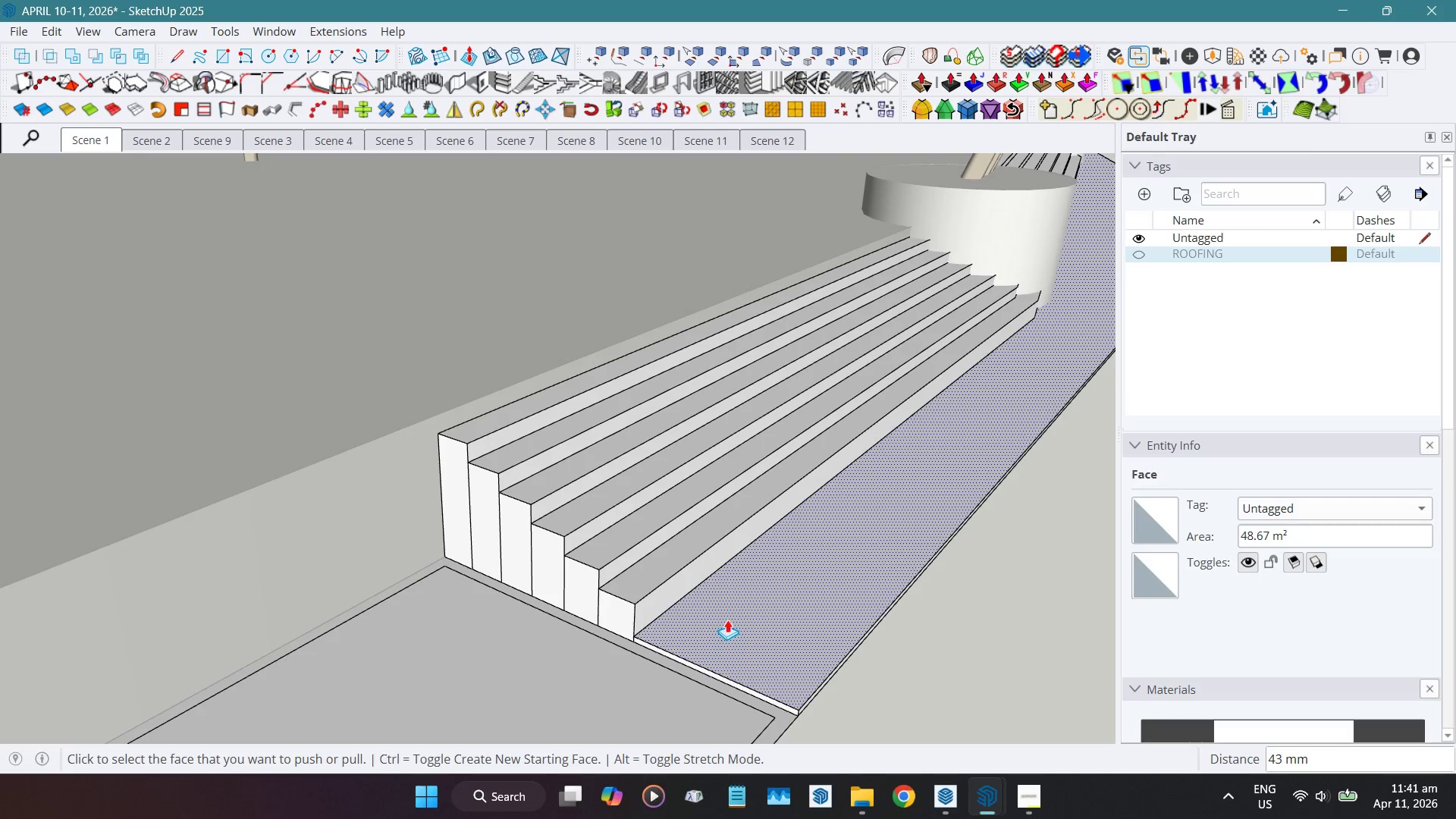 
key(Numpad1)
 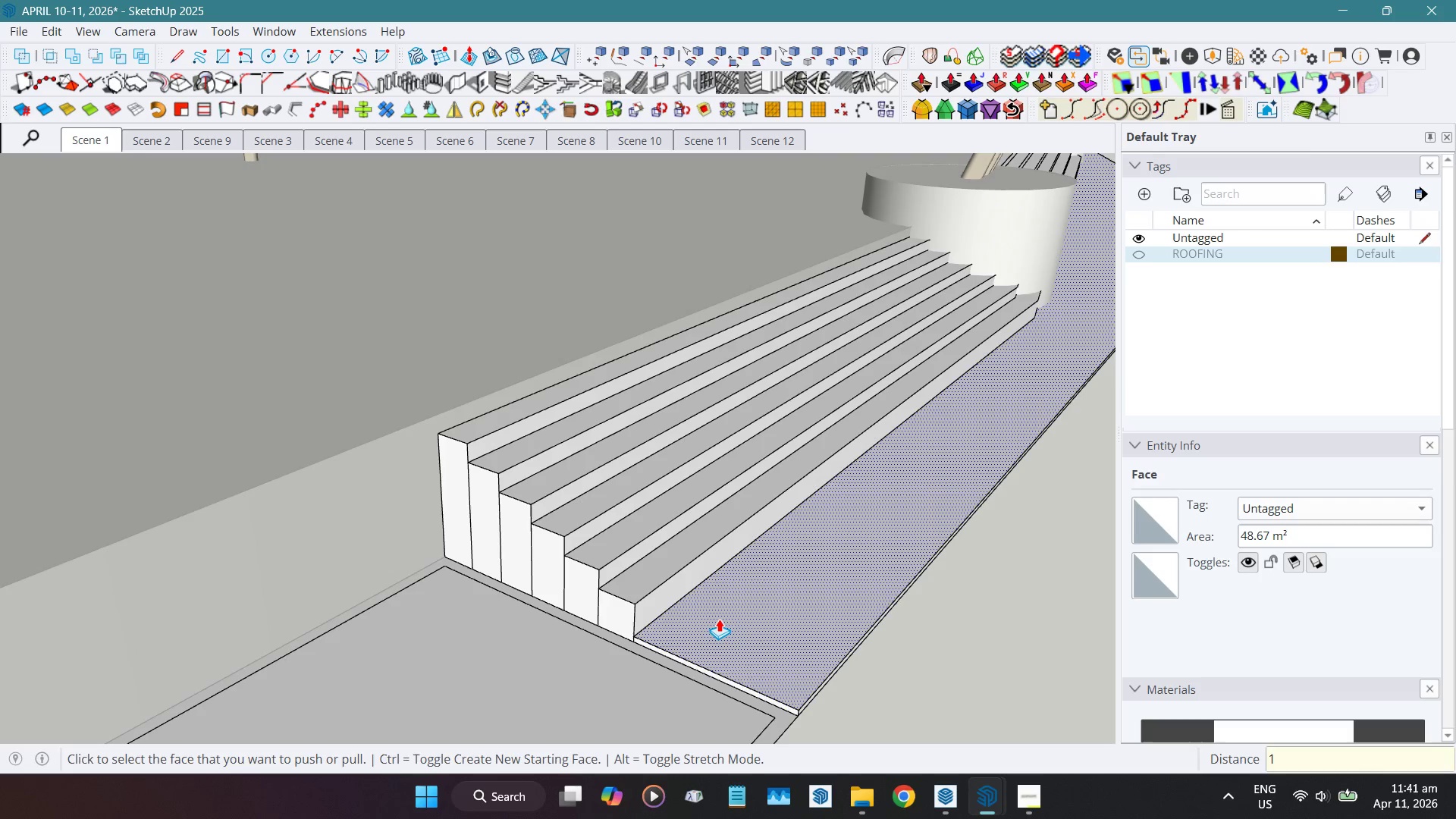 
key(Numpad5)
 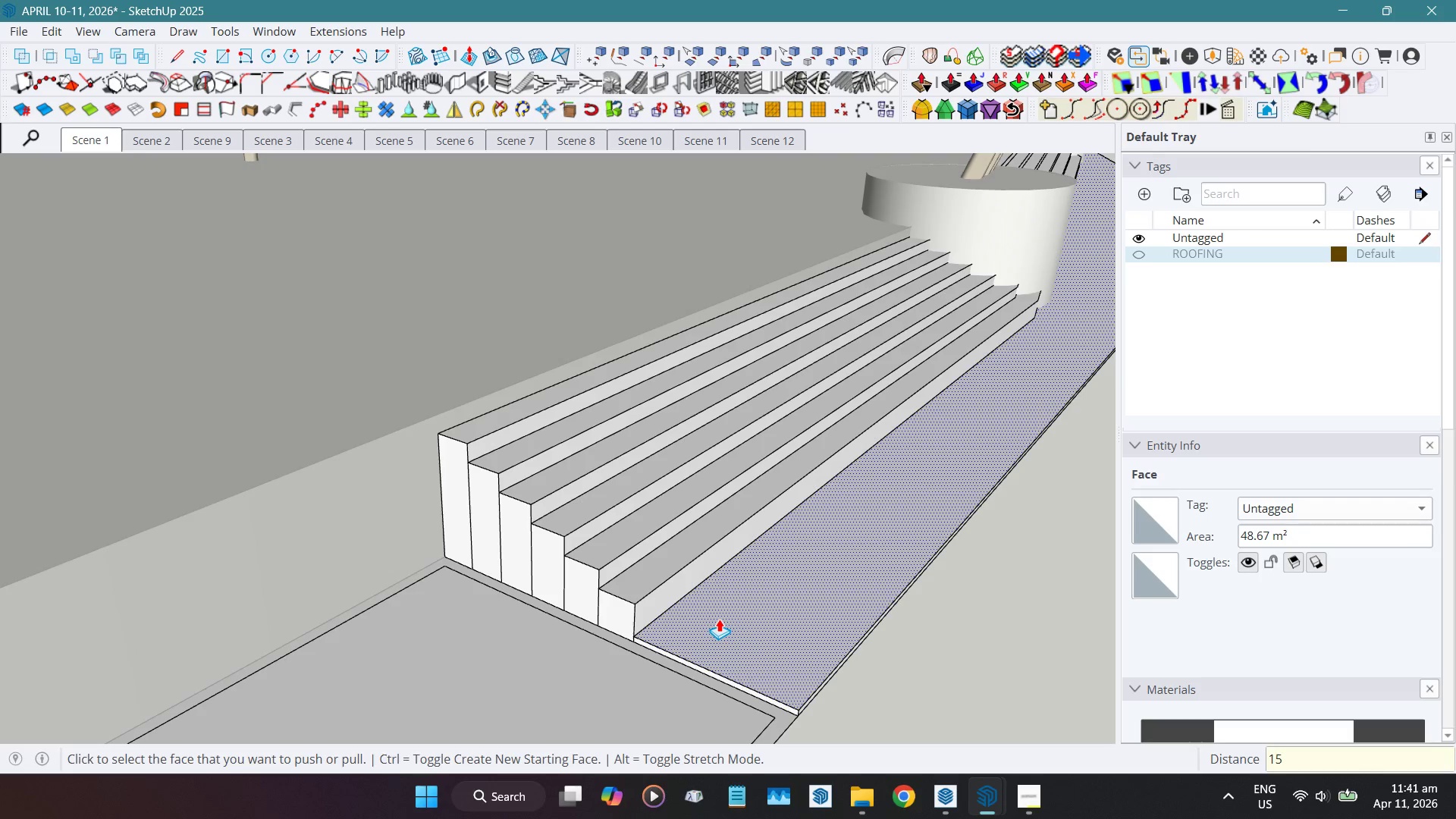 
key(Numpad0)
 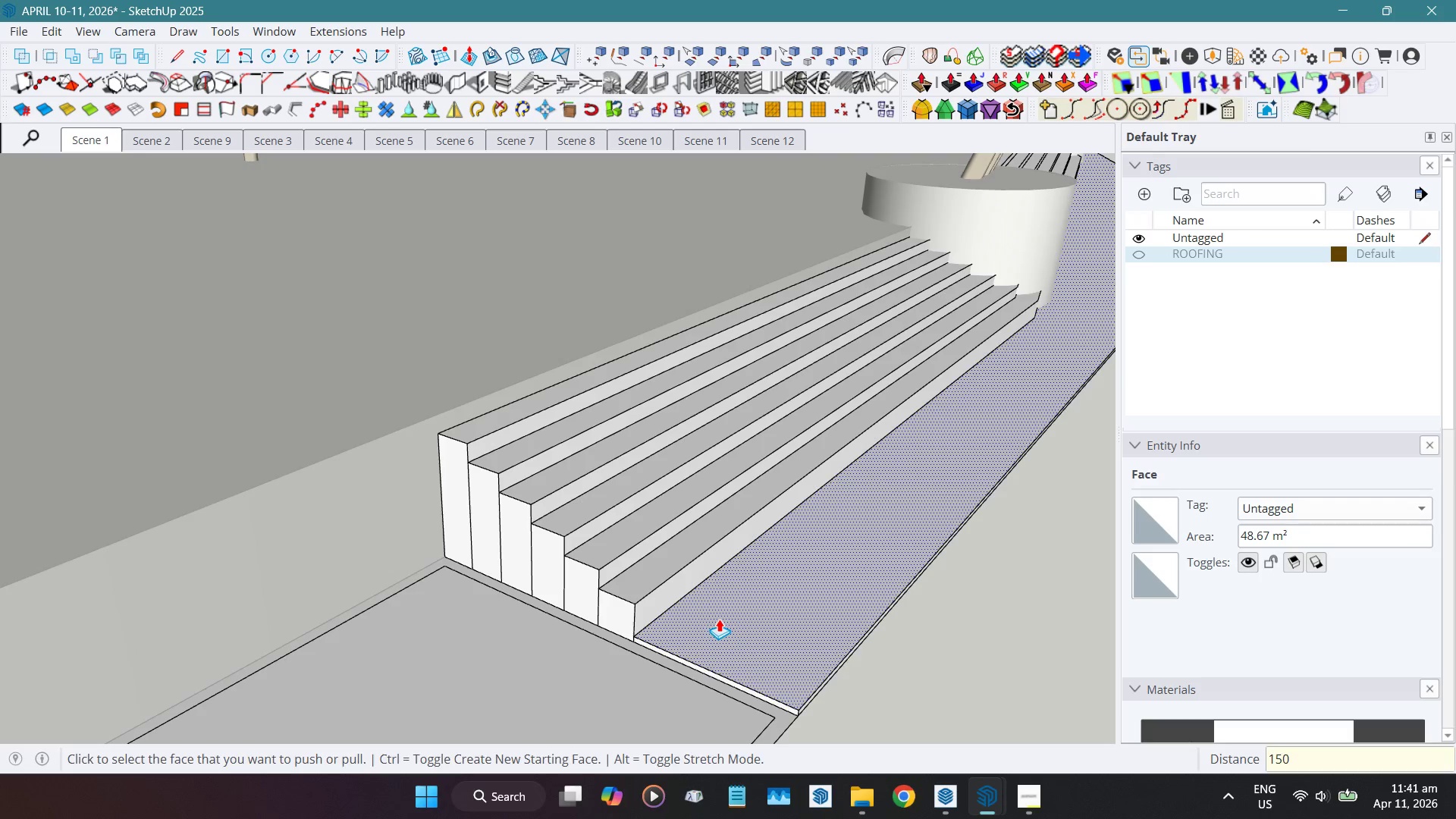 
key(NumpadEnter)
 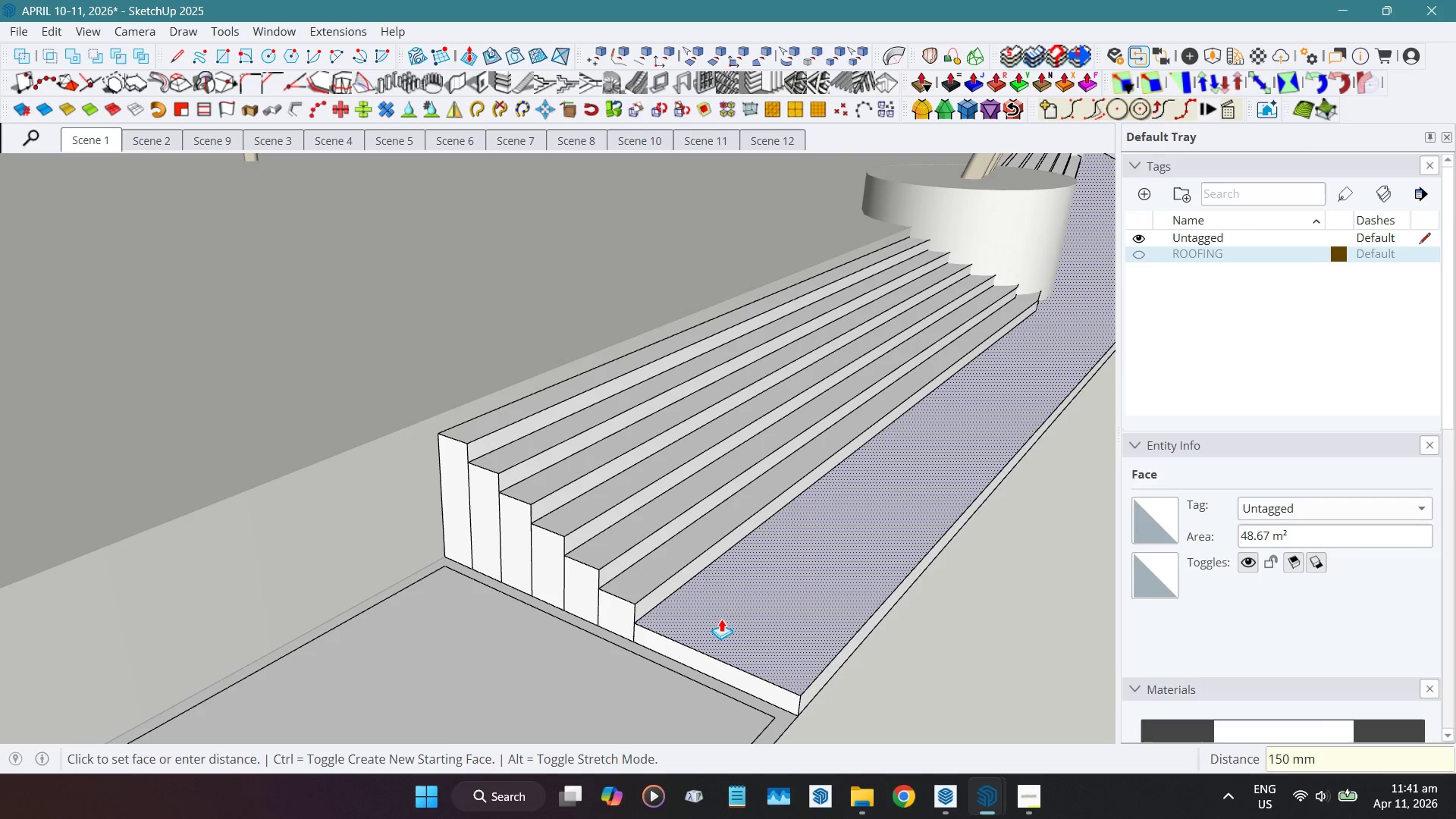 
key(Space)
 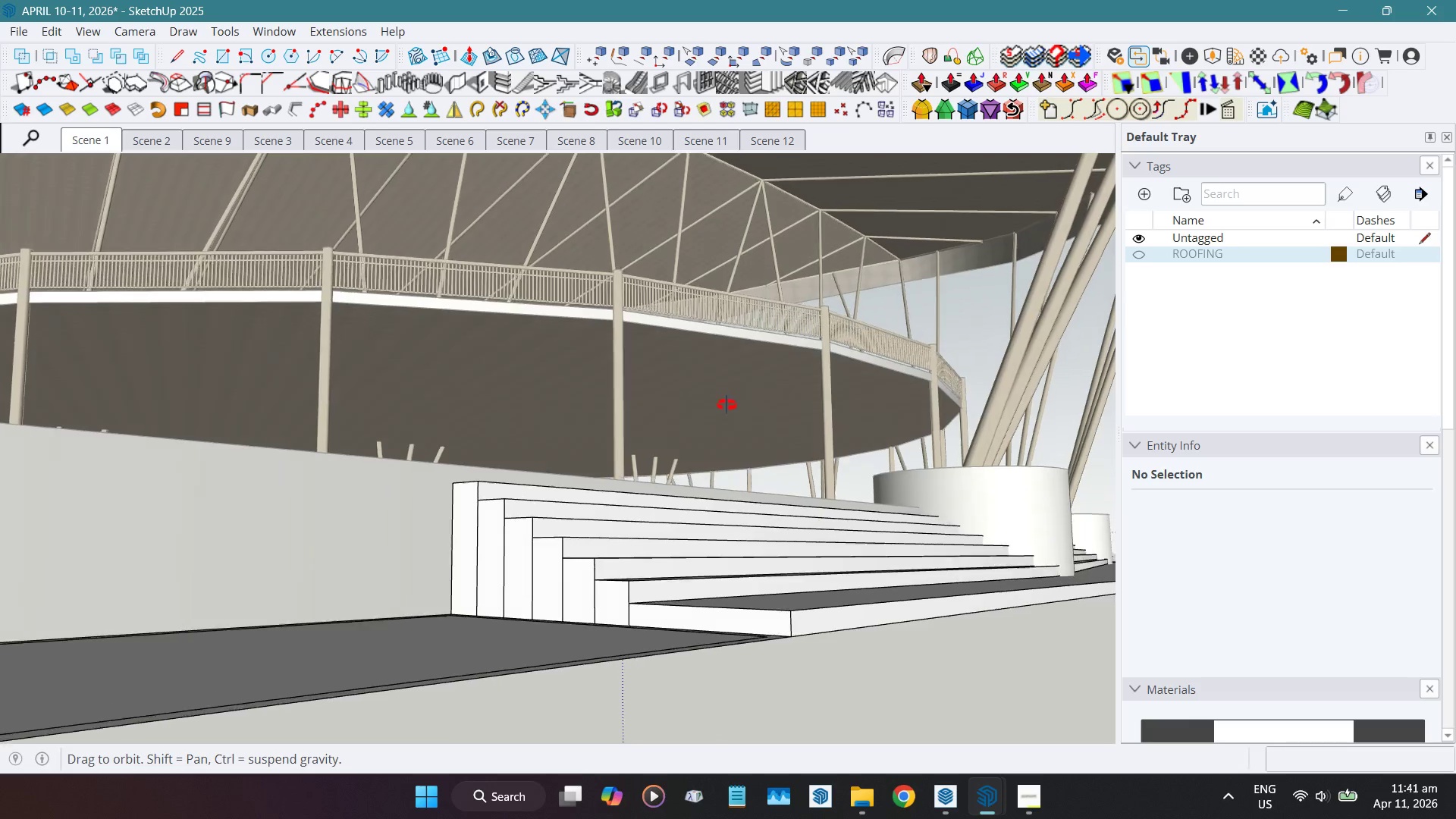 
scroll: coordinate [717, 702], scroll_direction: up, amount: 9.0
 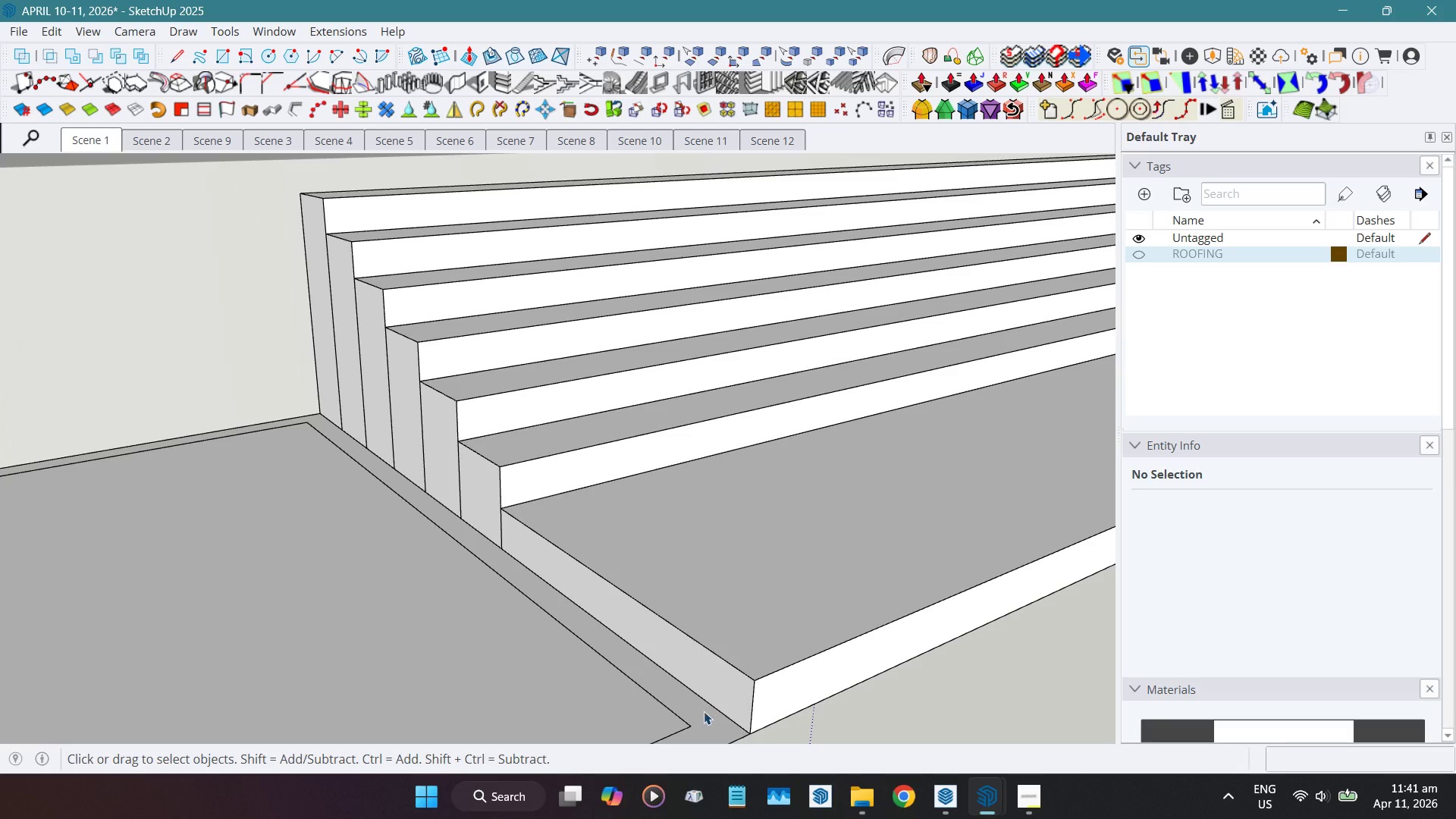 
left_click([704, 712])
 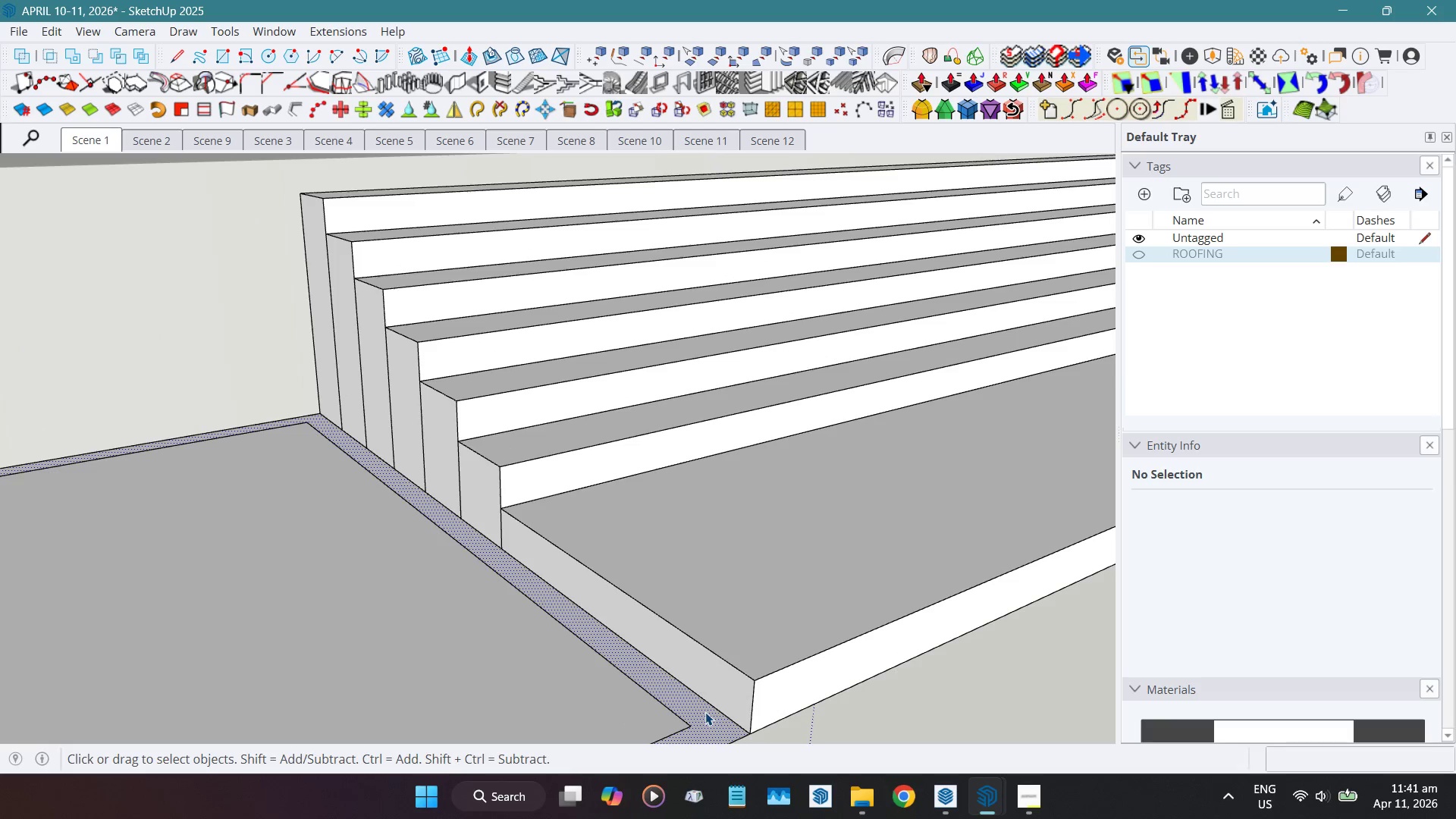 
key(Shift+ShiftLeft)
 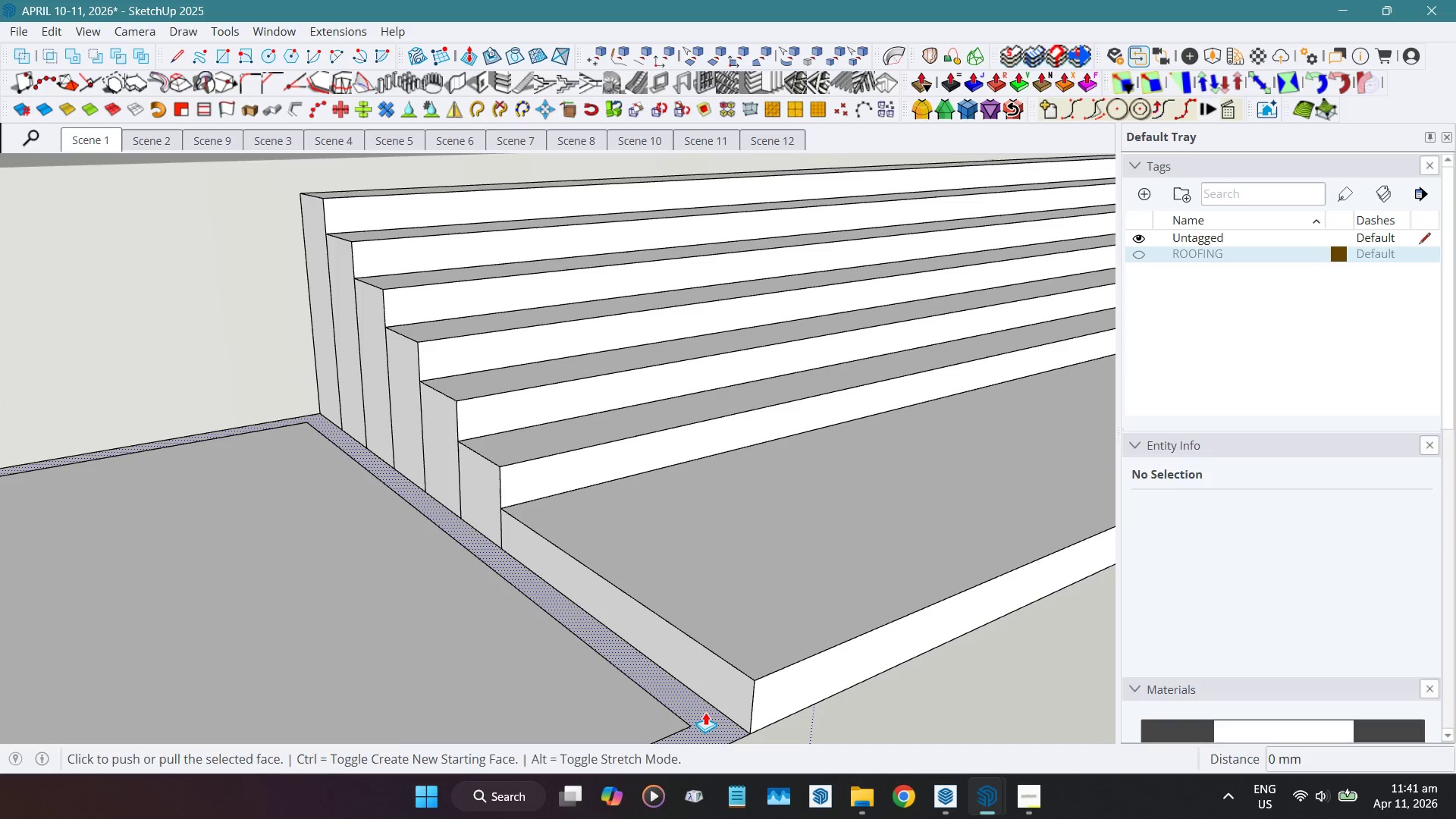 
key(Shift+D)
 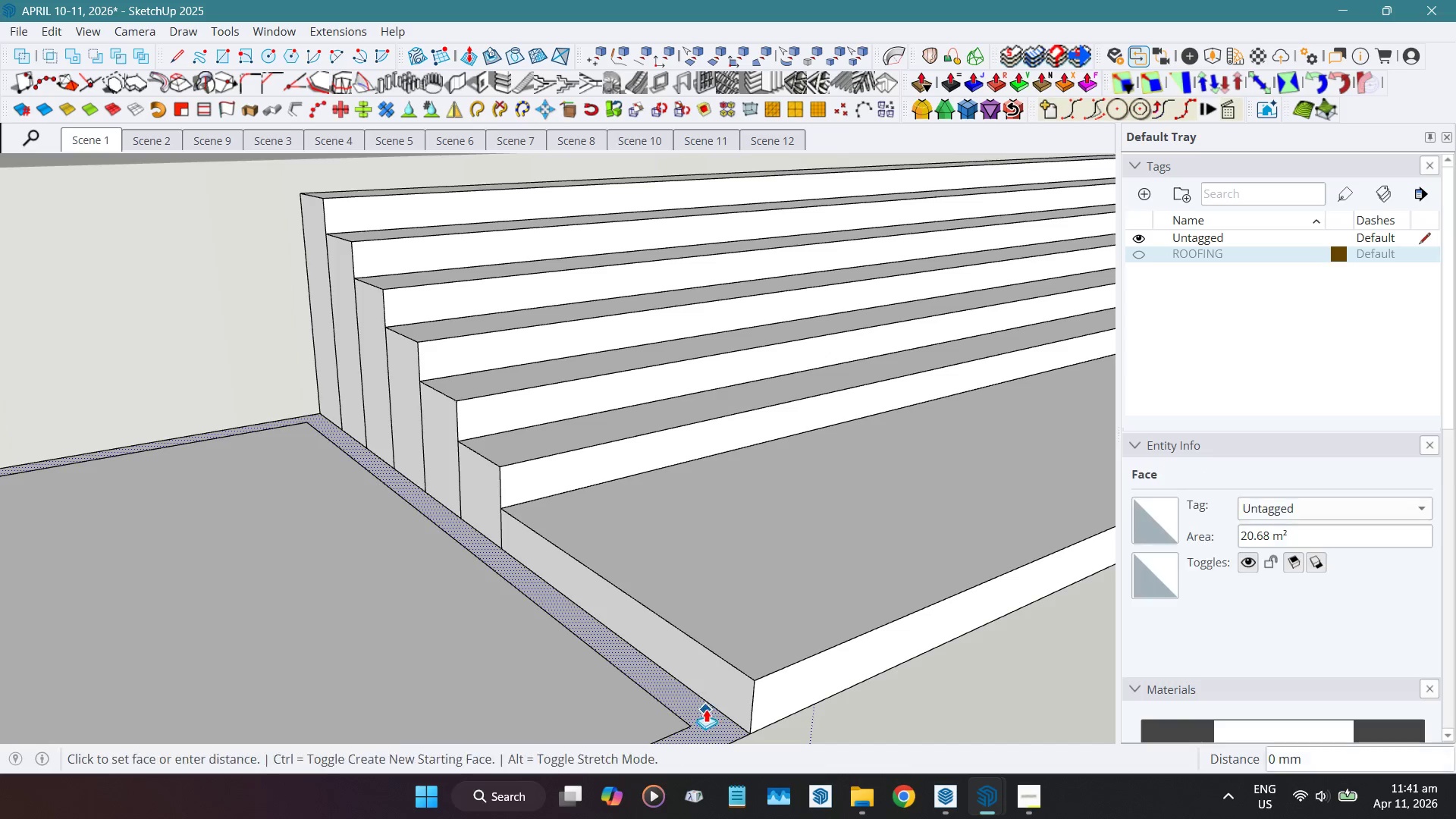 
left_click_drag(start_coordinate=[705, 711], to_coordinate=[769, 655])
 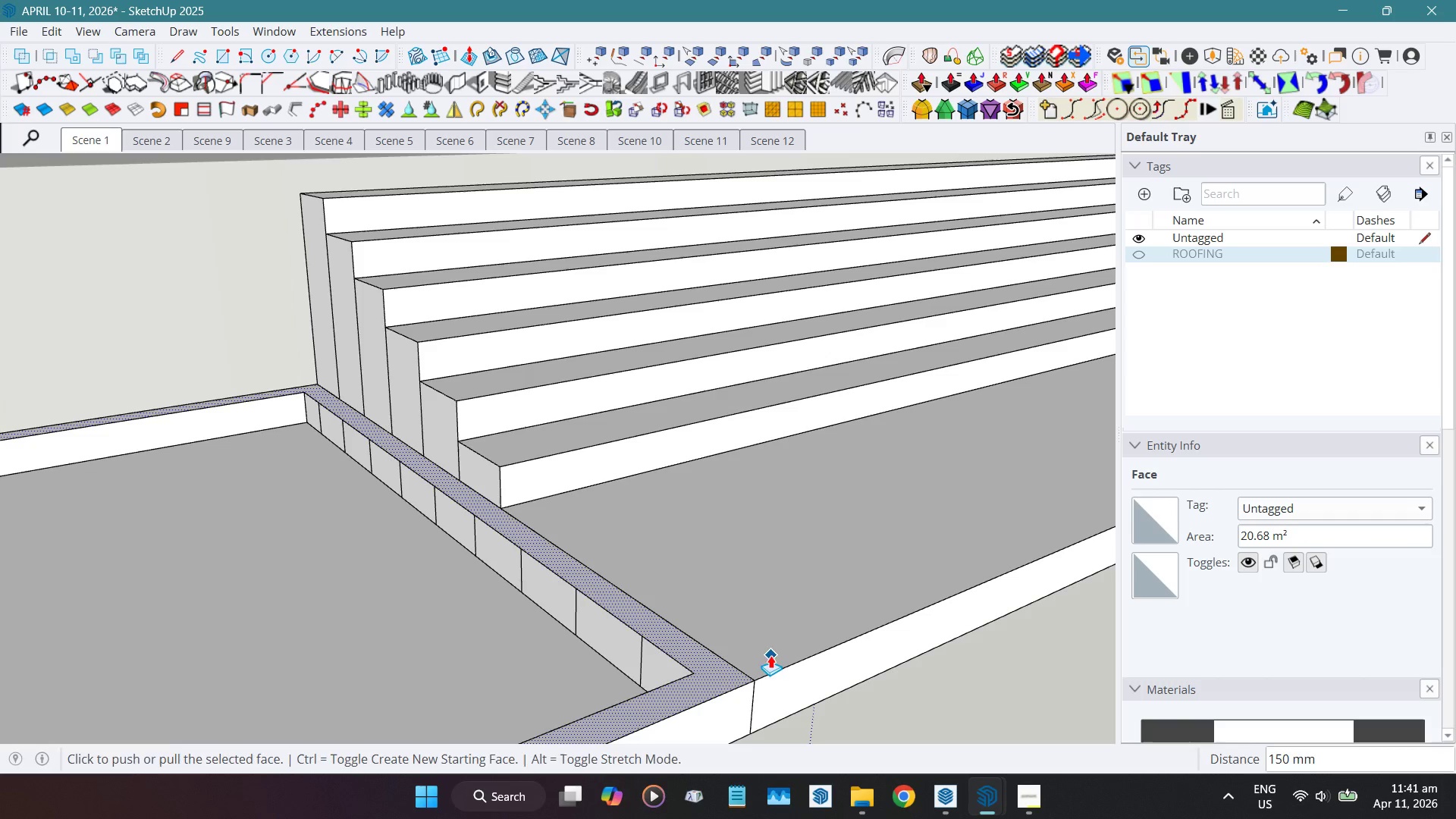 
key(Space)
 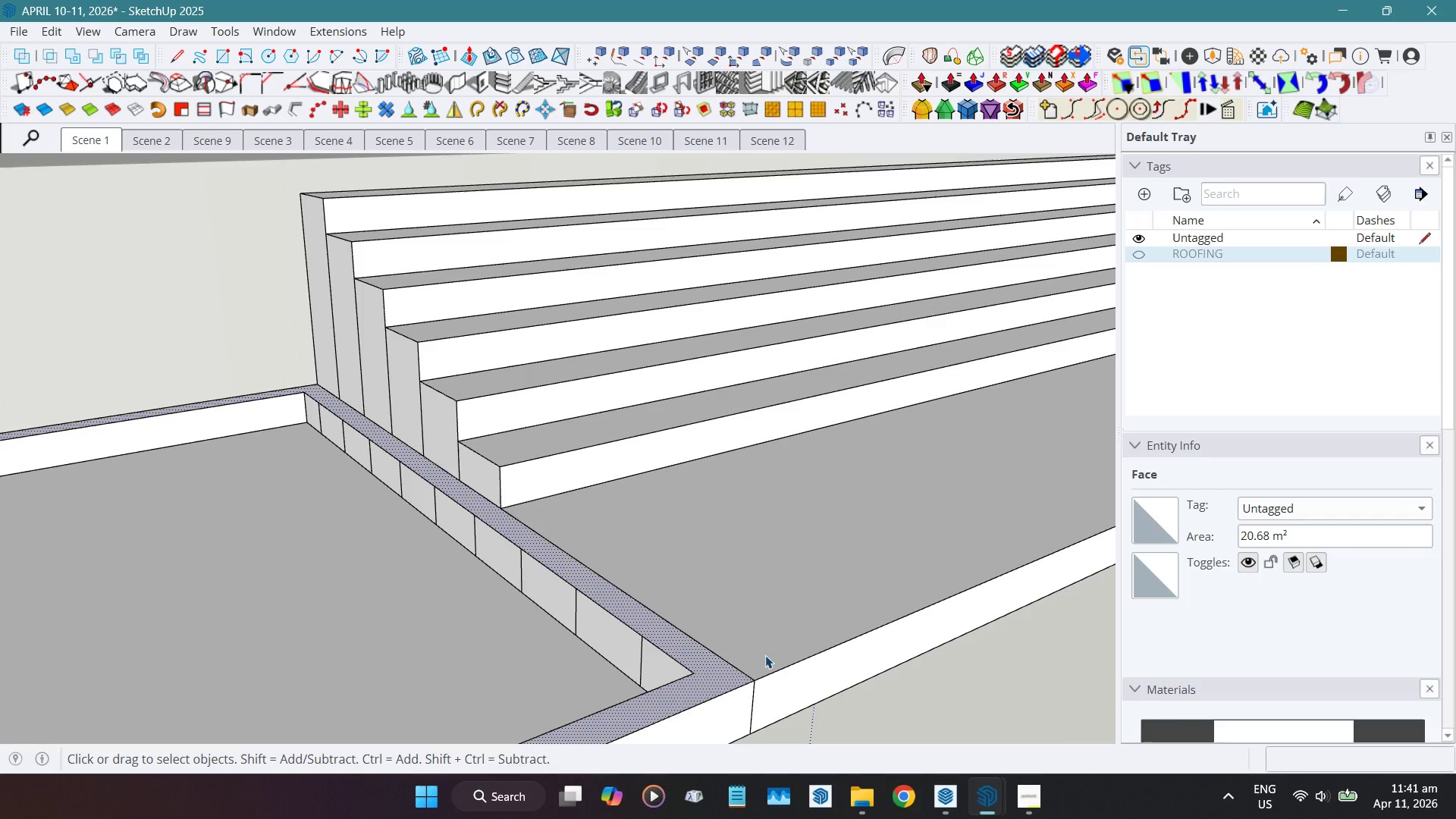 
key(Escape)
 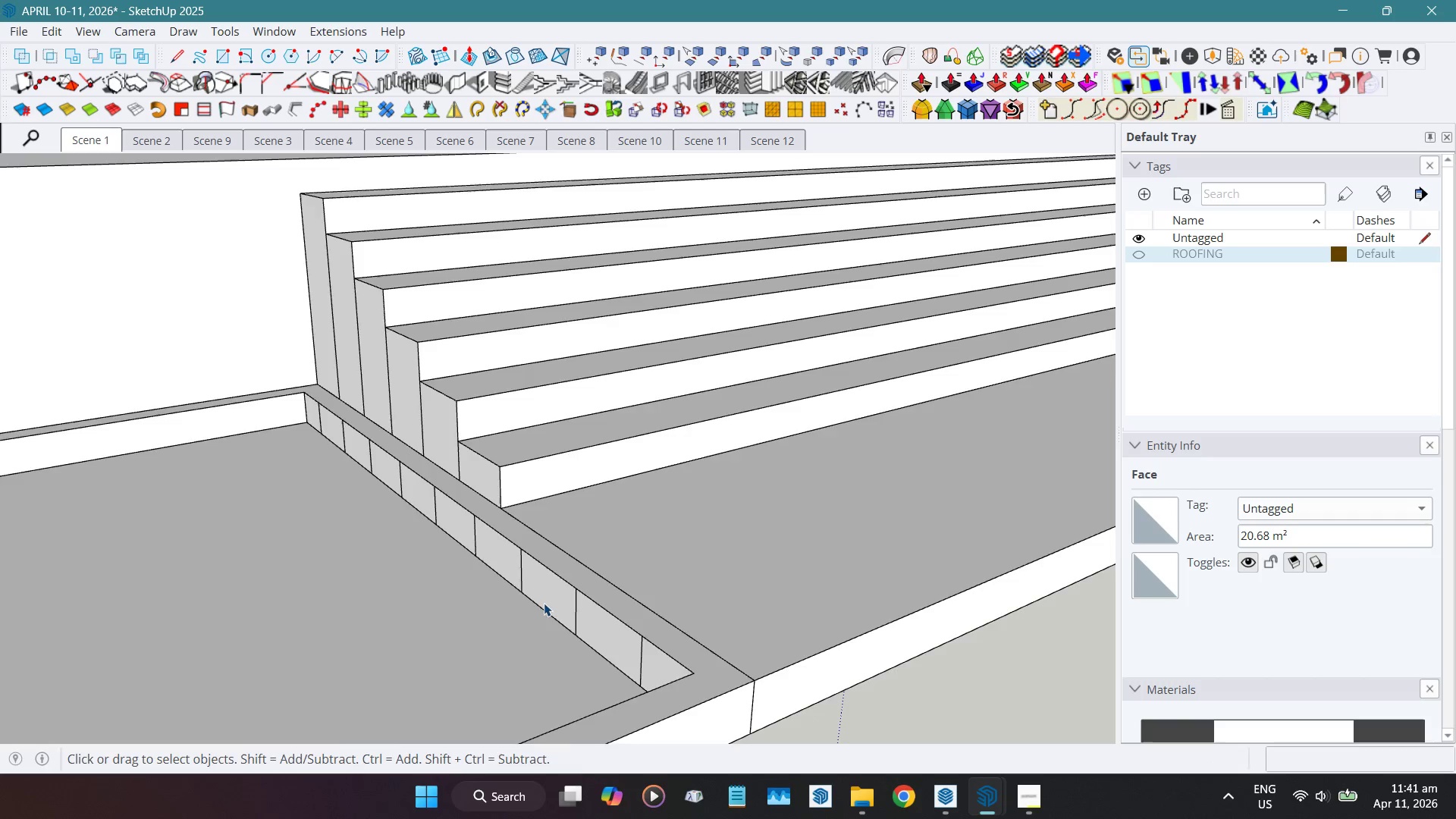 
scroll: coordinate [643, 485], scroll_direction: down, amount: 24.0
 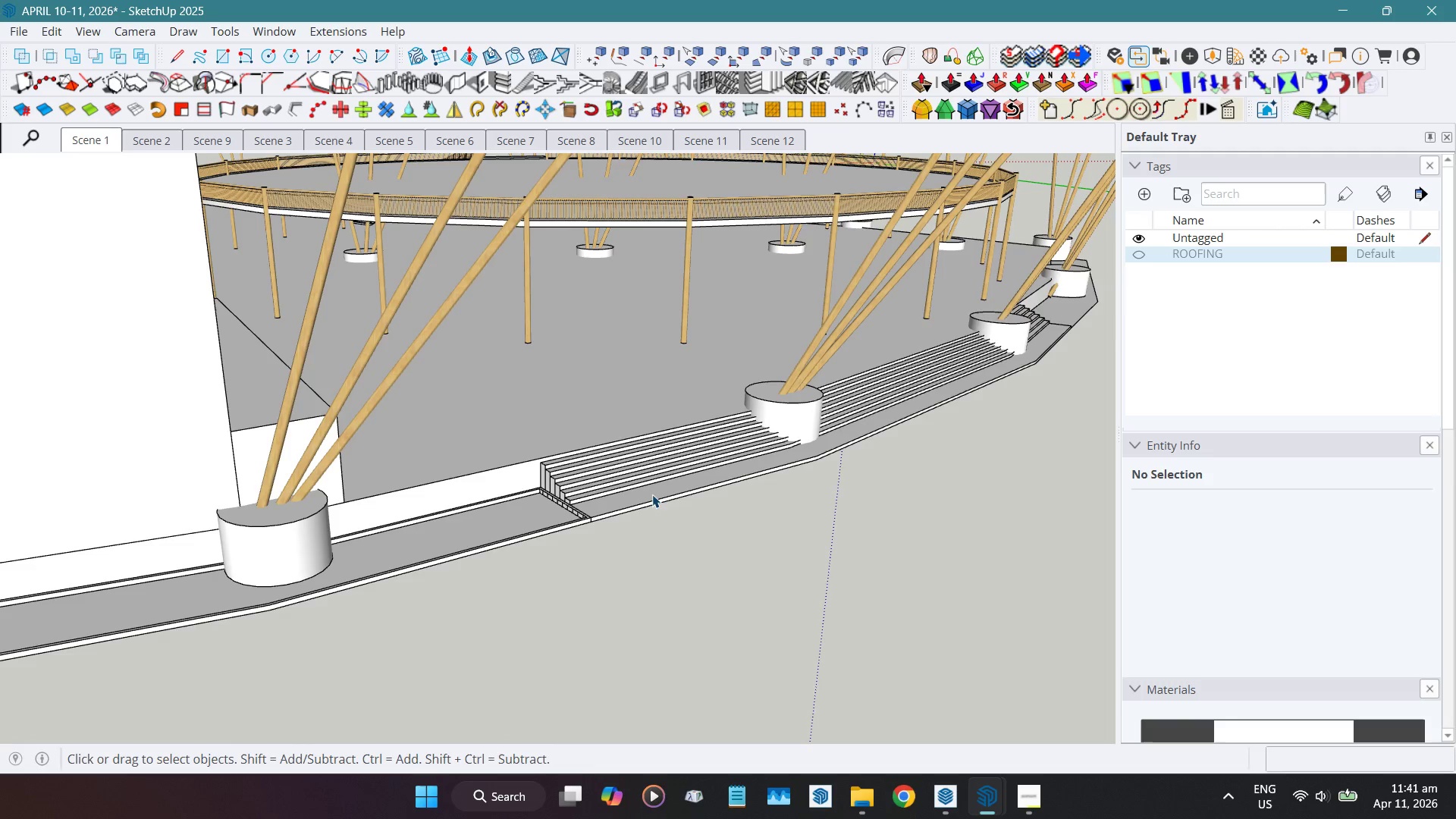 
hold_key(key=ShiftLeft, duration=0.59)
 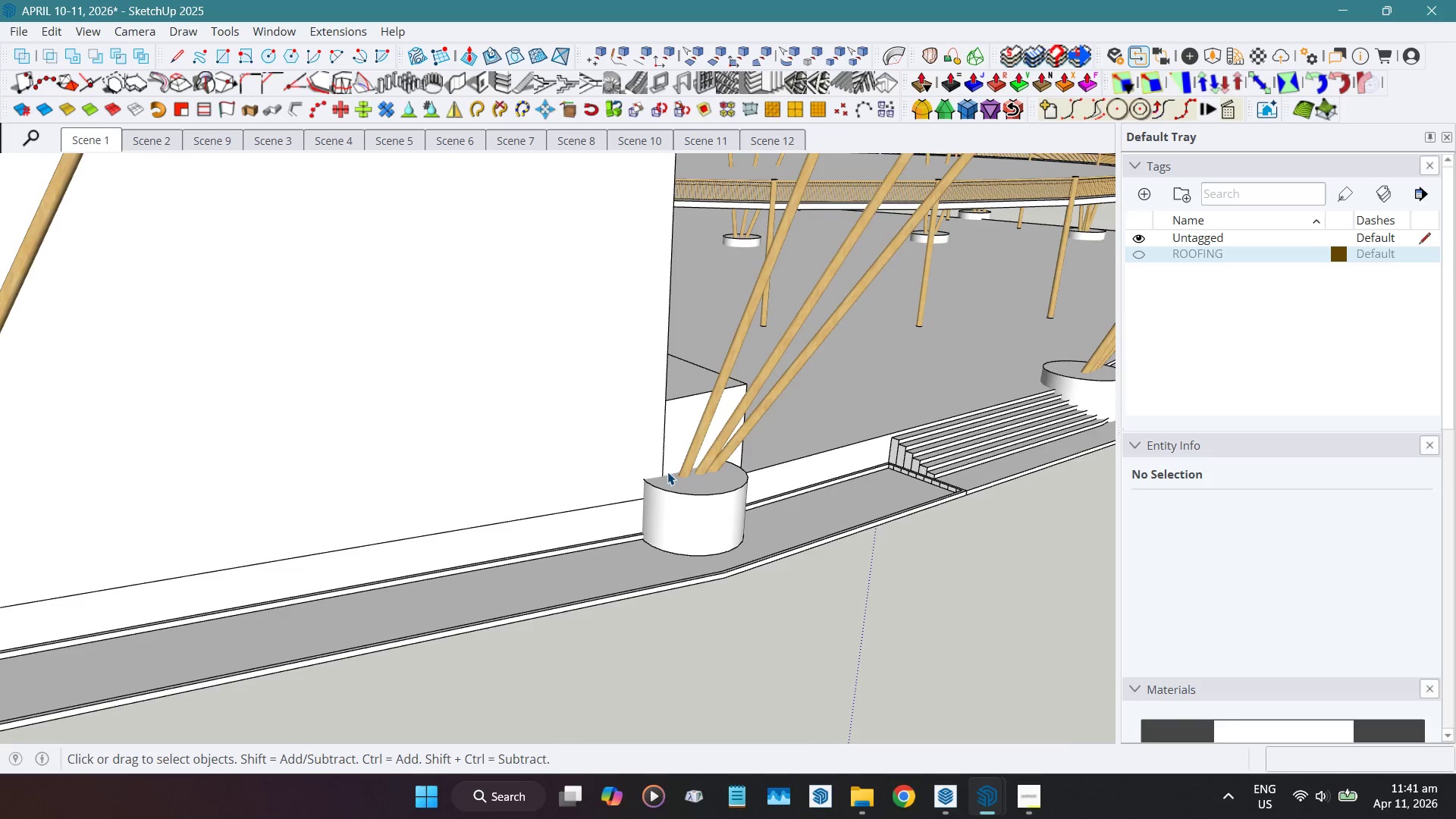 
hold_key(key=ShiftLeft, duration=1.52)
 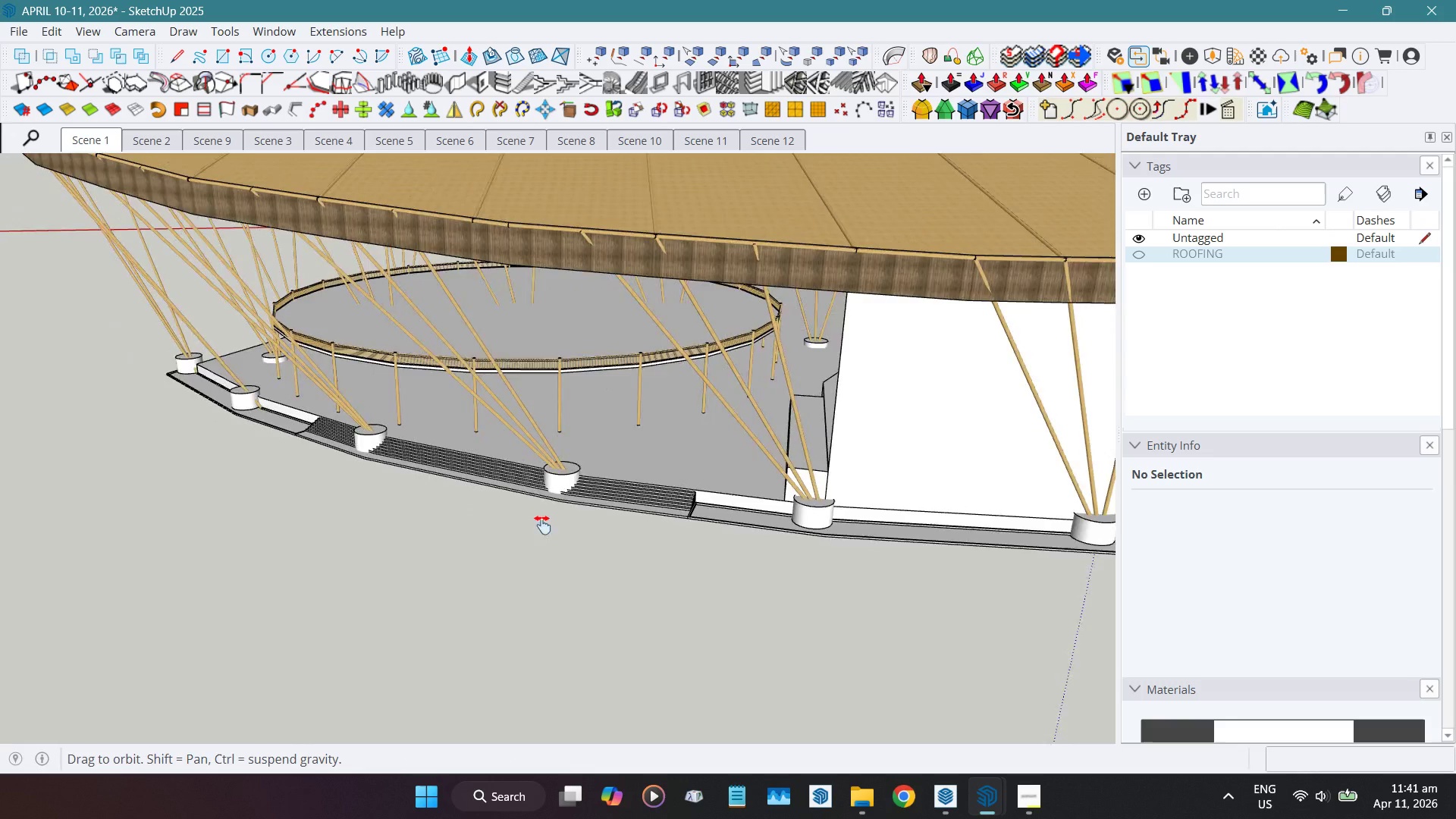 
scroll: coordinate [603, 521], scroll_direction: down, amount: 12.0
 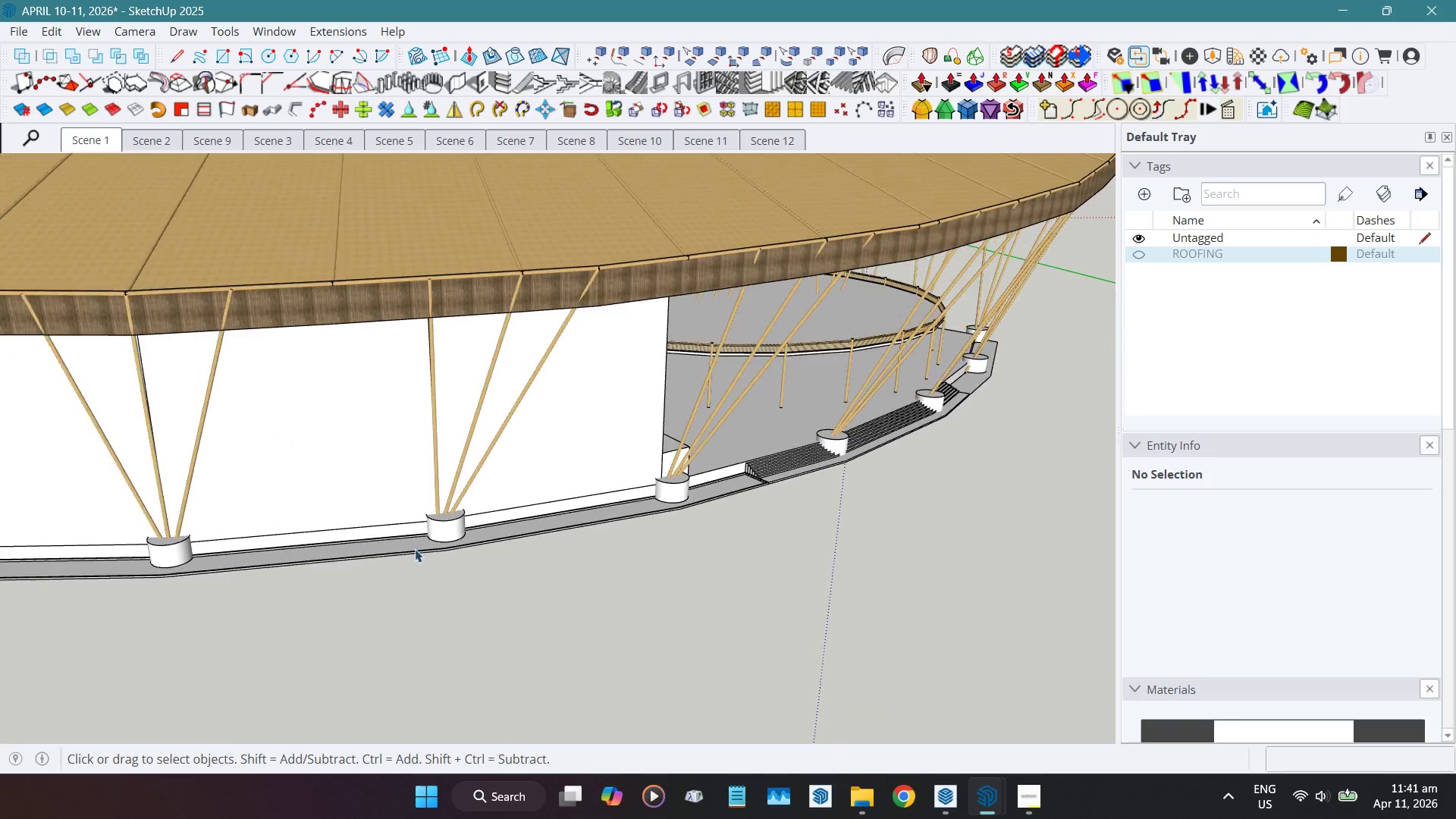 
hold_key(key=ShiftLeft, duration=0.66)
 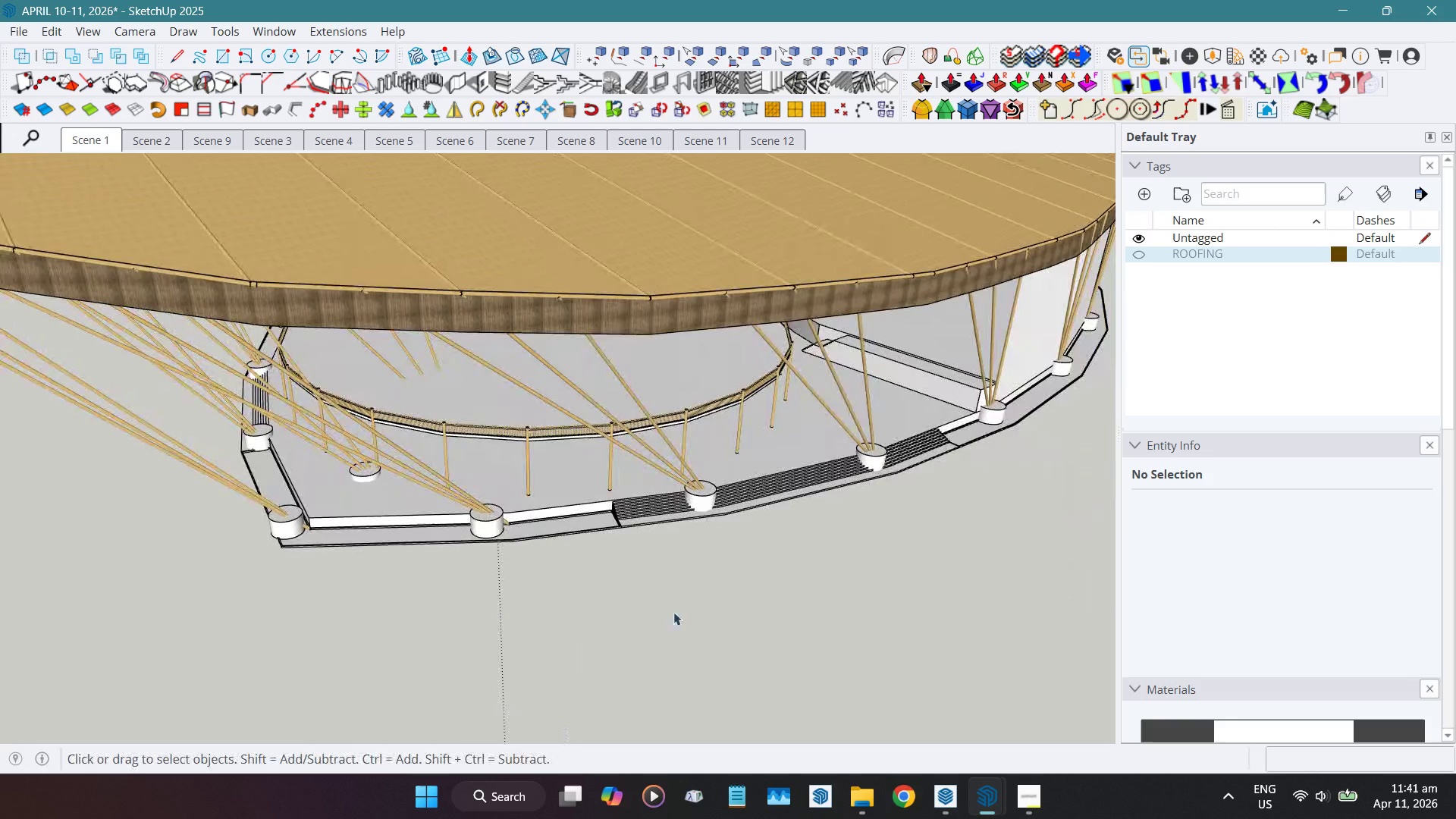 
scroll: coordinate [360, 576], scroll_direction: down, amount: 12.0
 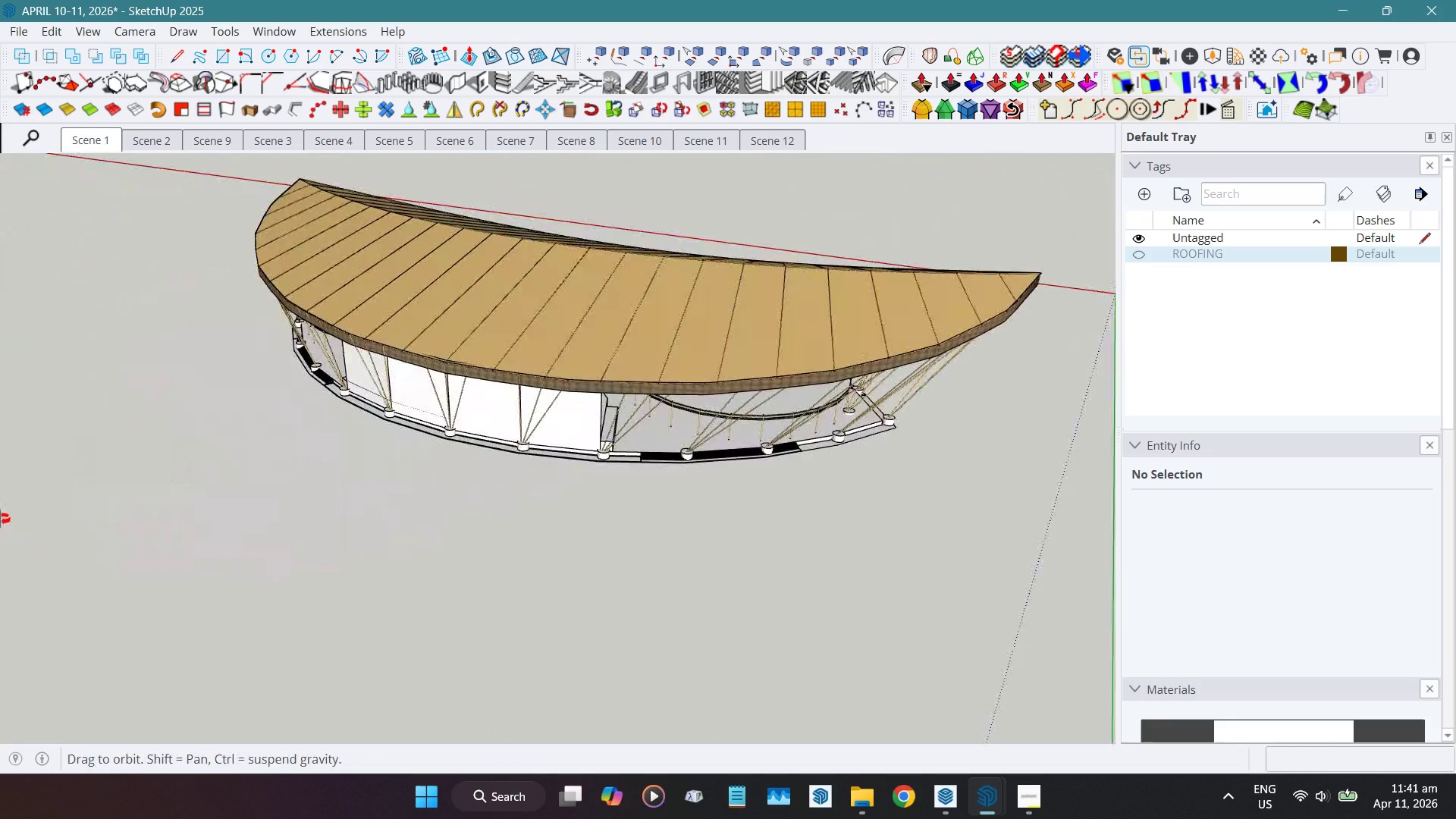 
key(Shift+ShiftLeft)
 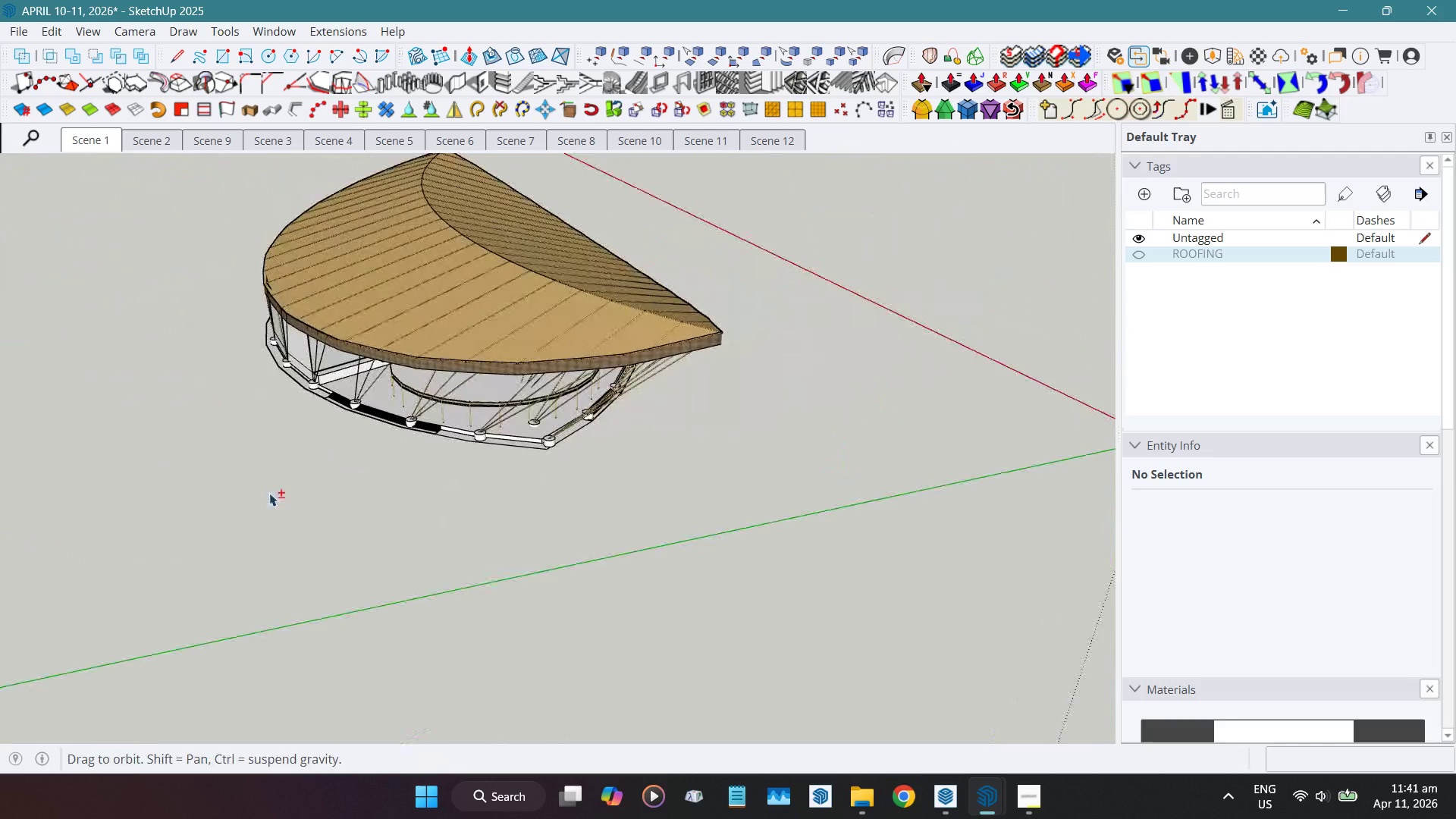 
hold_key(key=ShiftLeft, duration=0.47)
 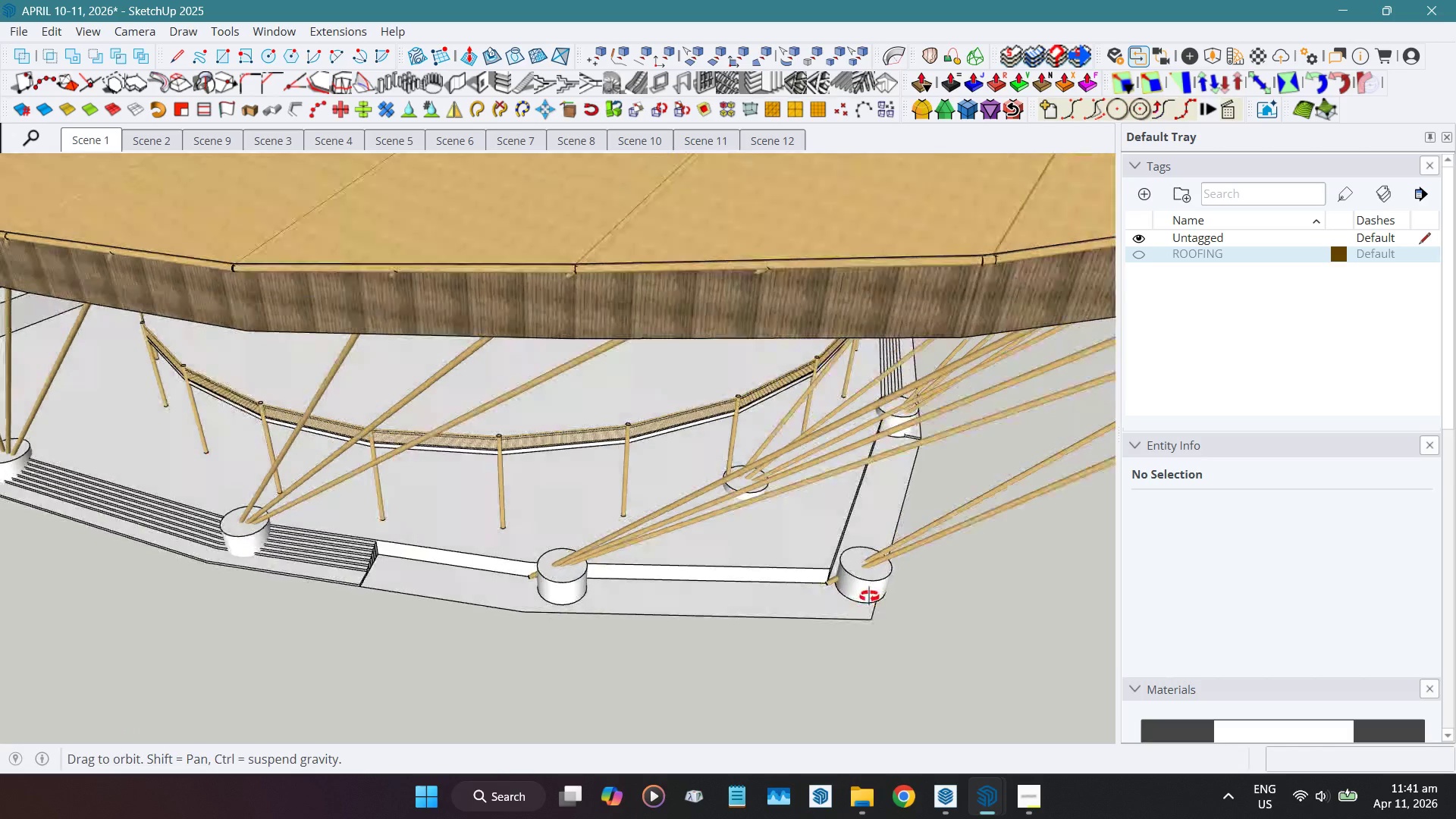 
scroll: coordinate [740, 519], scroll_direction: up, amount: 22.0
 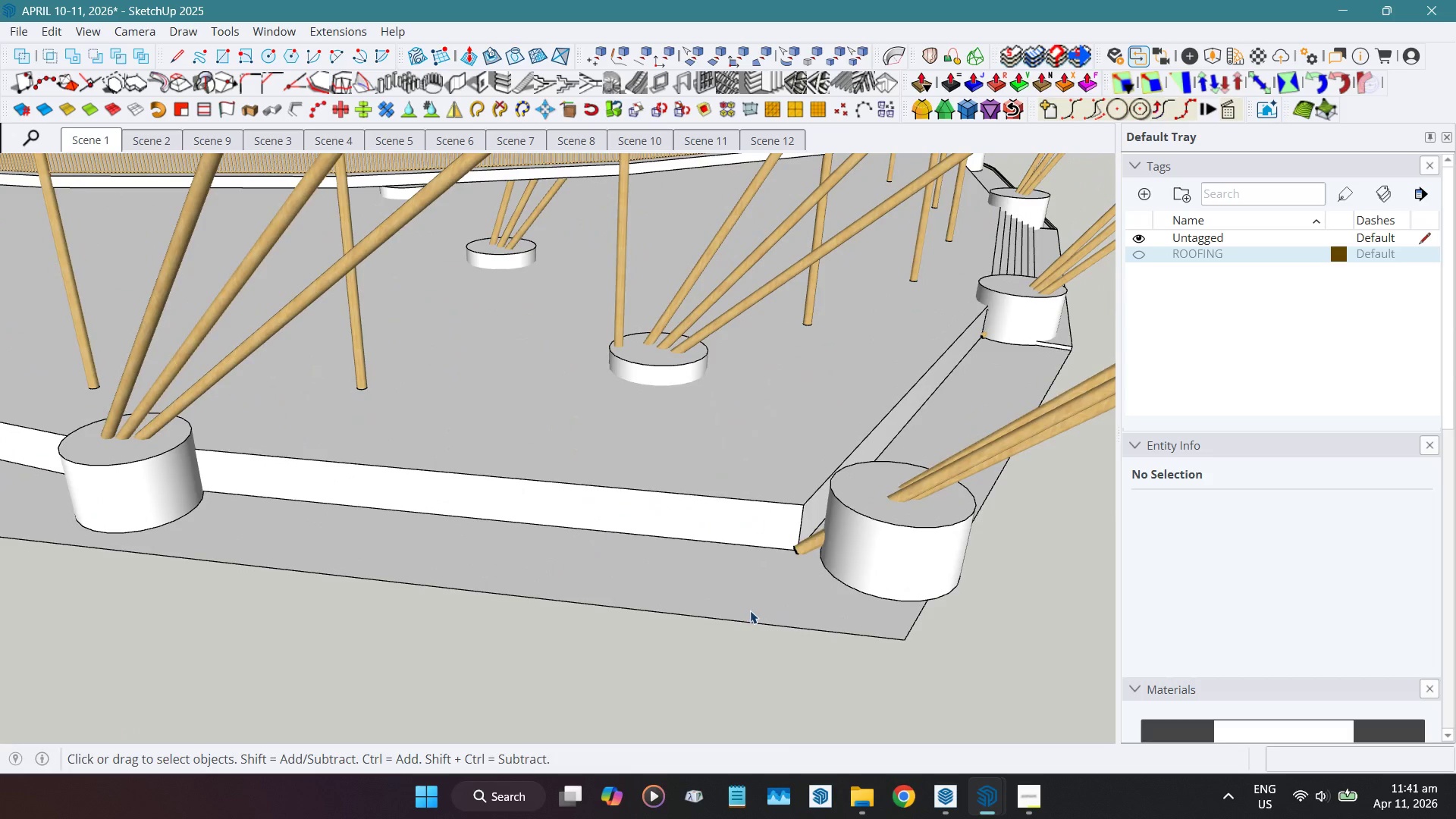 
left_click([754, 609])
 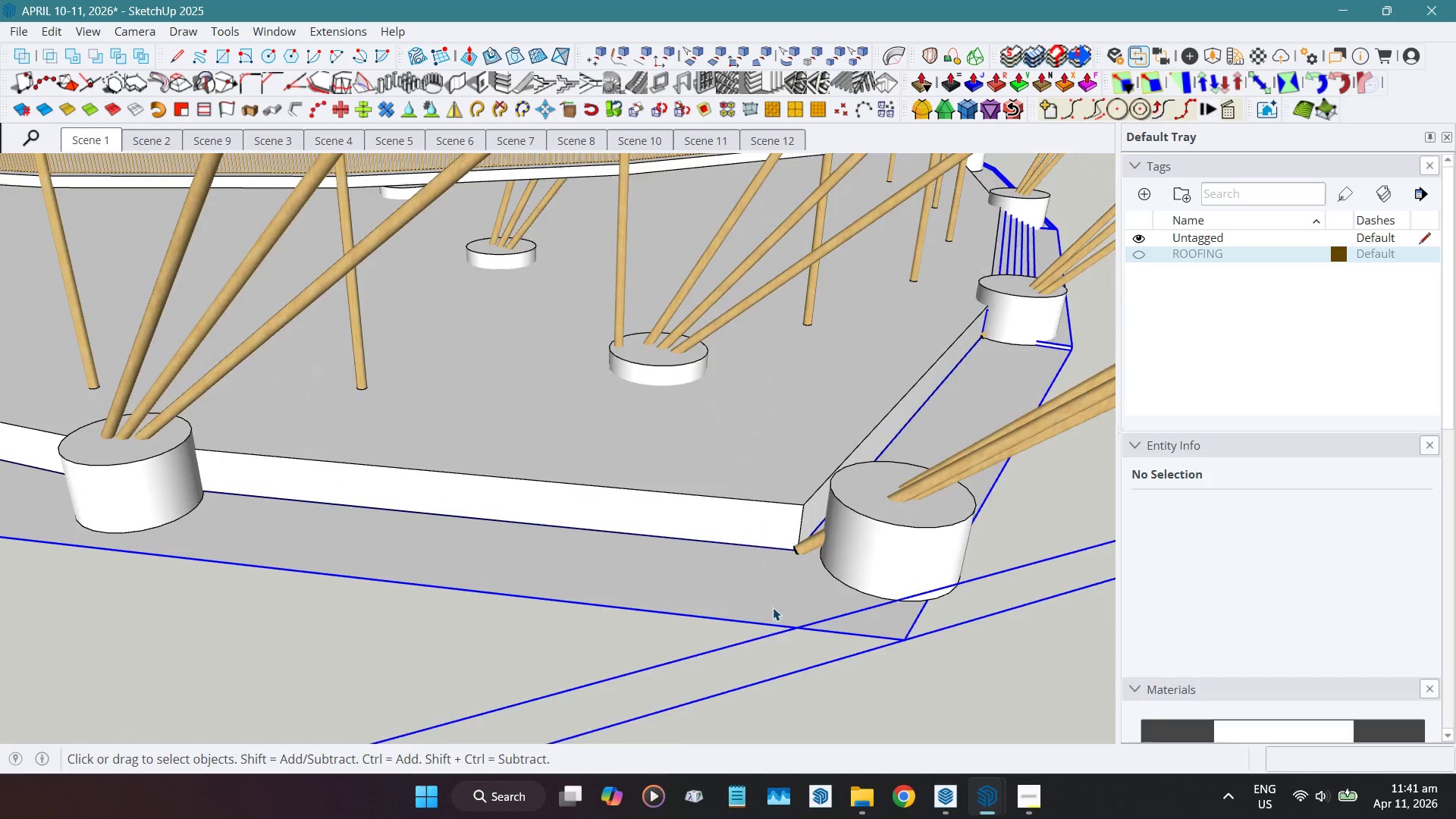 
scroll: coordinate [774, 600], scroll_direction: up, amount: 4.0
 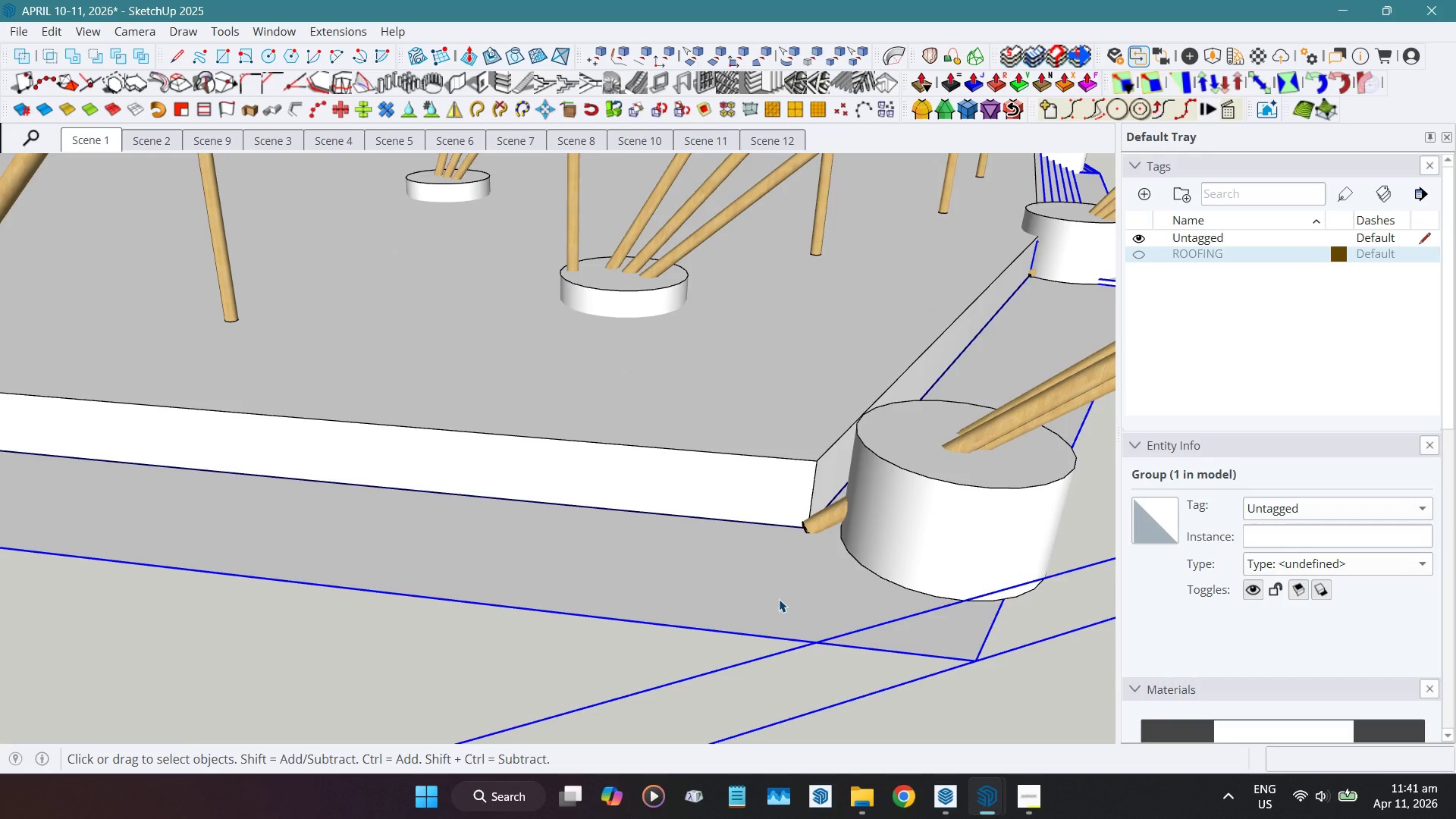 
left_click([779, 599])
 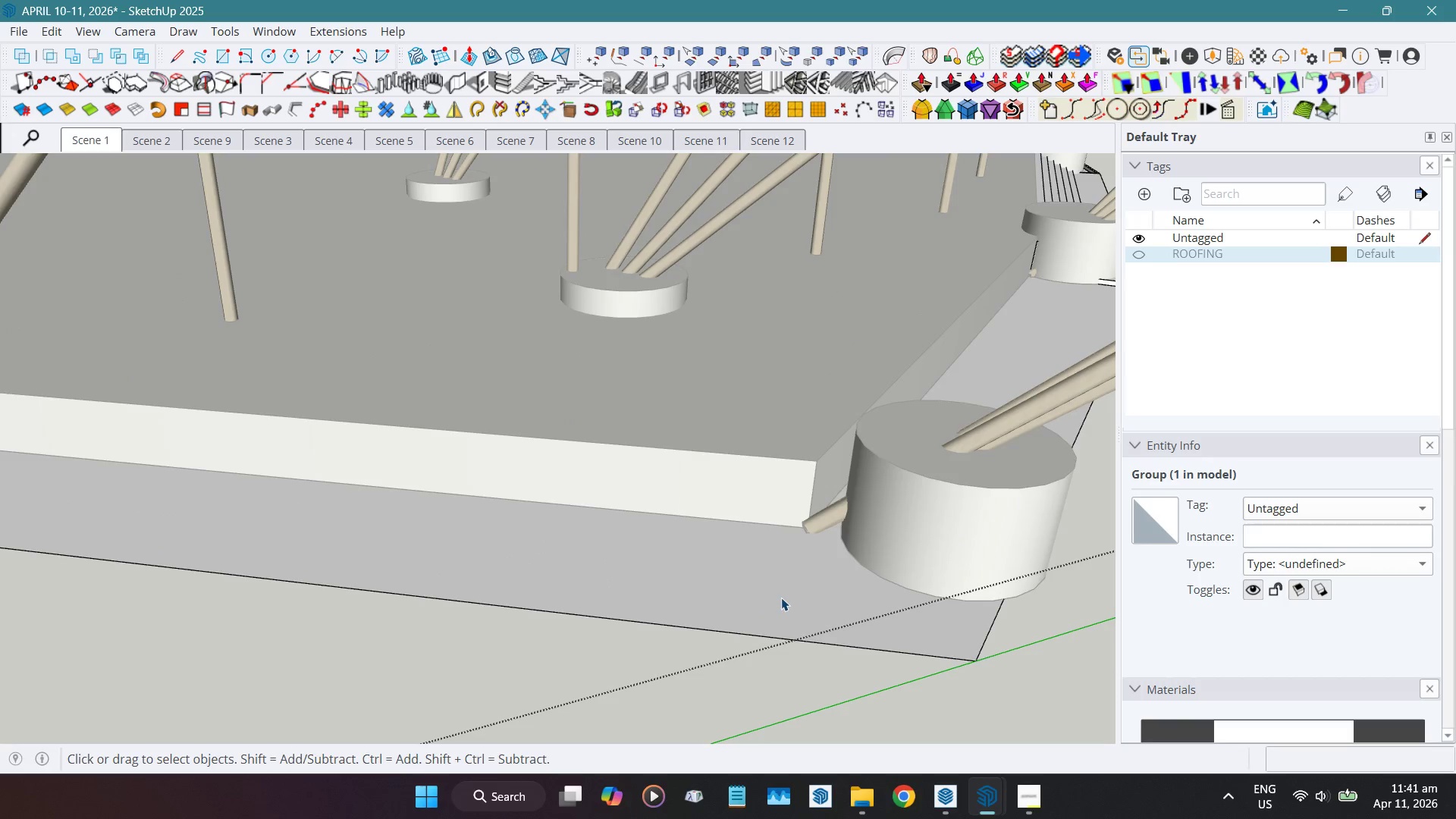 
left_click([781, 598])
 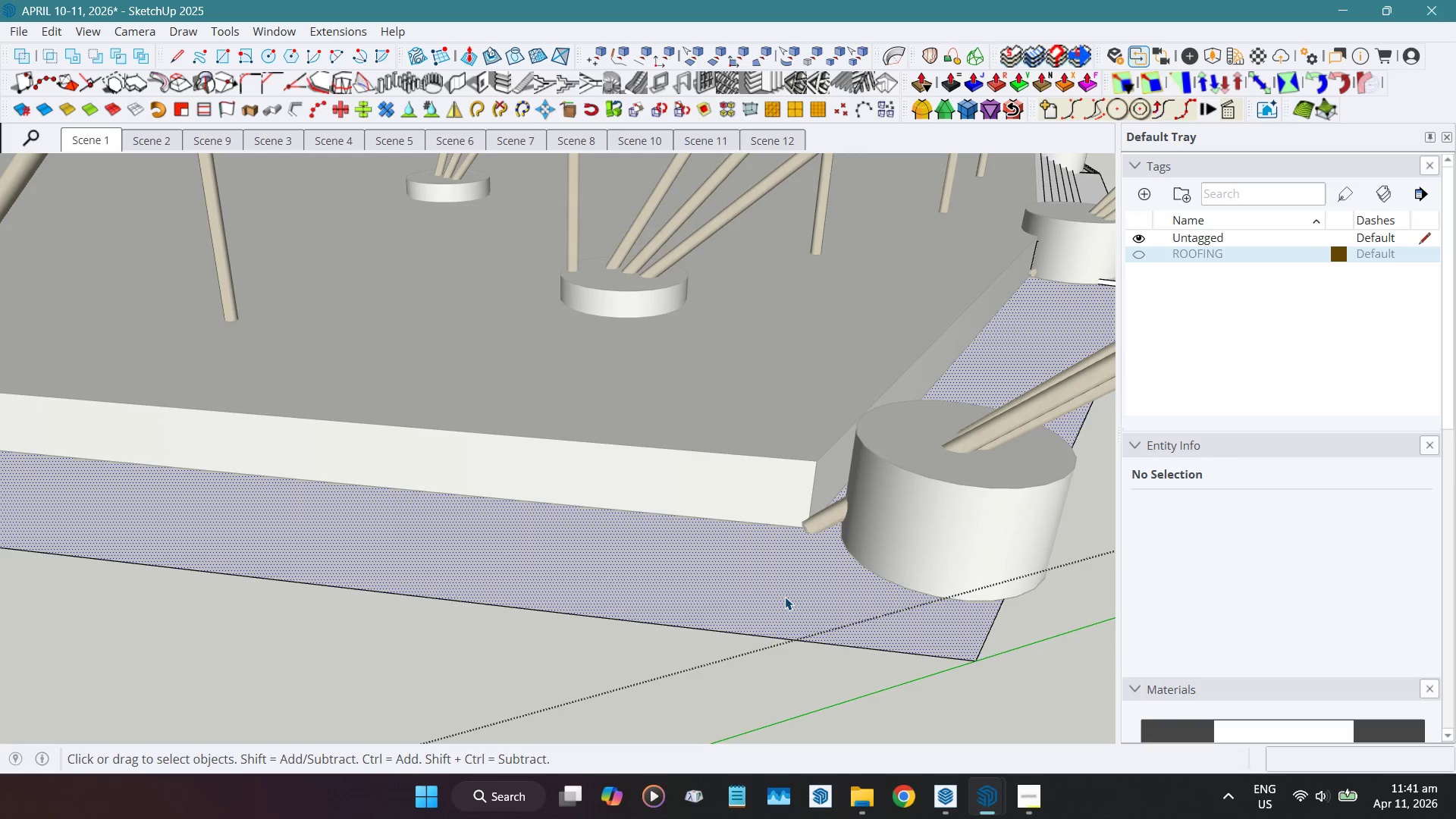 
key(Shift+X)
 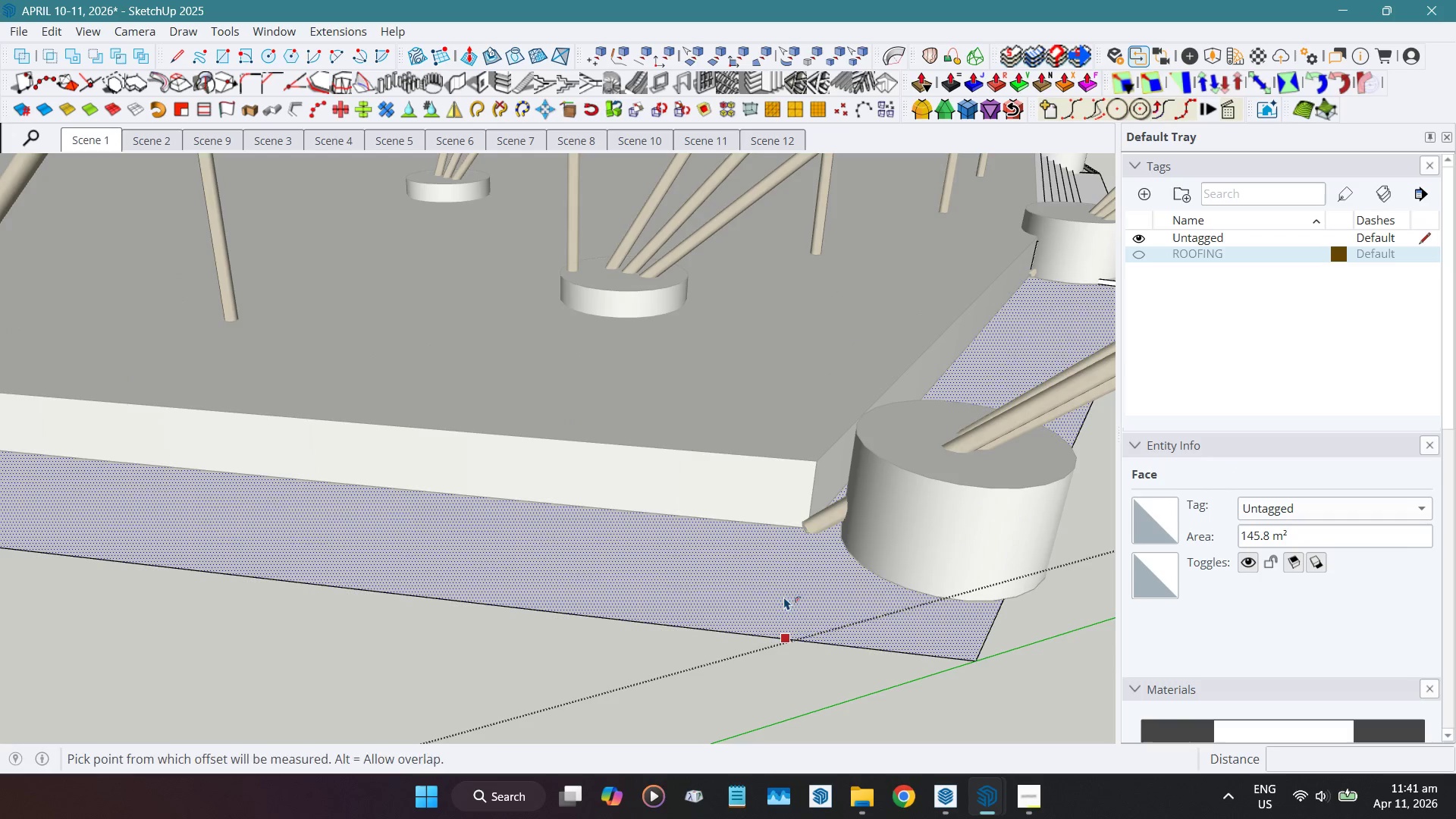 
left_click_drag(start_coordinate=[784, 597], to_coordinate=[783, 591])
 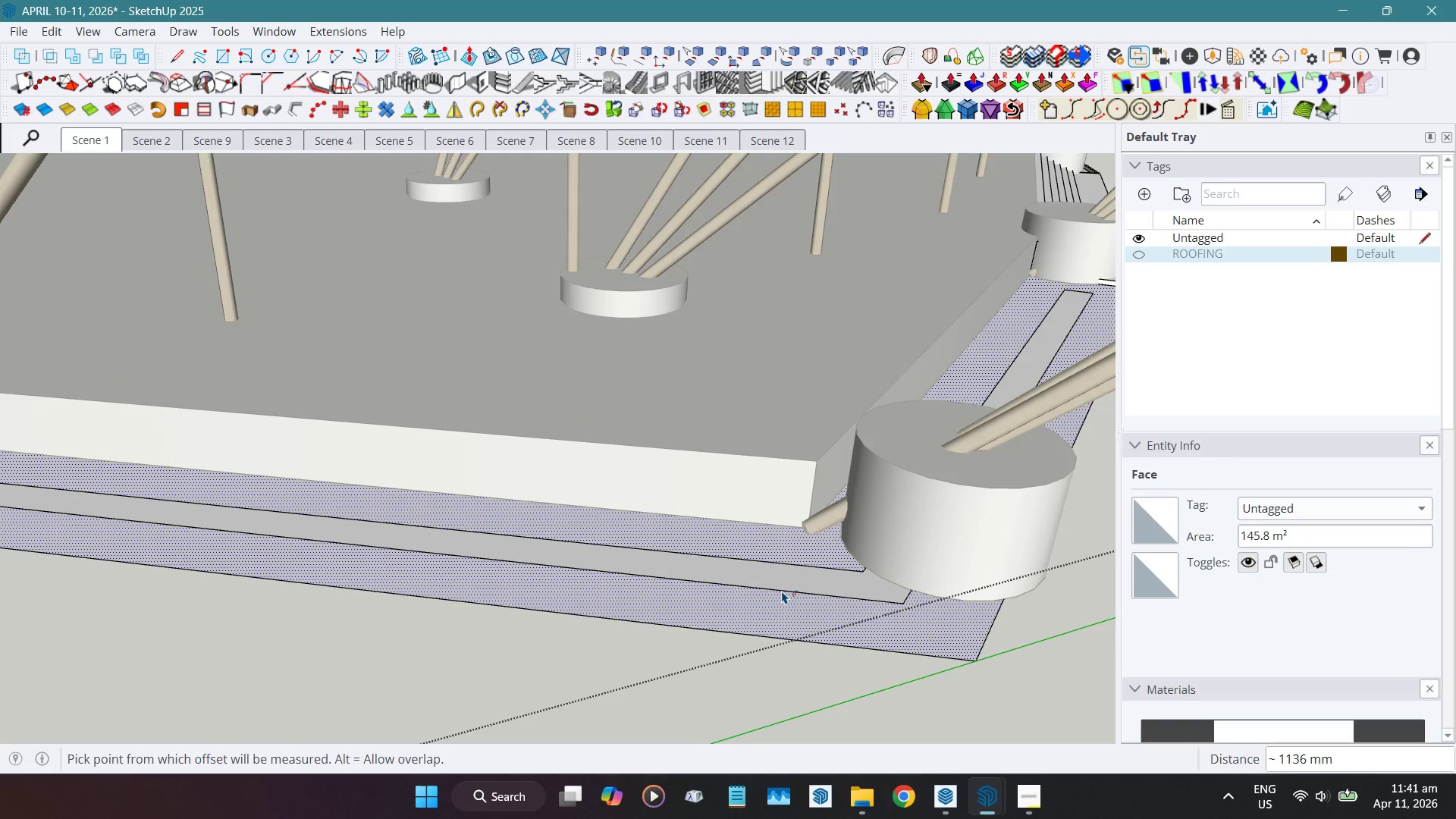 
key(Numpad1)
 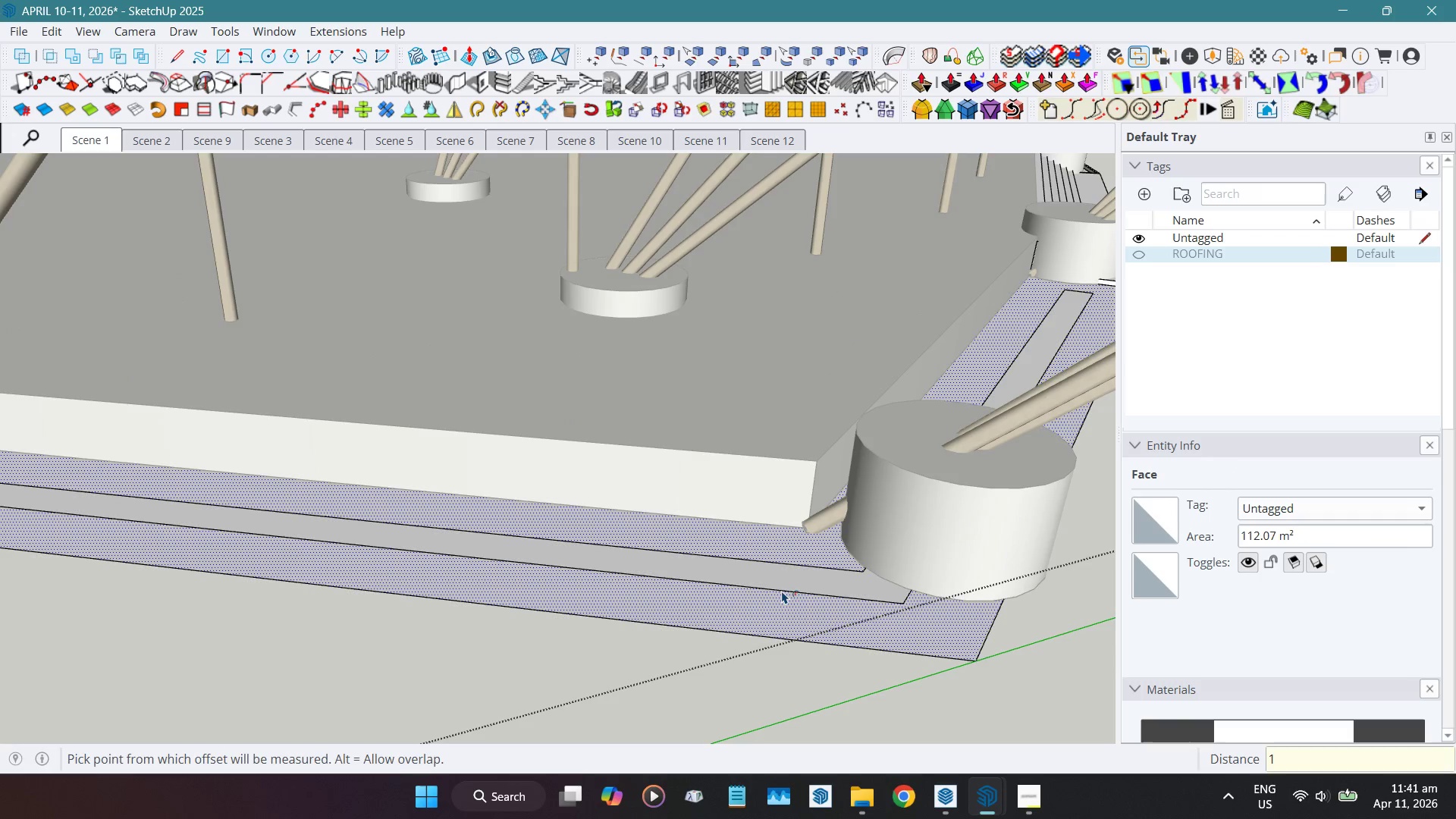 
key(Numpad0)
 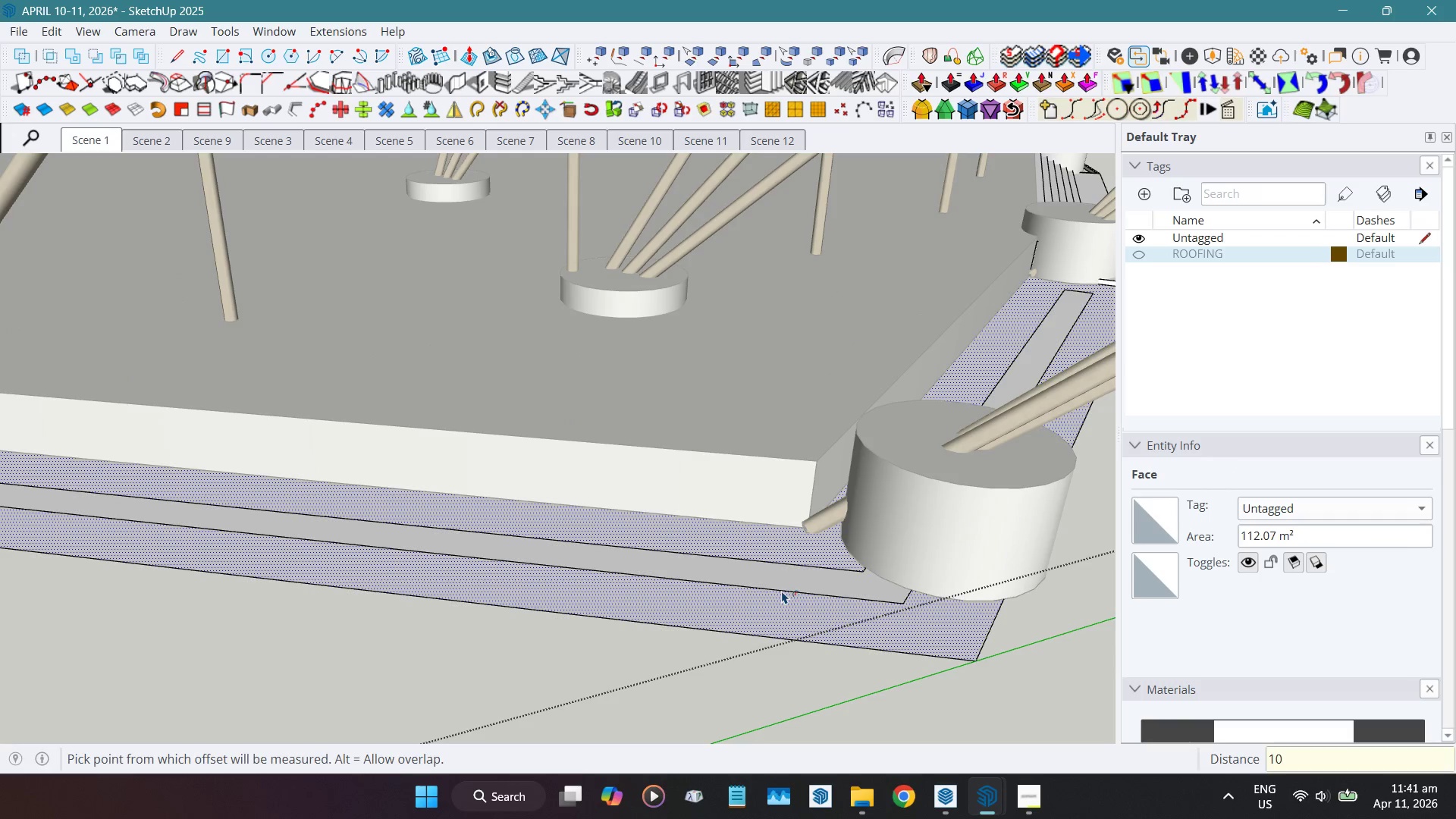 
key(Numpad0)
 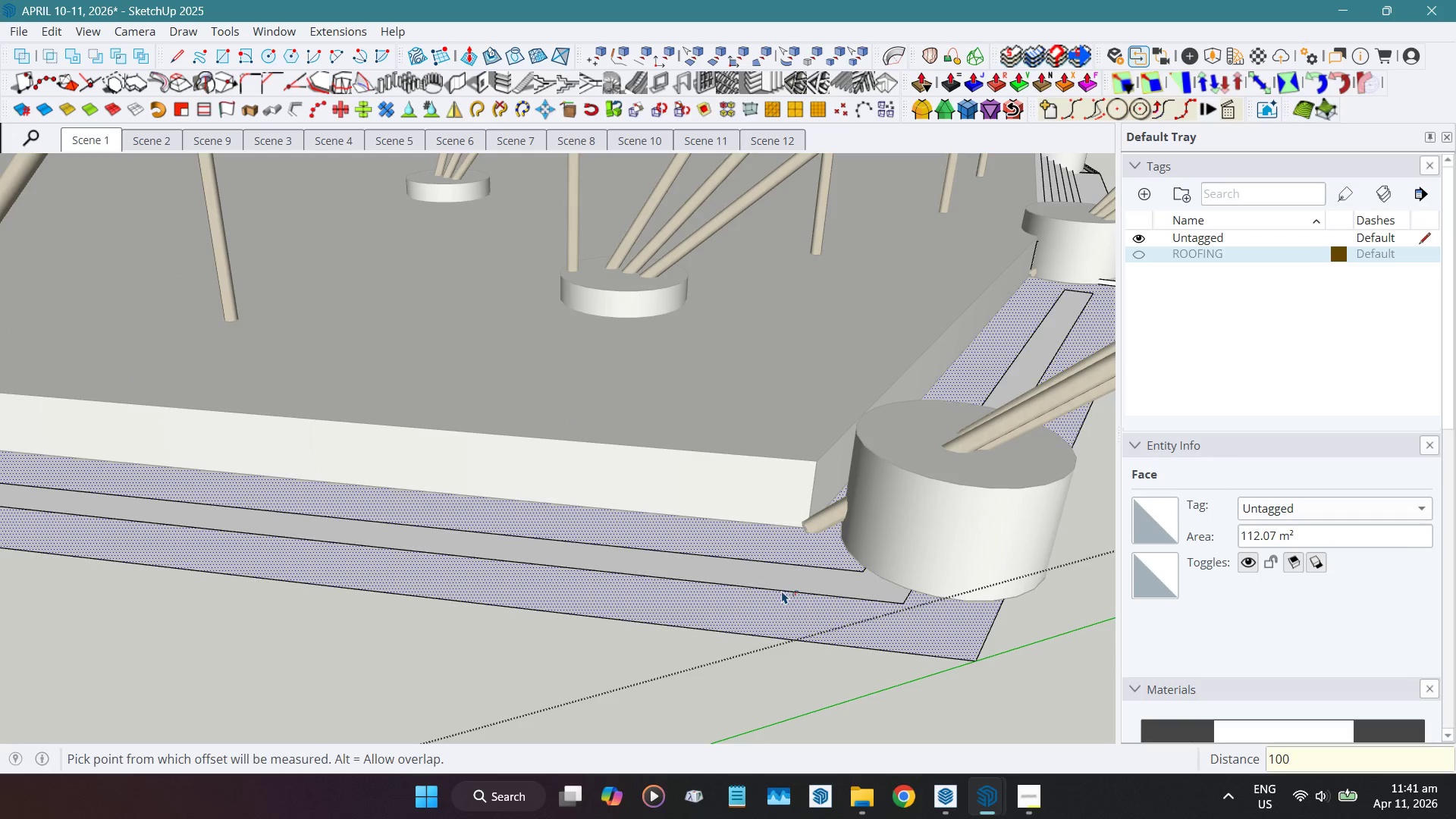 
key(NumpadEnter)
 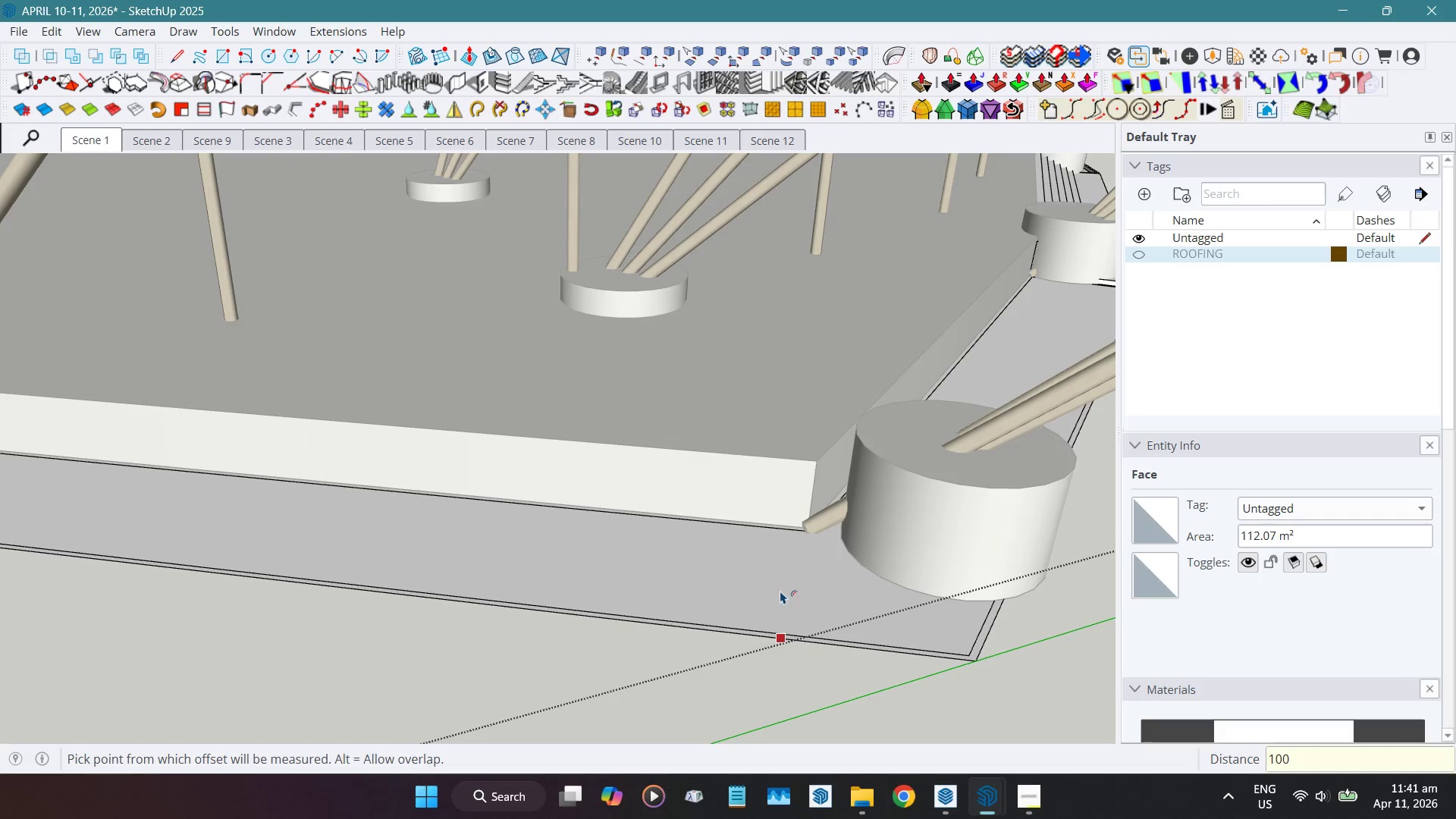 
key(Space)
 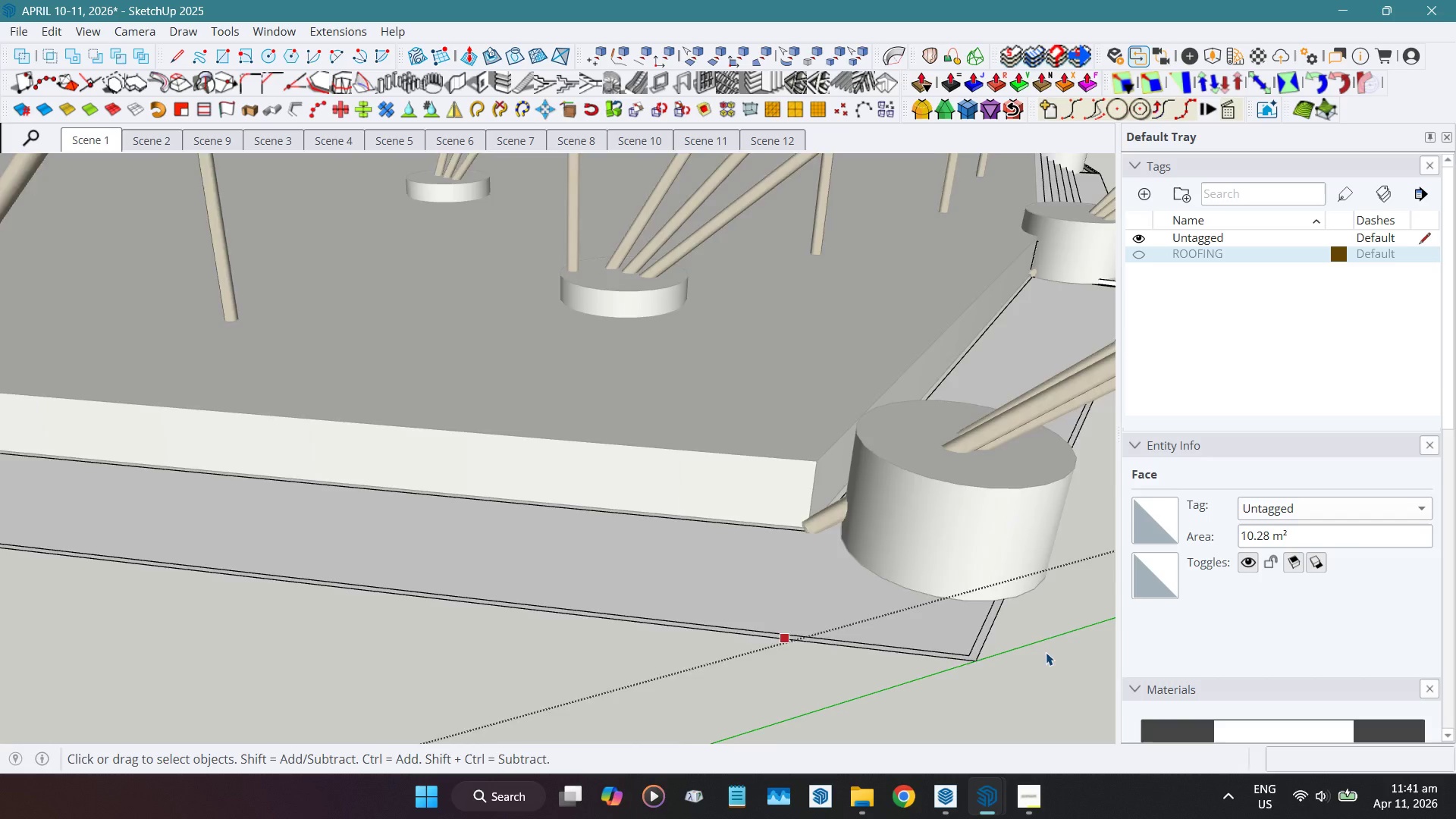 
scroll: coordinate [947, 644], scroll_direction: up, amount: 8.0
 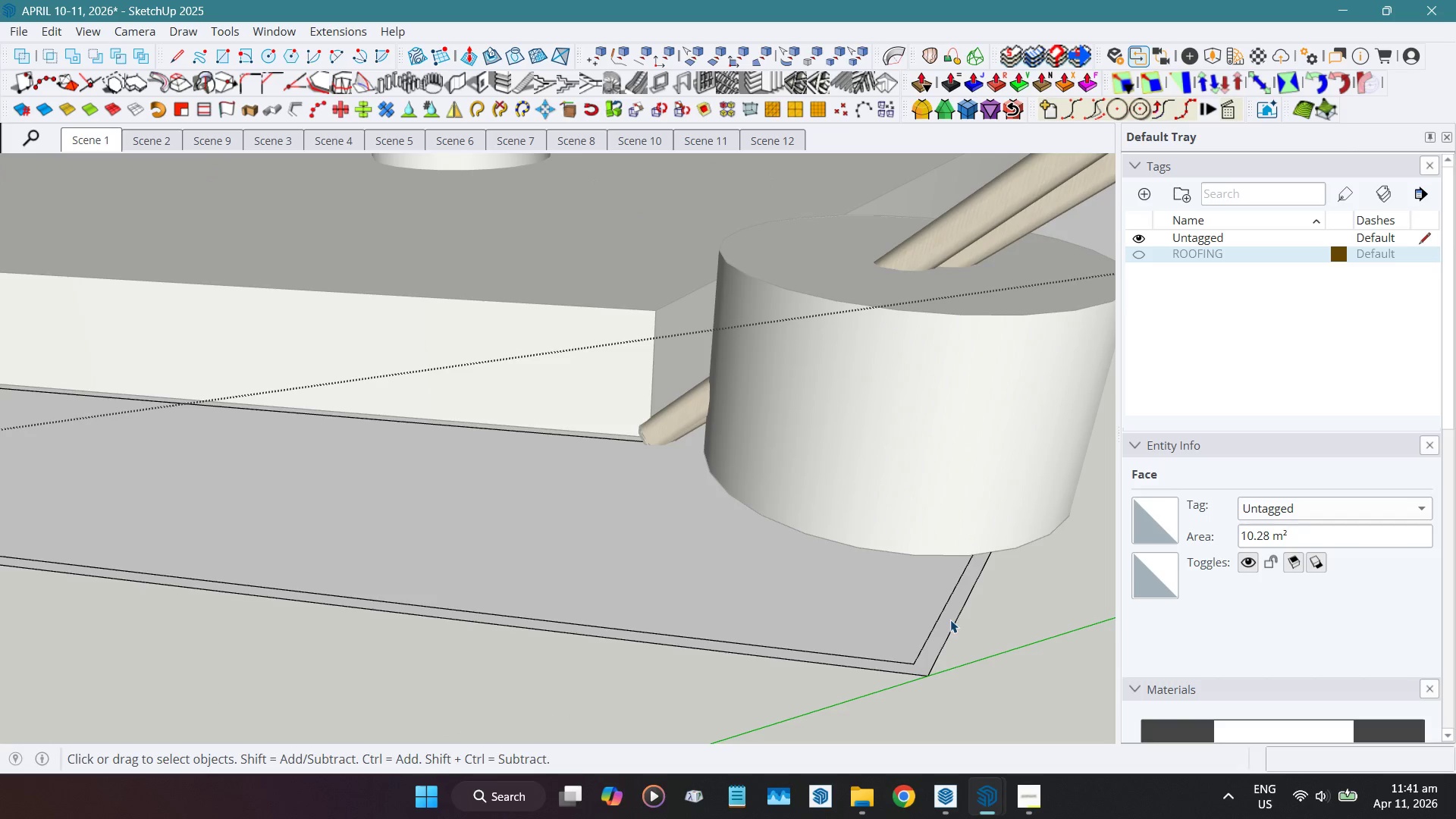 
left_click([950, 616])
 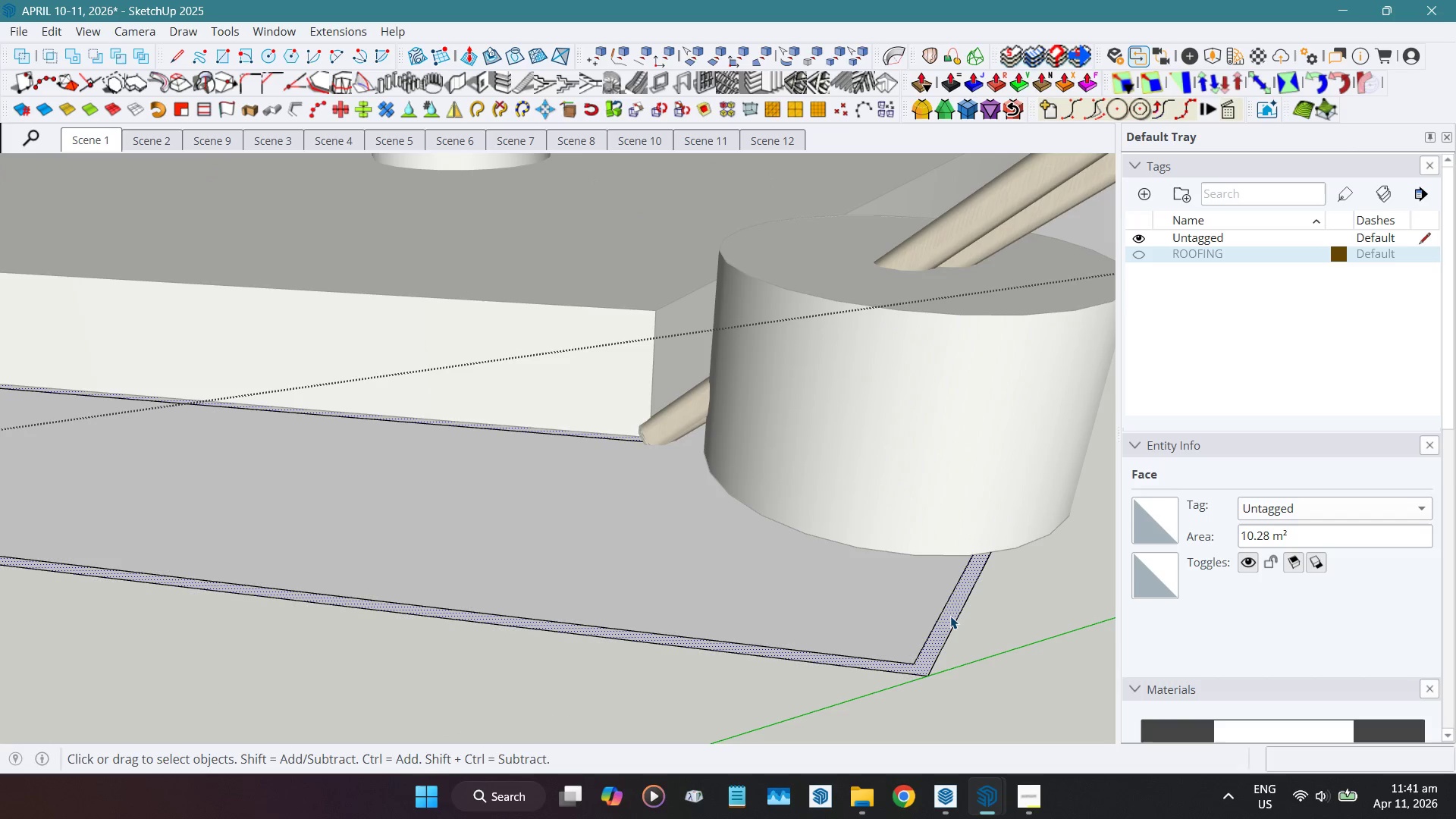 
key(Shift+D)
 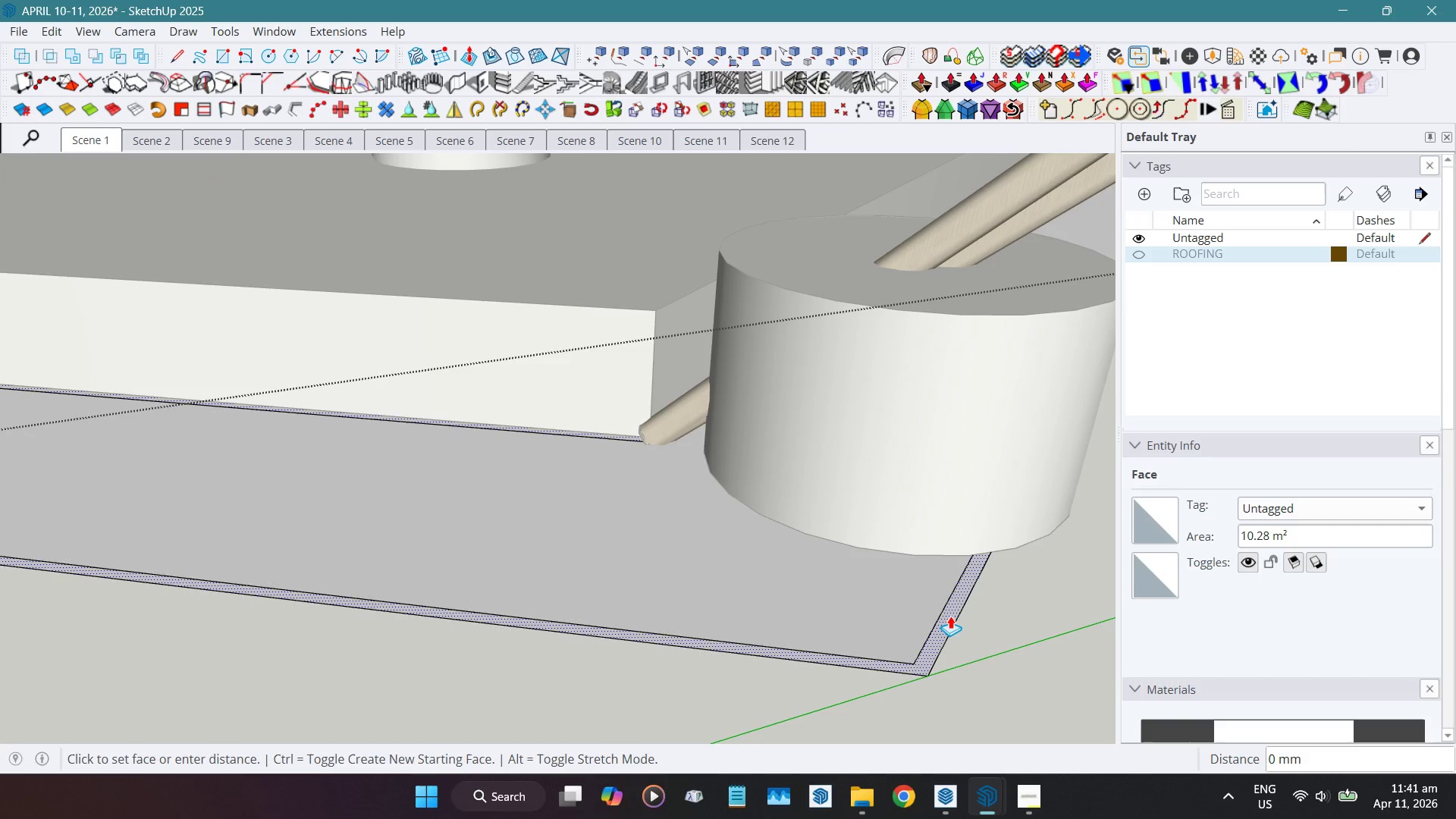 
double_click([950, 616])
 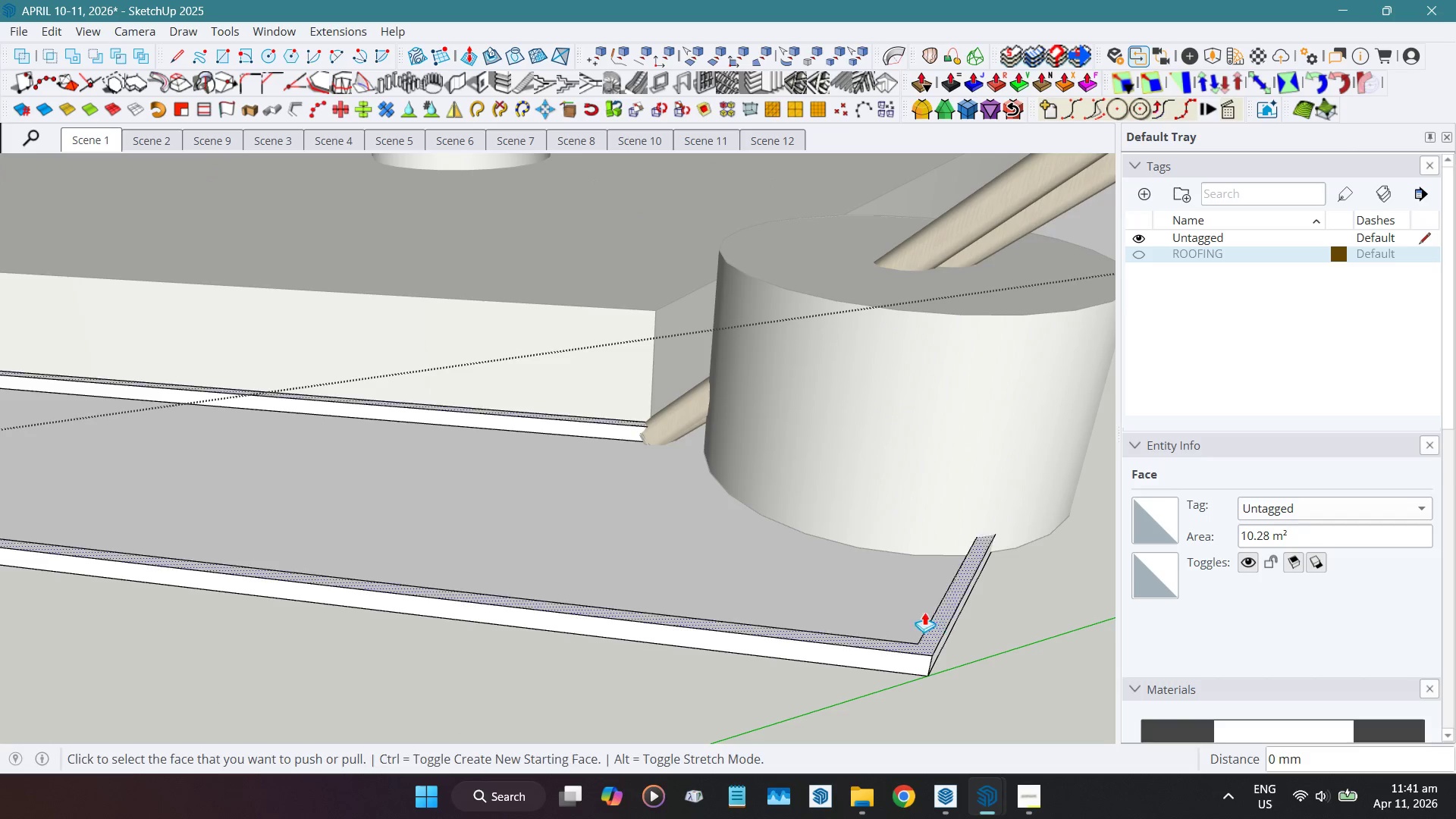 
key(Space)
 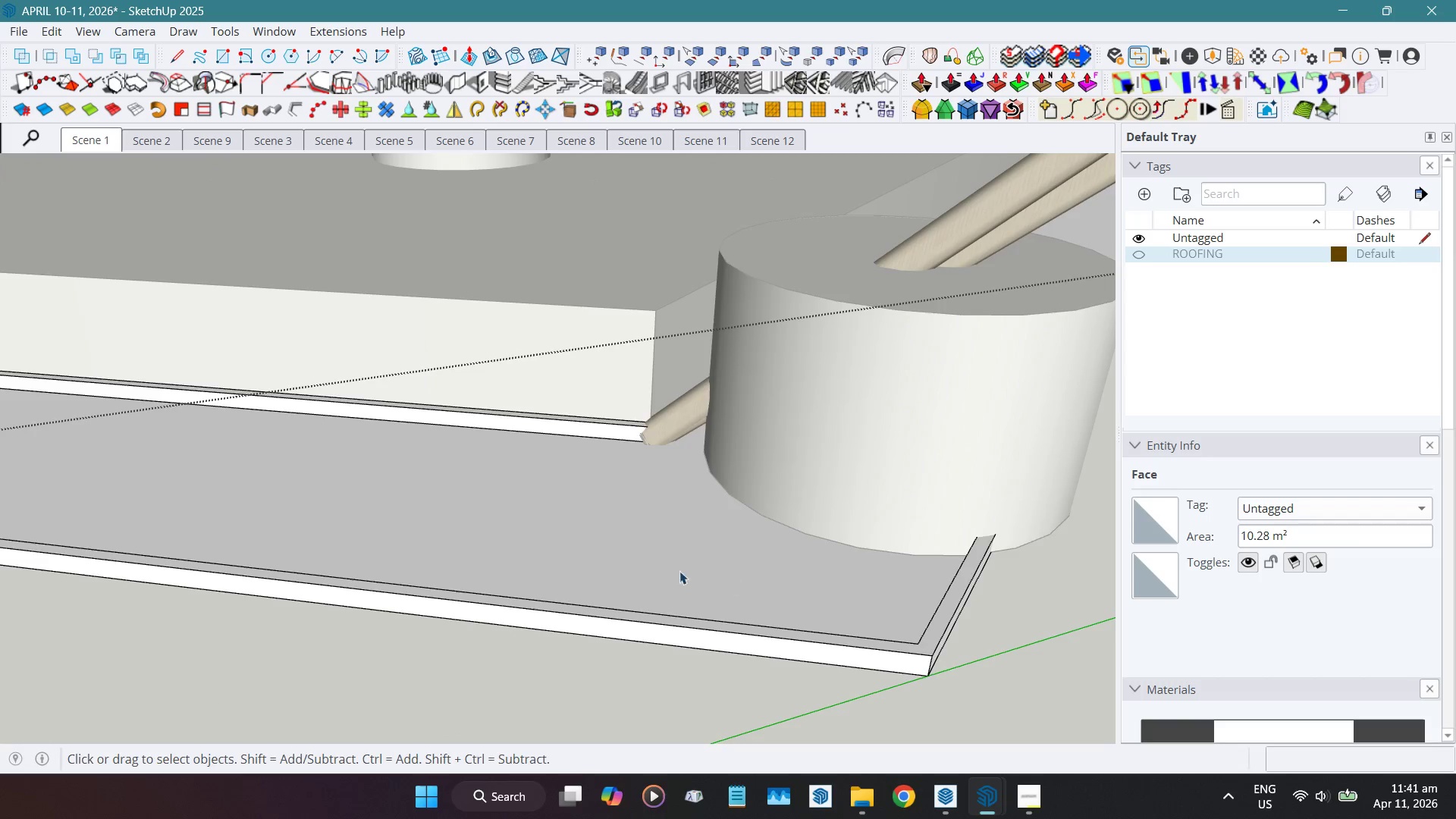 
scroll: coordinate [661, 579], scroll_direction: down, amount: 29.0
 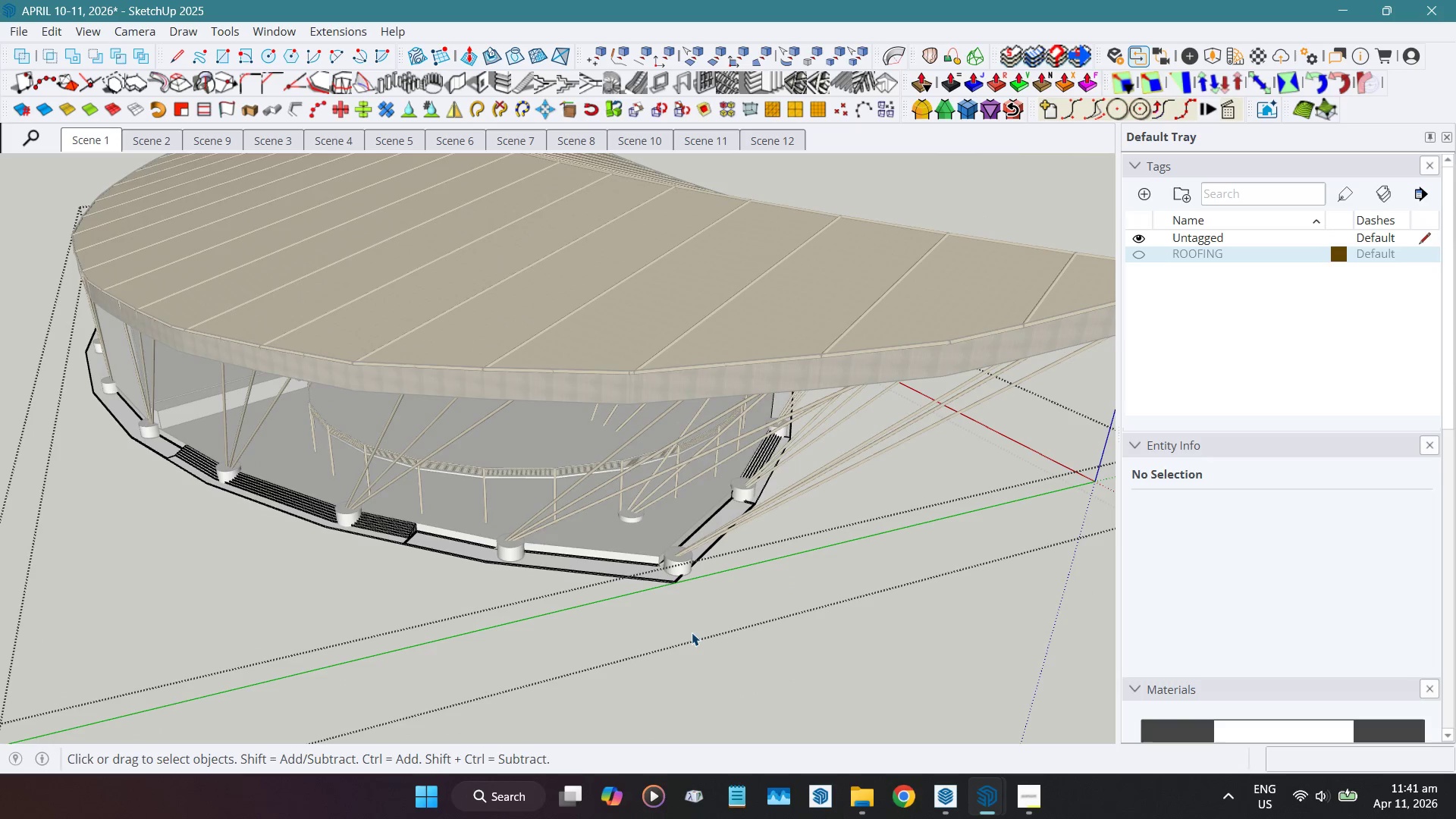 
key(Escape)
 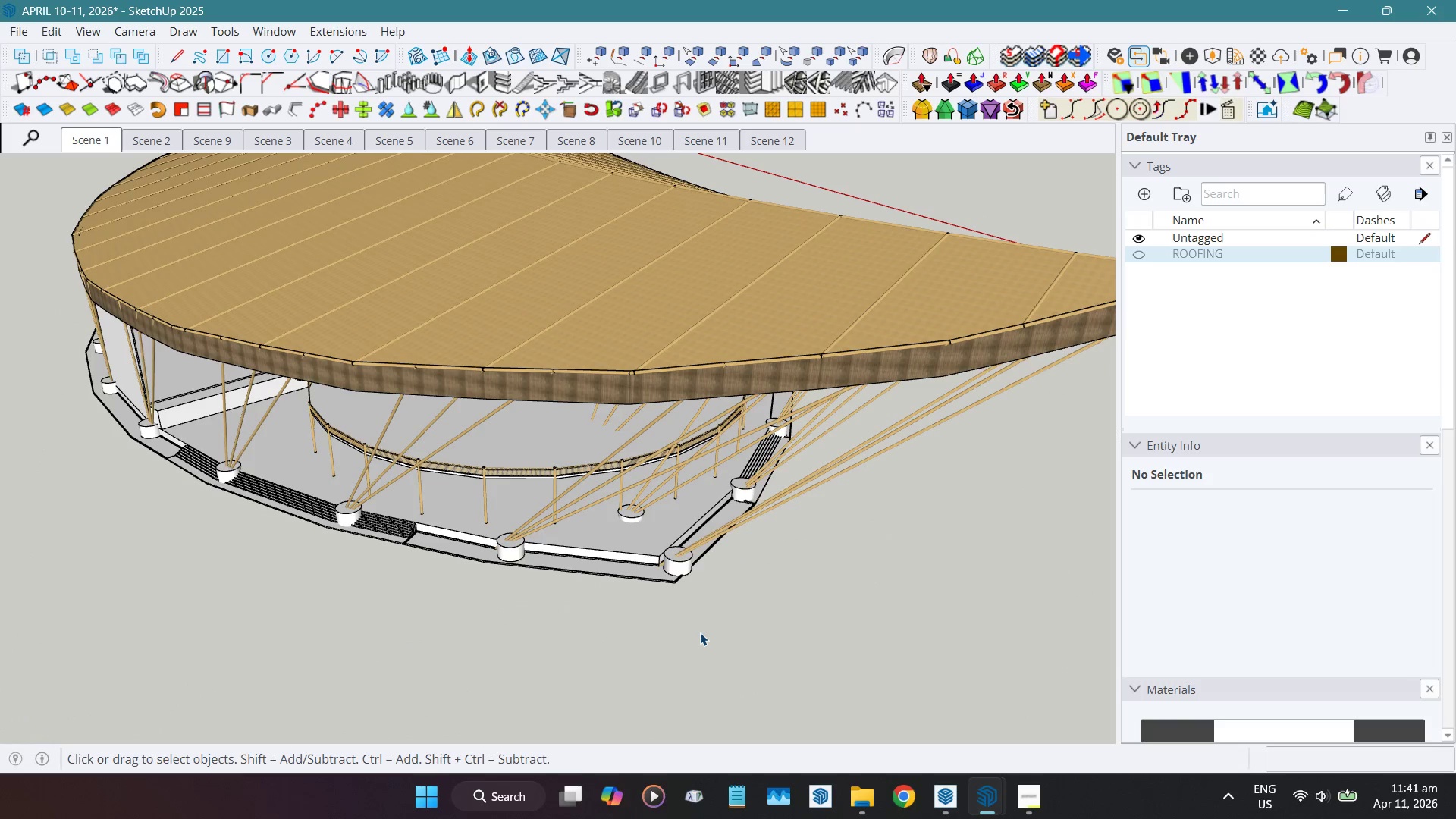 
key(Escape)
 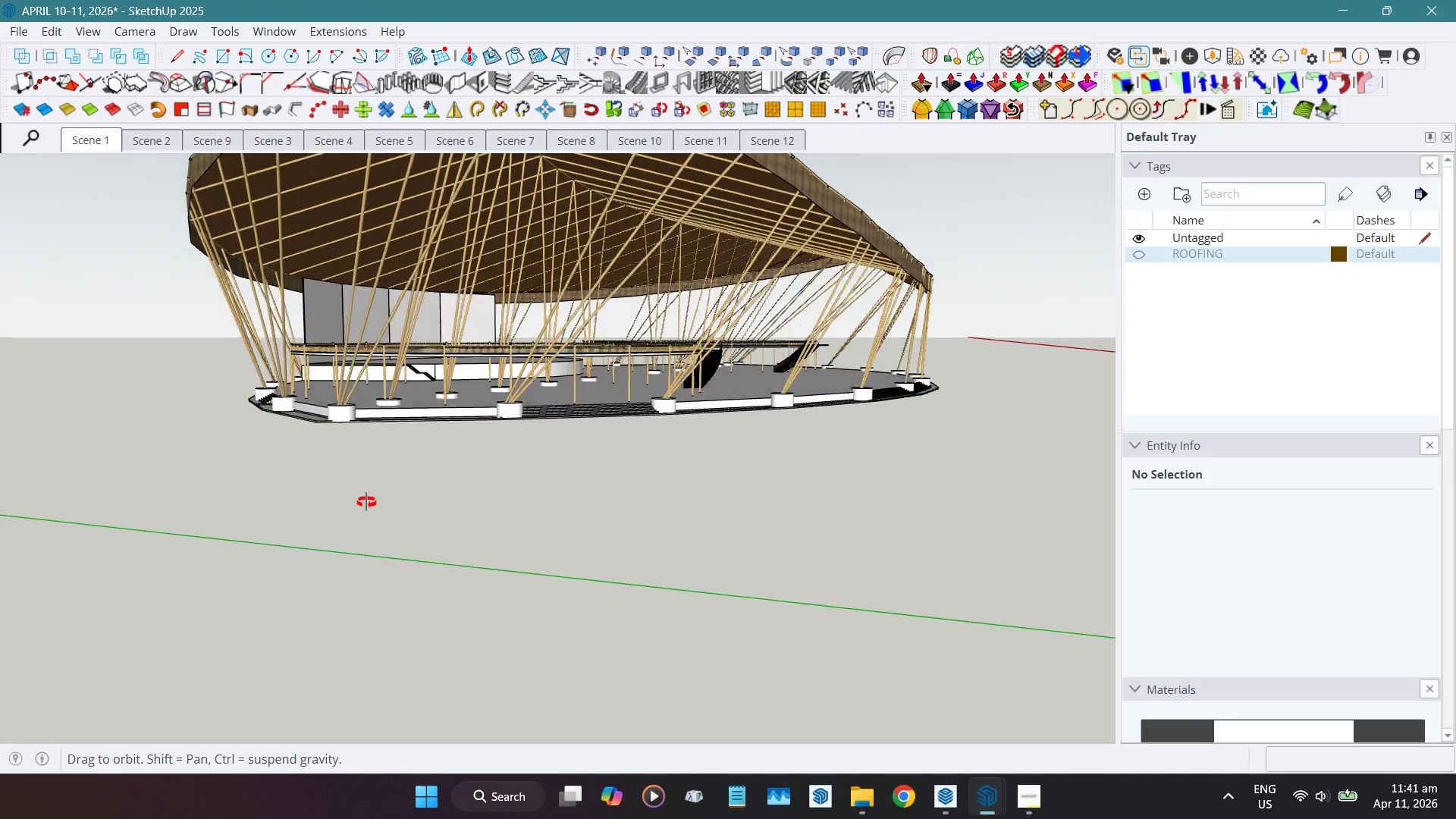 
key(Shift+ShiftLeft)
 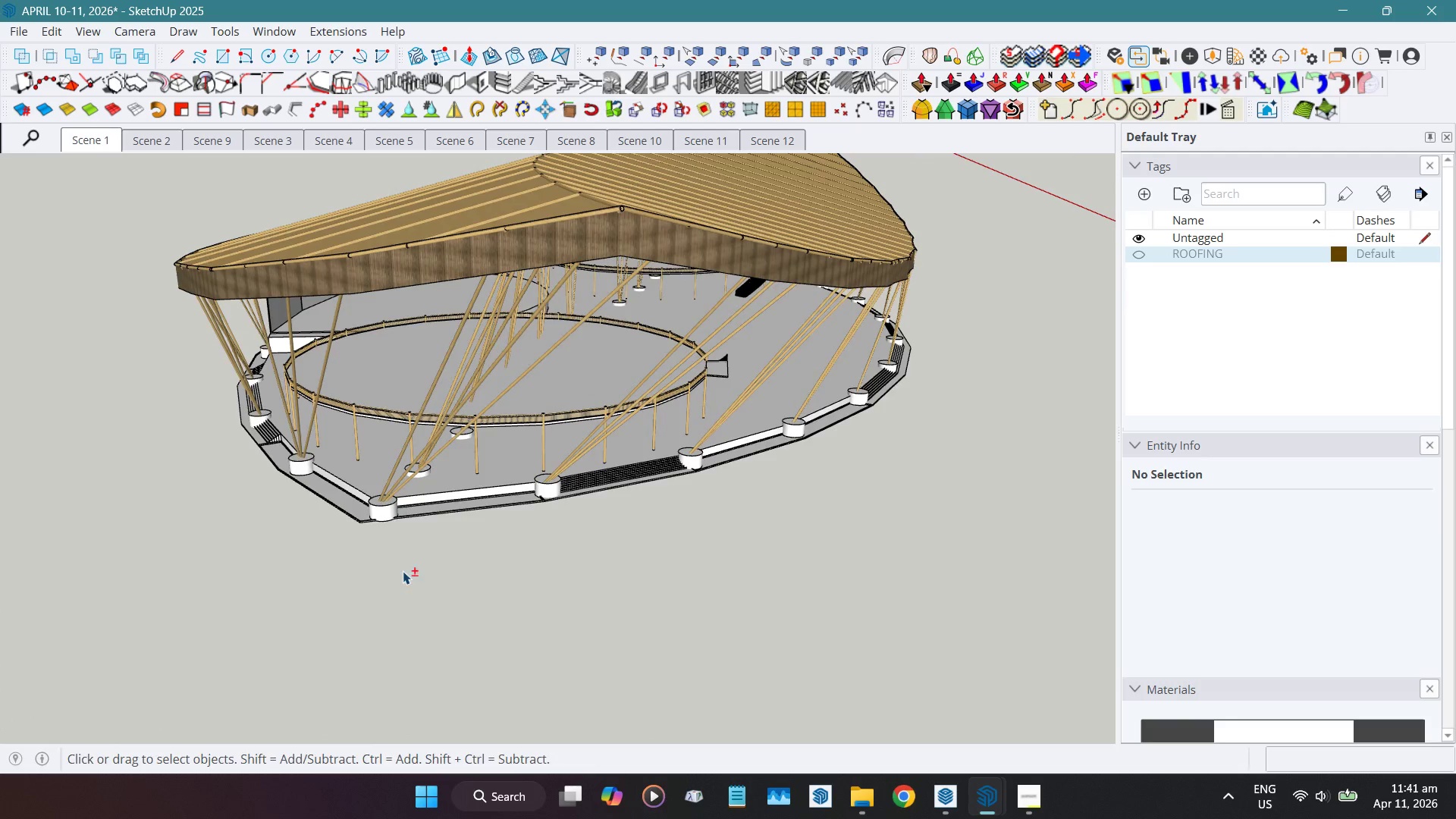 
key(Shift+A)
 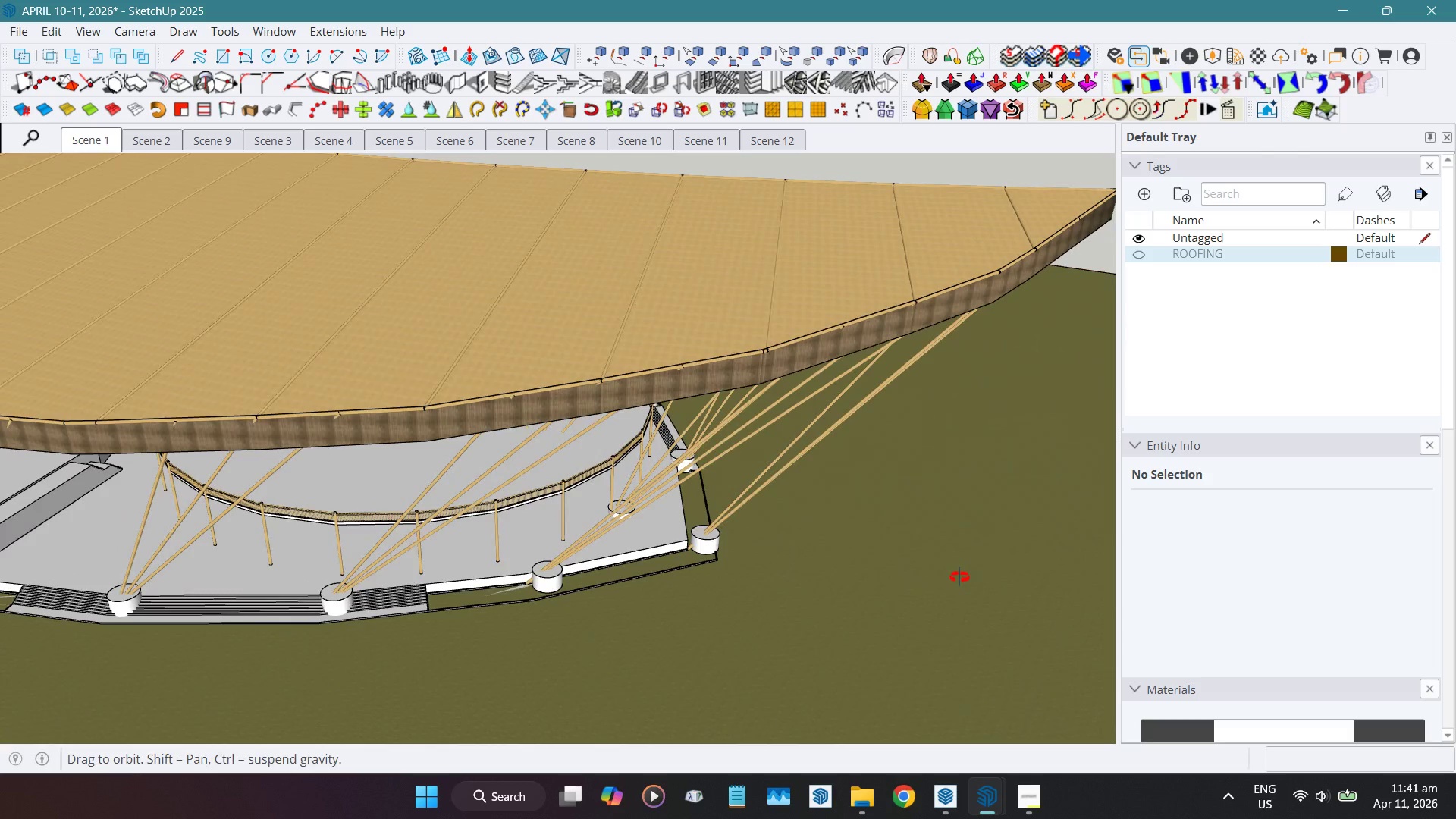 
left_click([708, 539])
 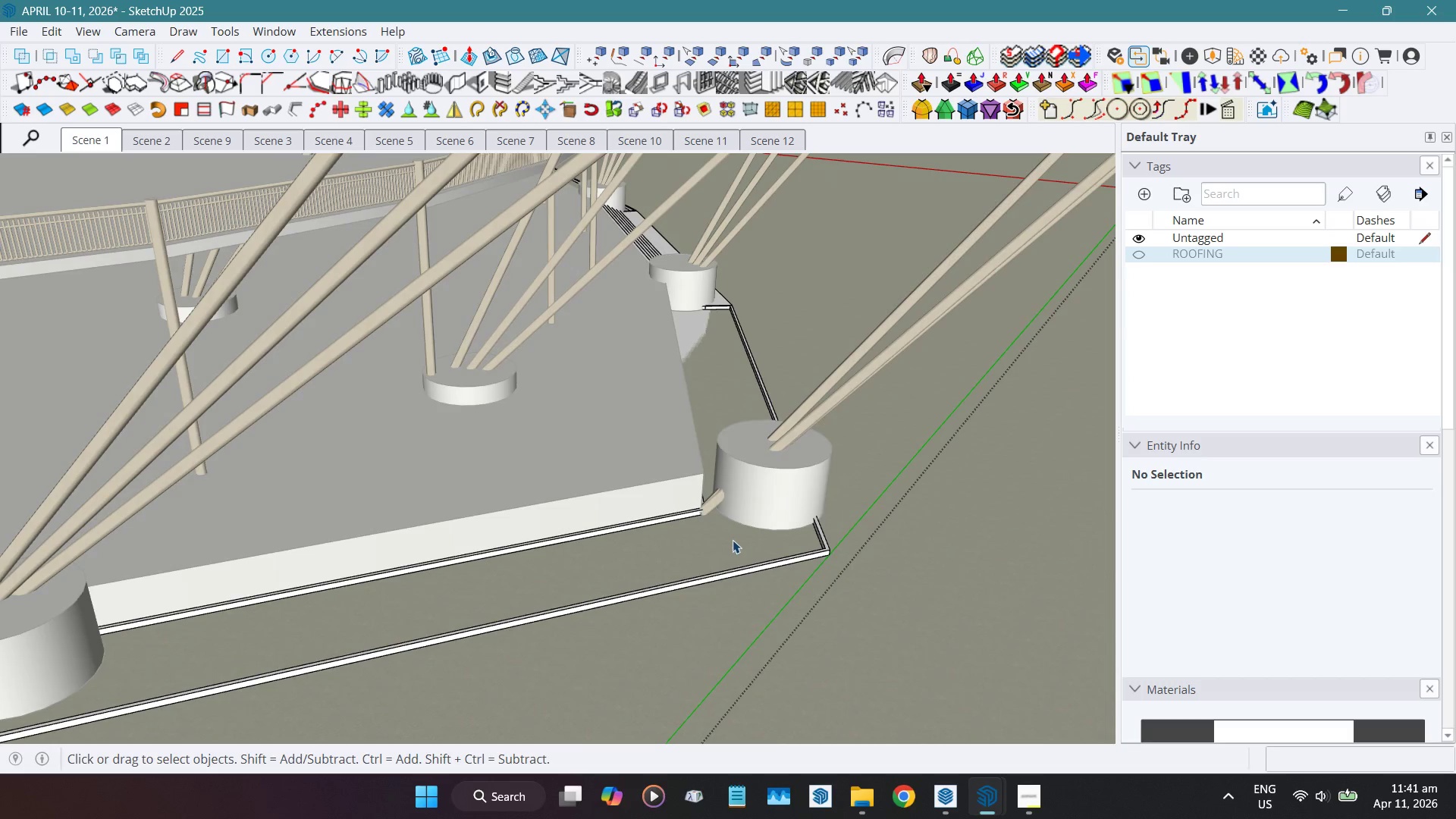 
scroll: coordinate [733, 539], scroll_direction: up, amount: 15.0
 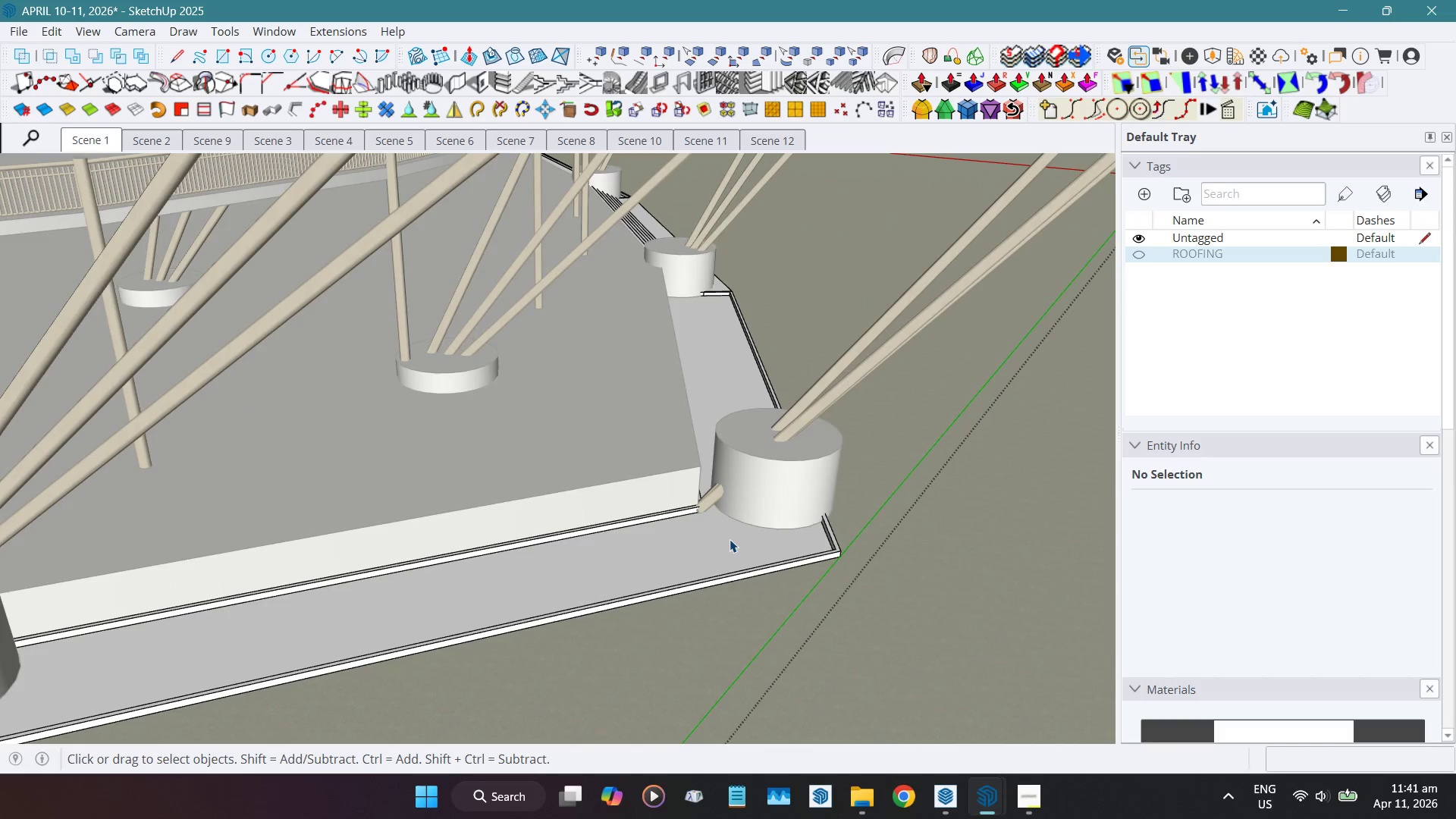 
key(Alt+AltLeft)
 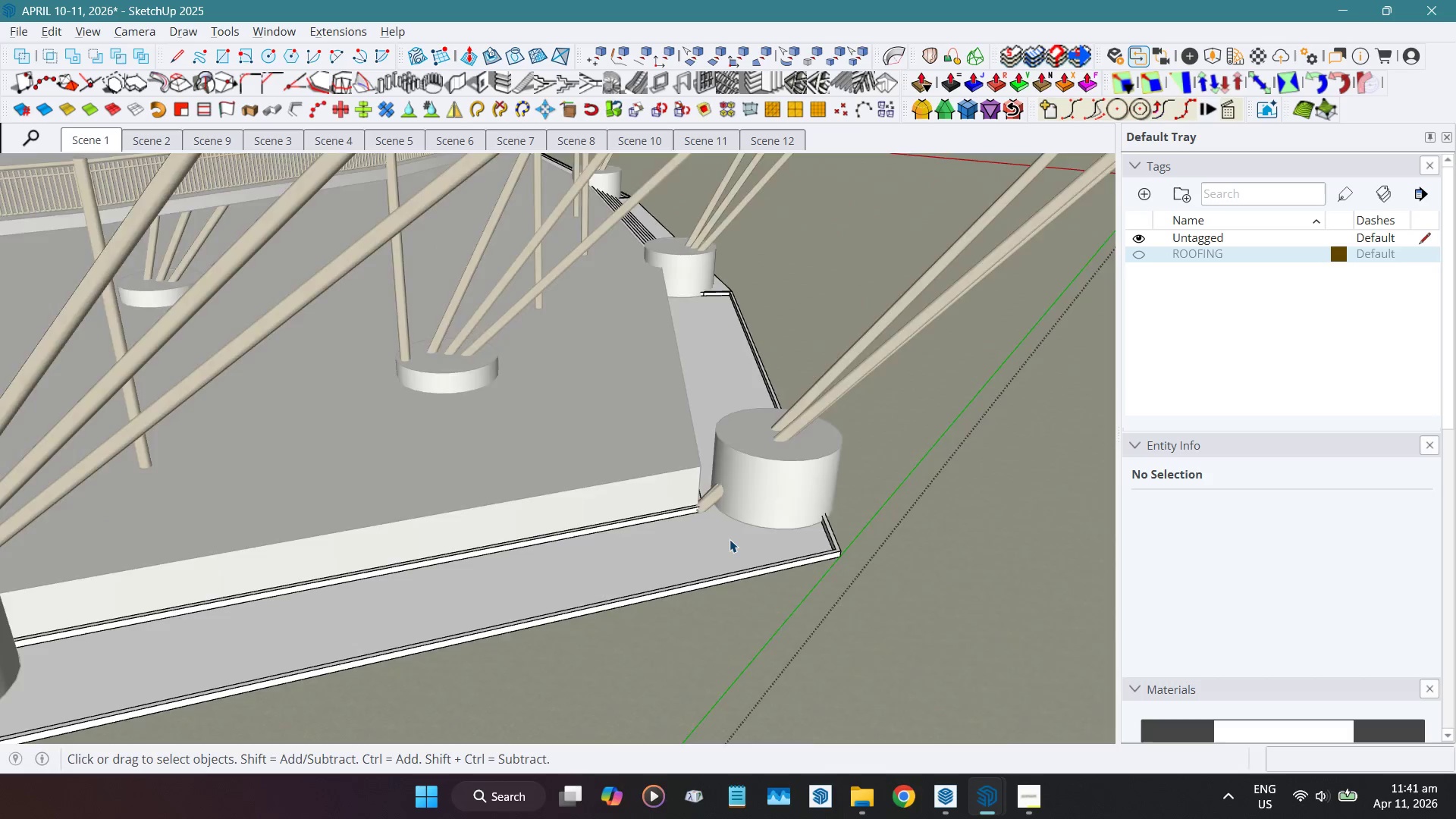 
key(Alt+H)
 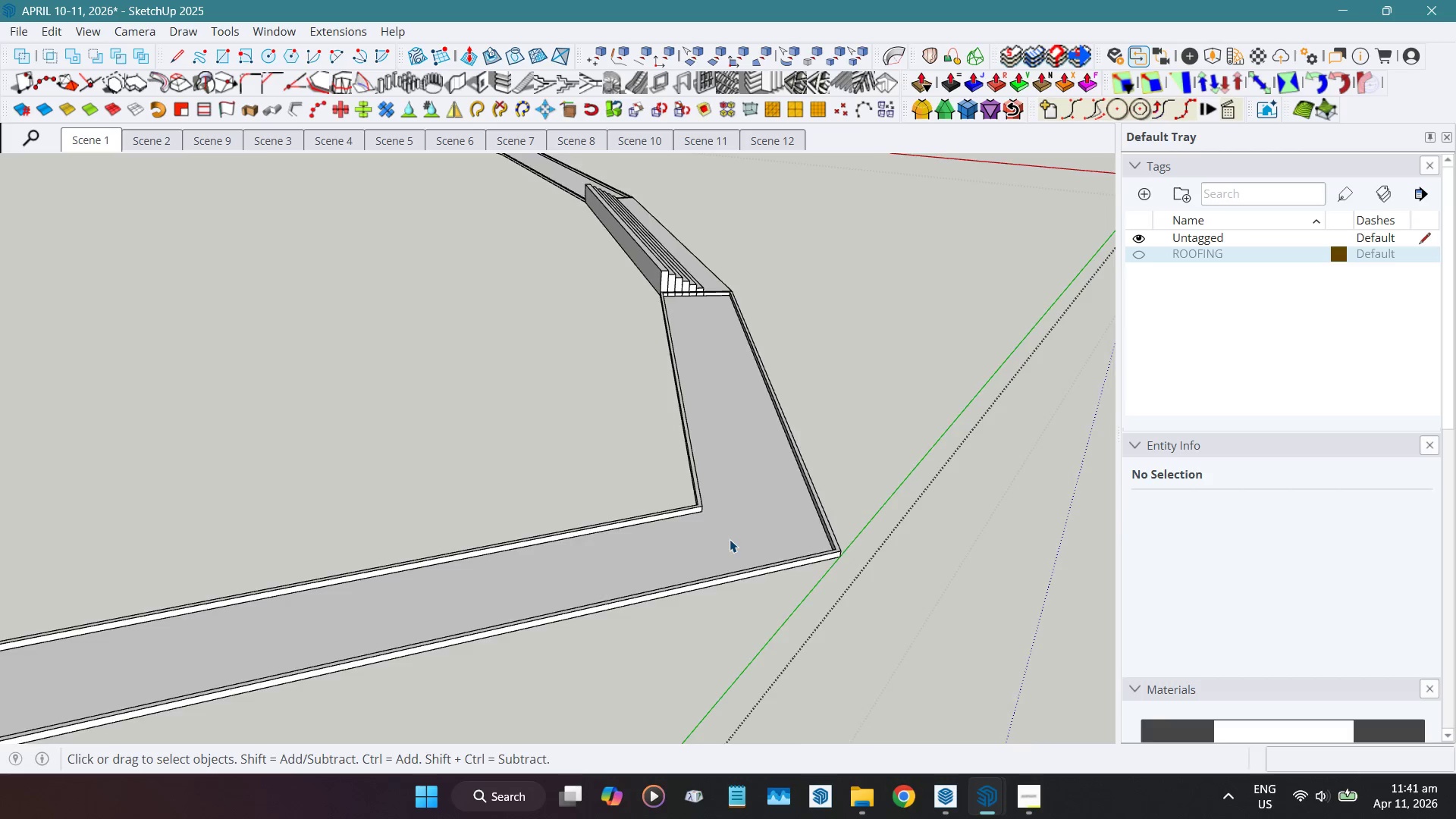 
left_click([729, 539])
 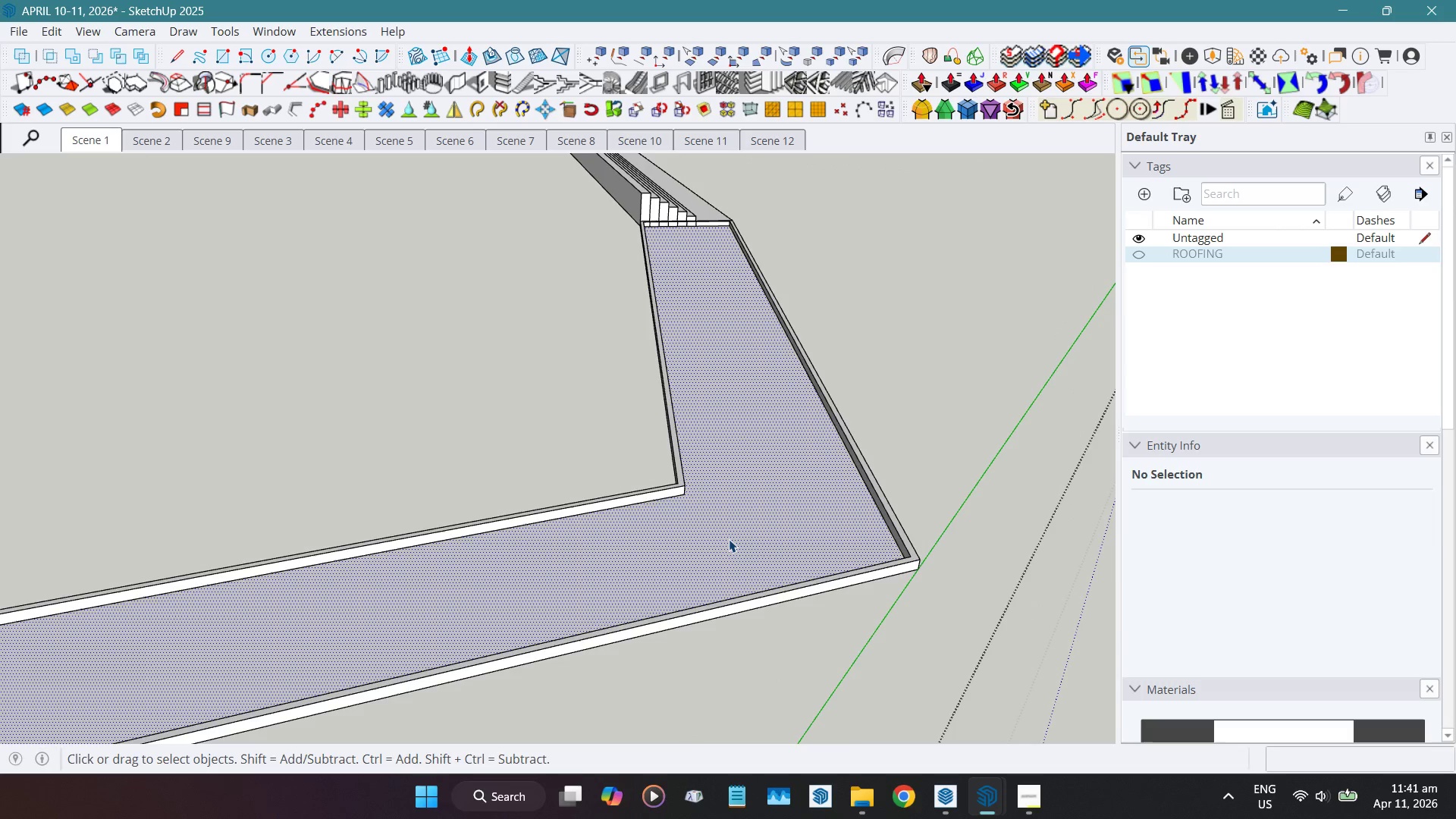 
scroll: coordinate [730, 539], scroll_direction: up, amount: 5.0
 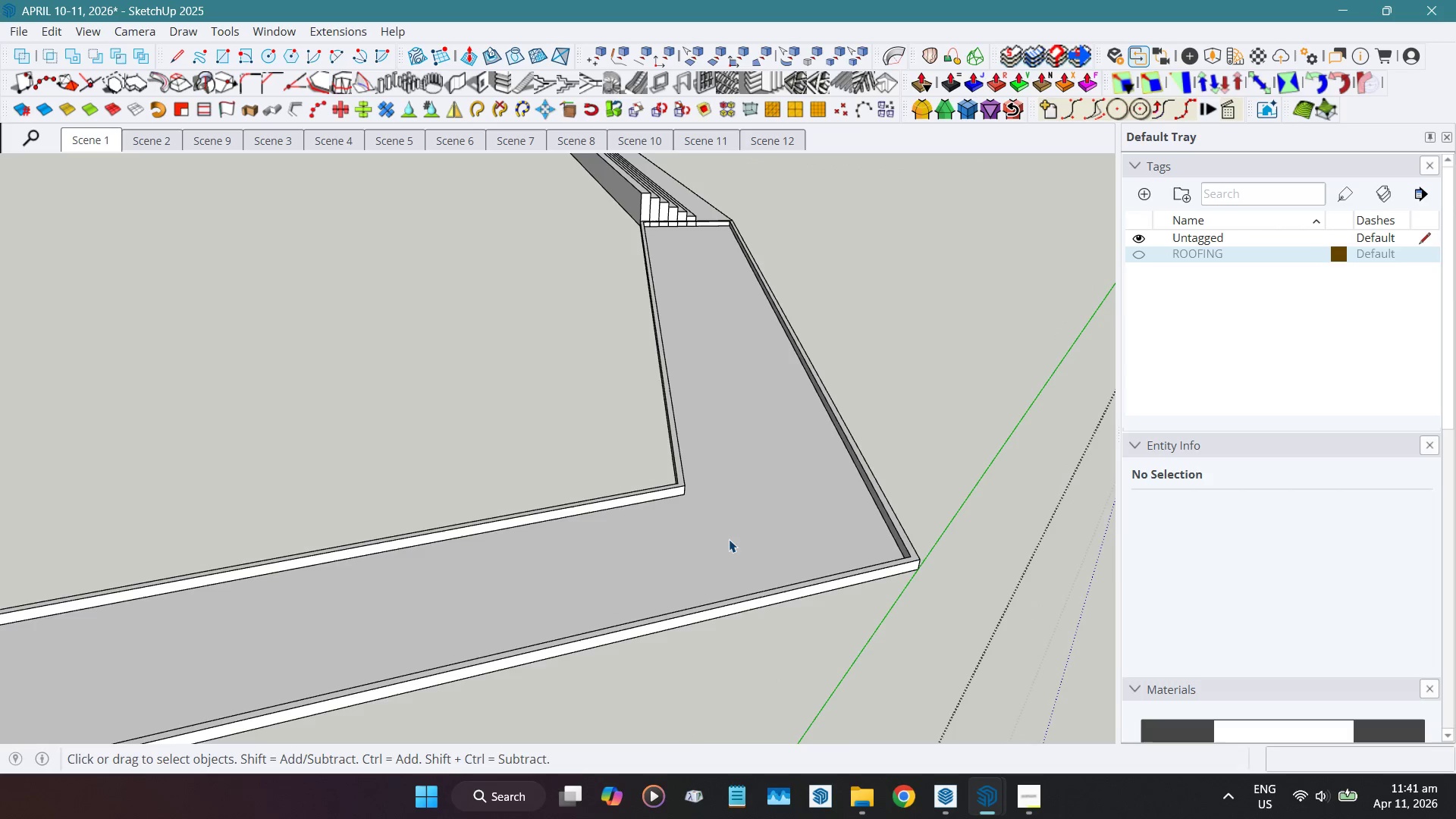 
key(Shift+ShiftLeft)
 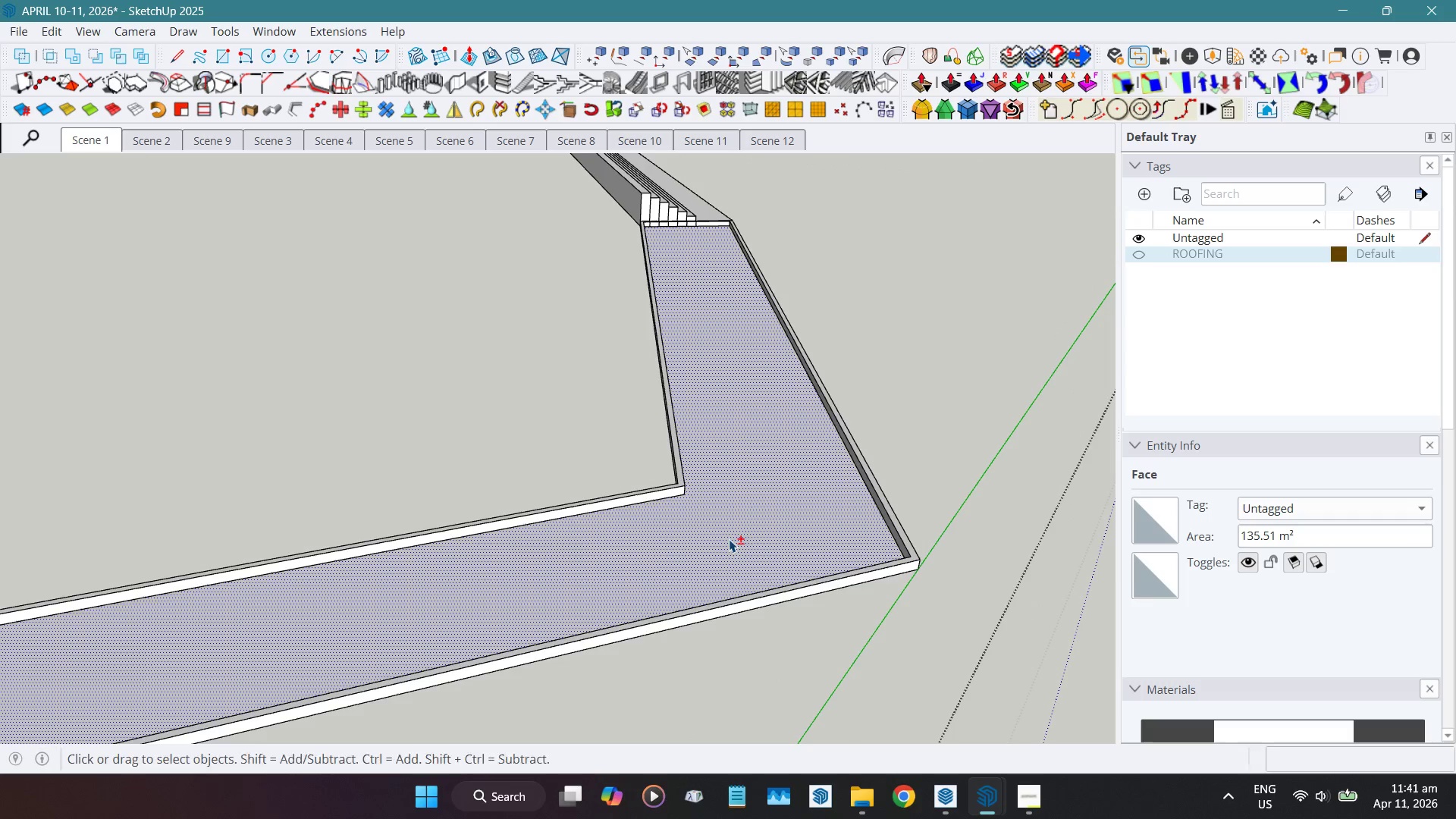 
key(Shift+D)
 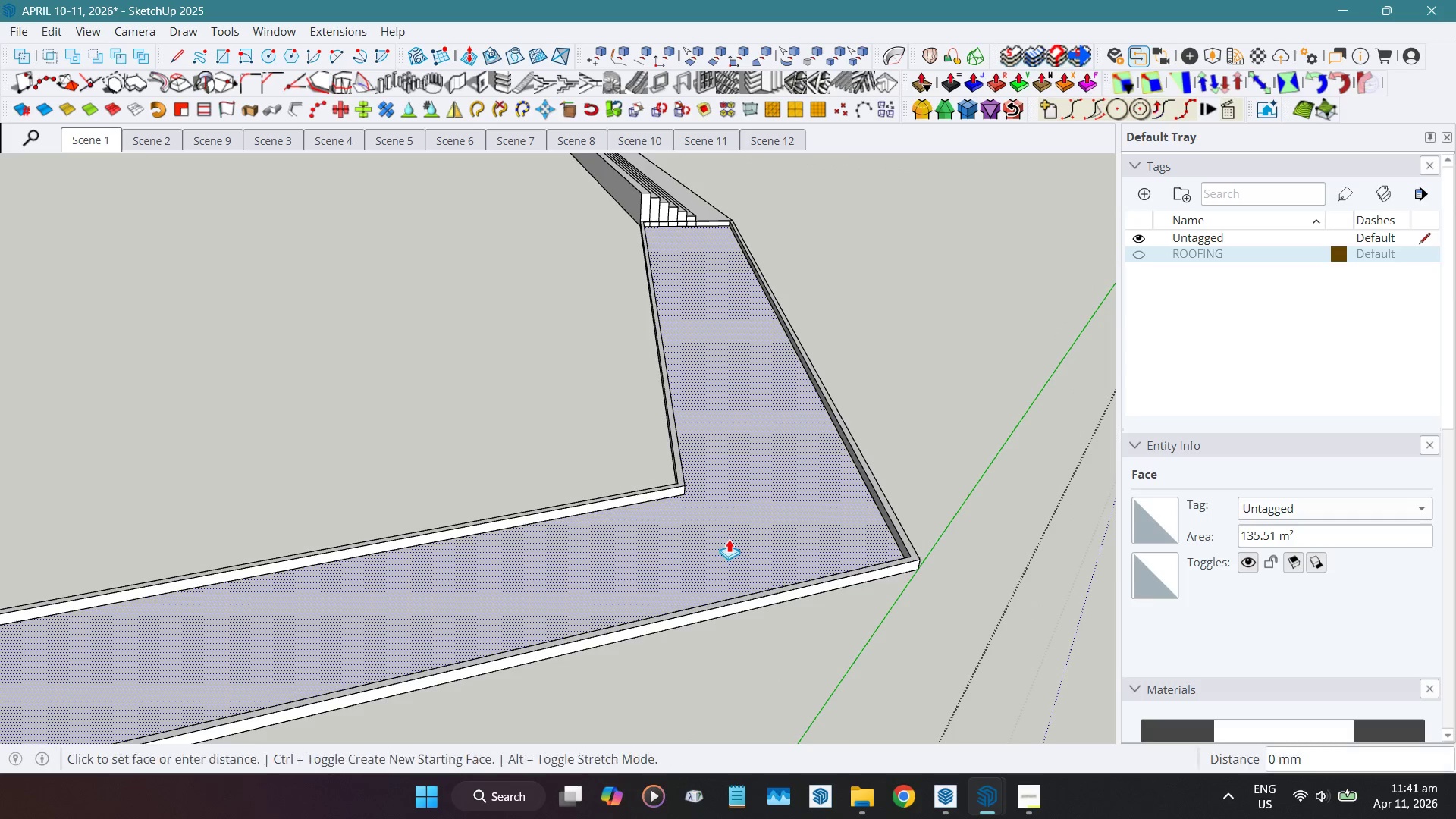 
left_click_drag(start_coordinate=[729, 539], to_coordinate=[730, 532])
 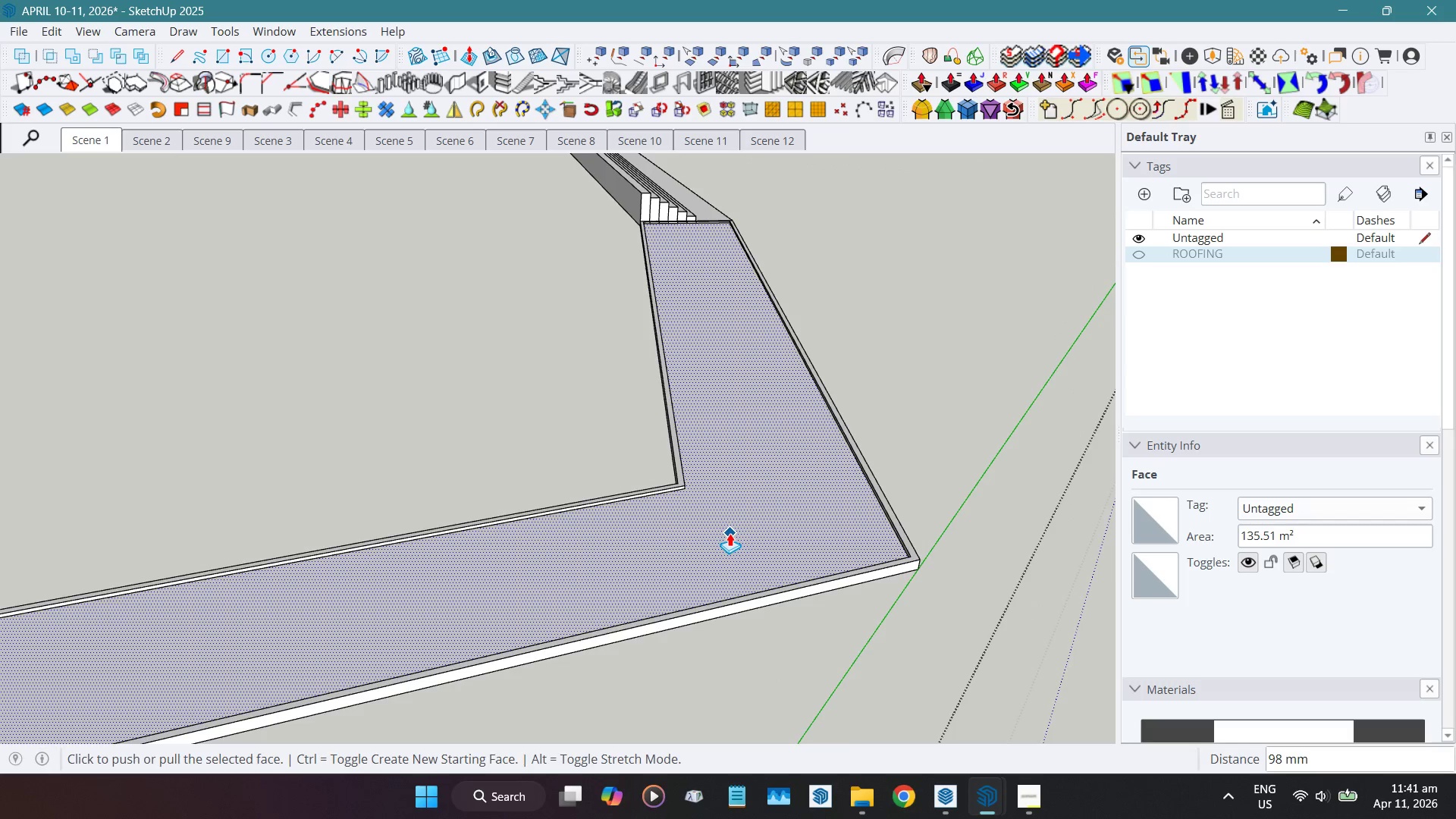 
key(Numpad5)
 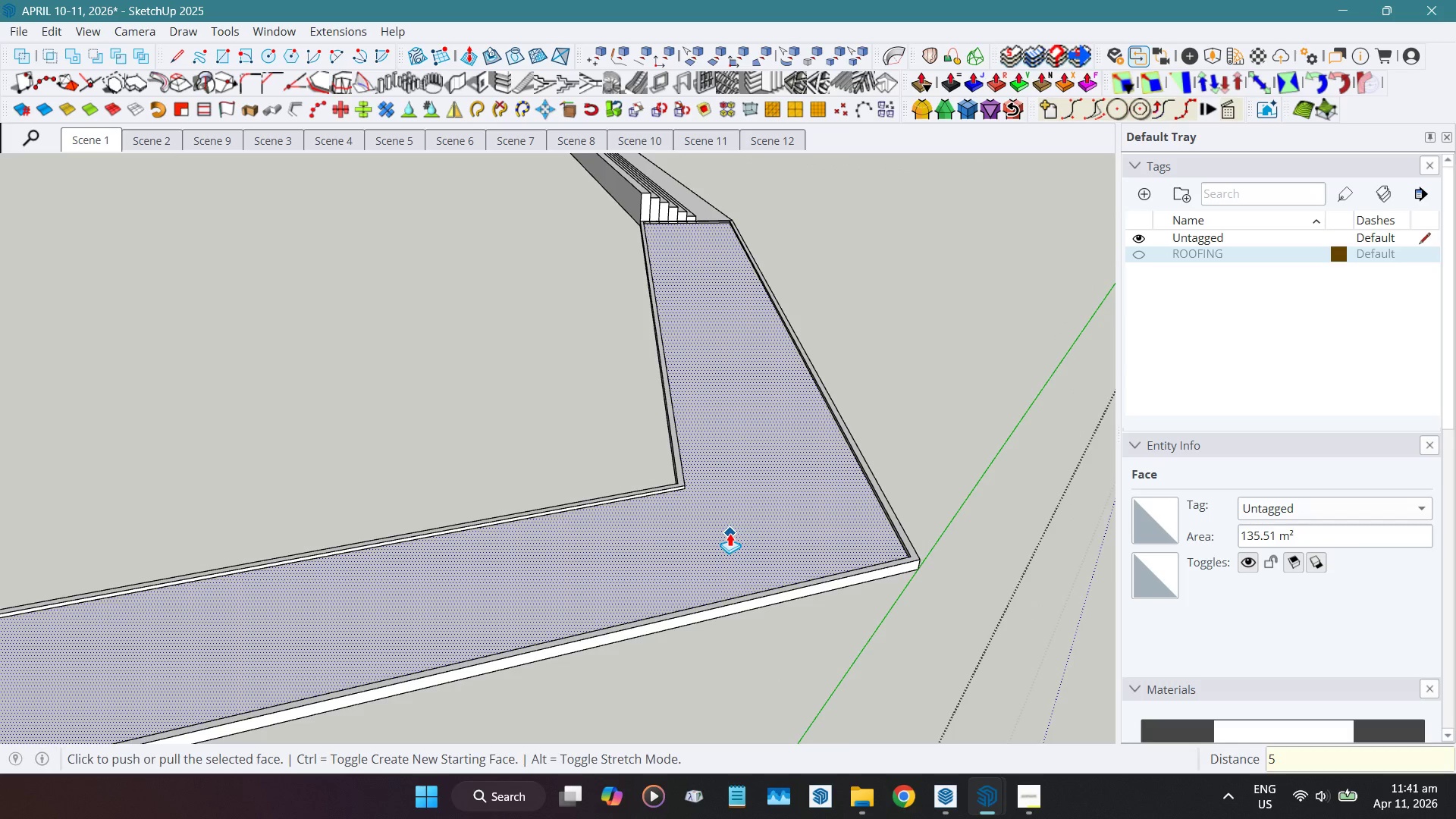 
key(Numpad0)
 